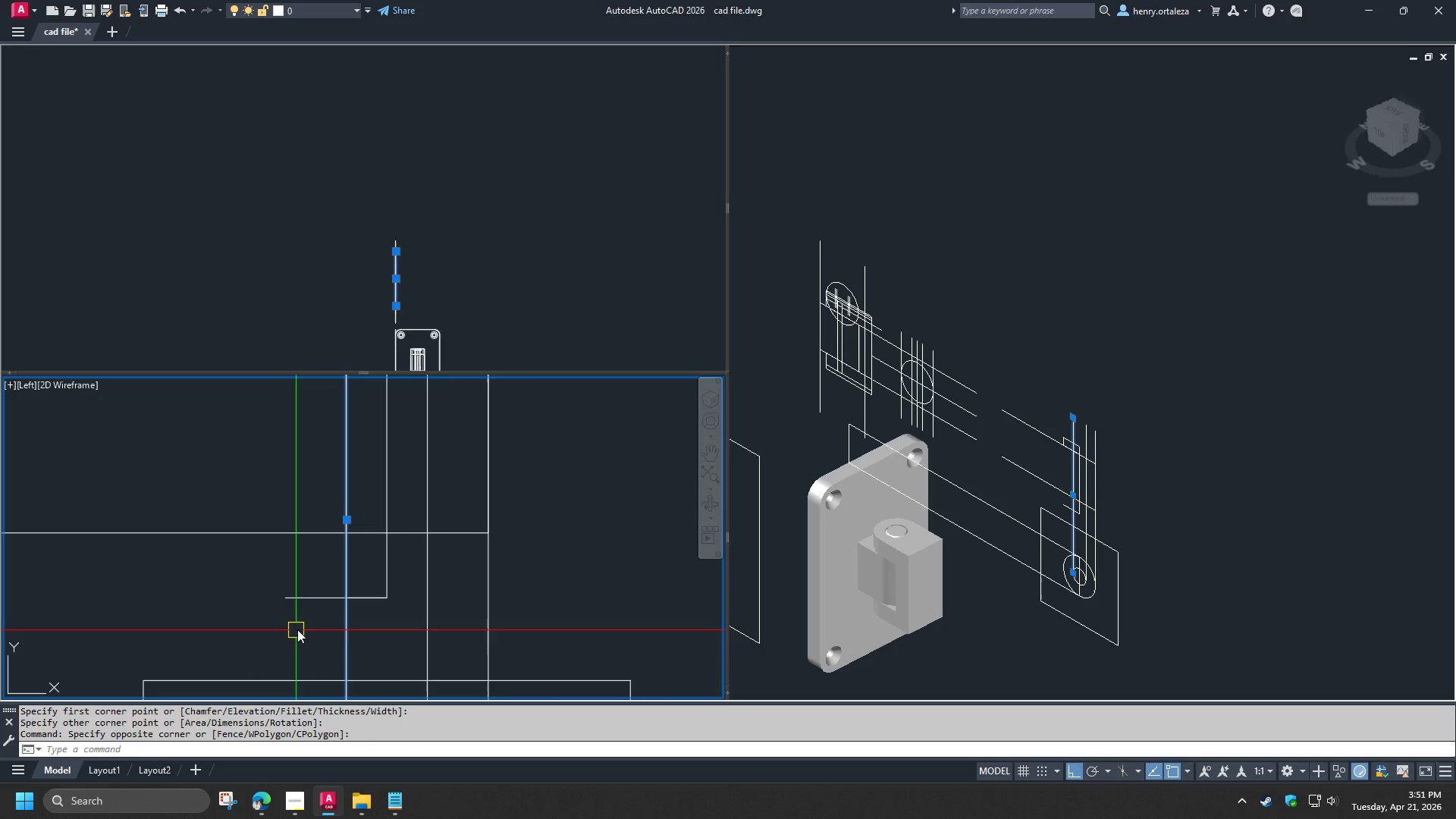 
key(E)
 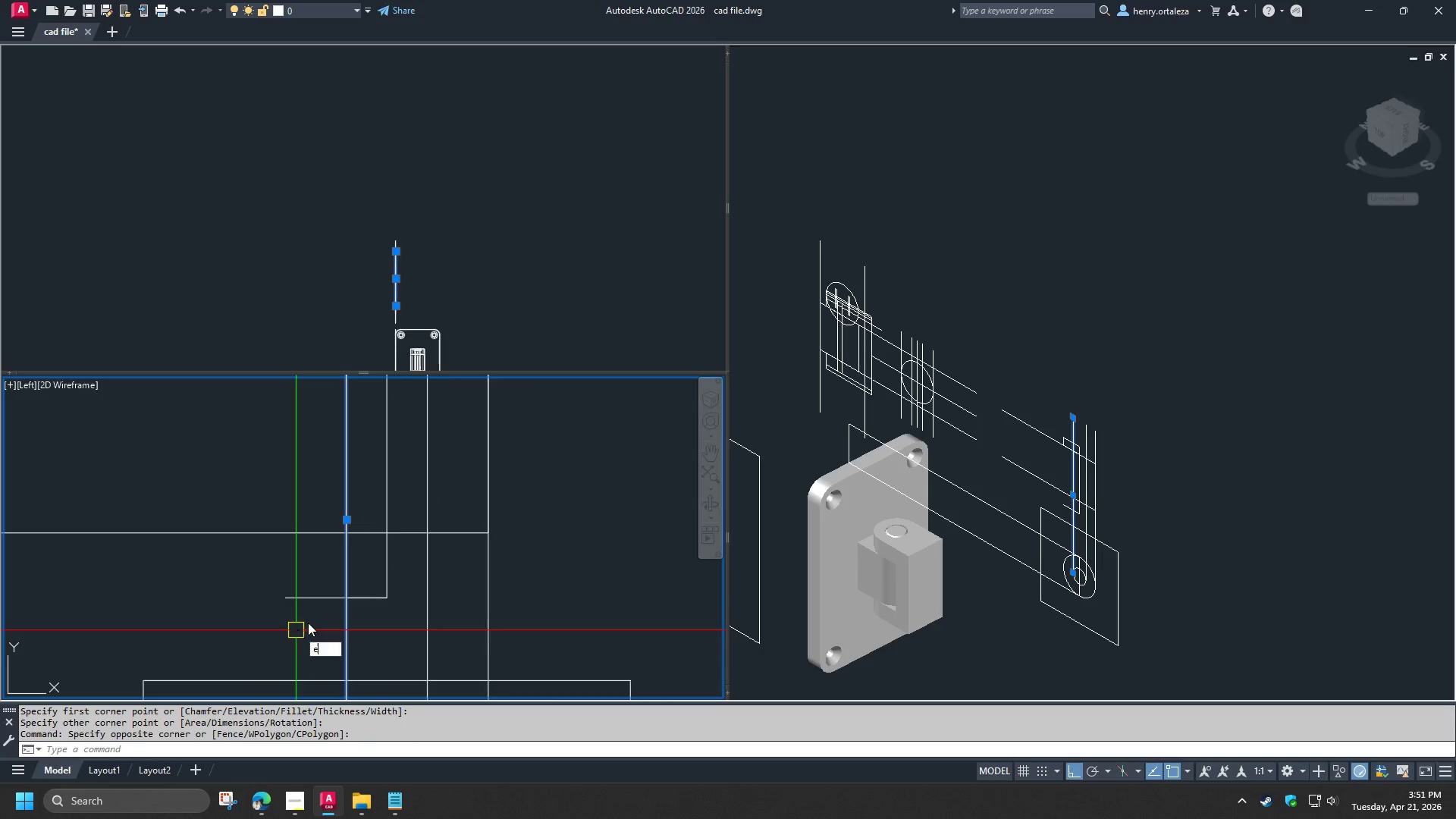 
key(Space)
 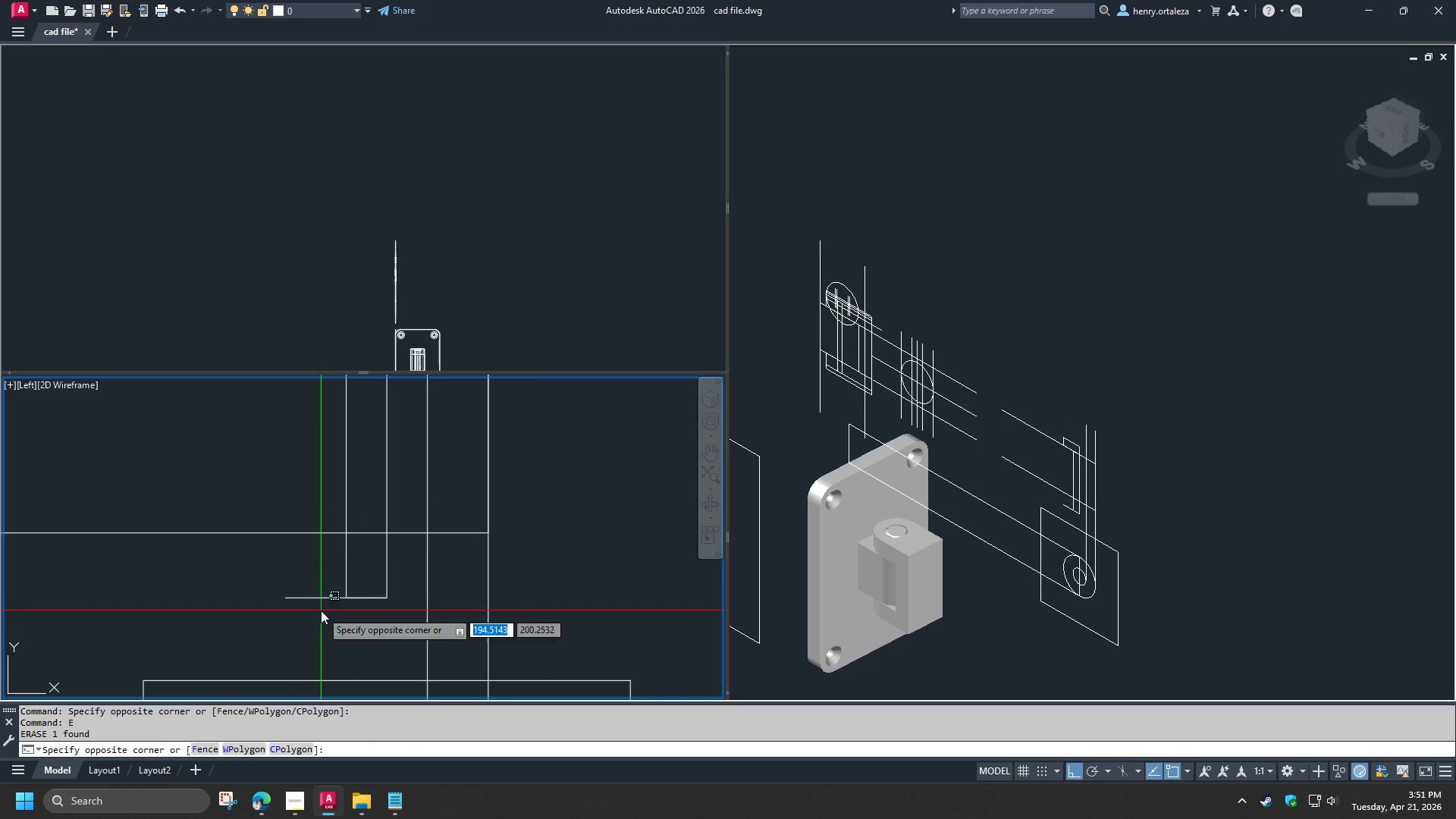 
triple_click([290, 570])
 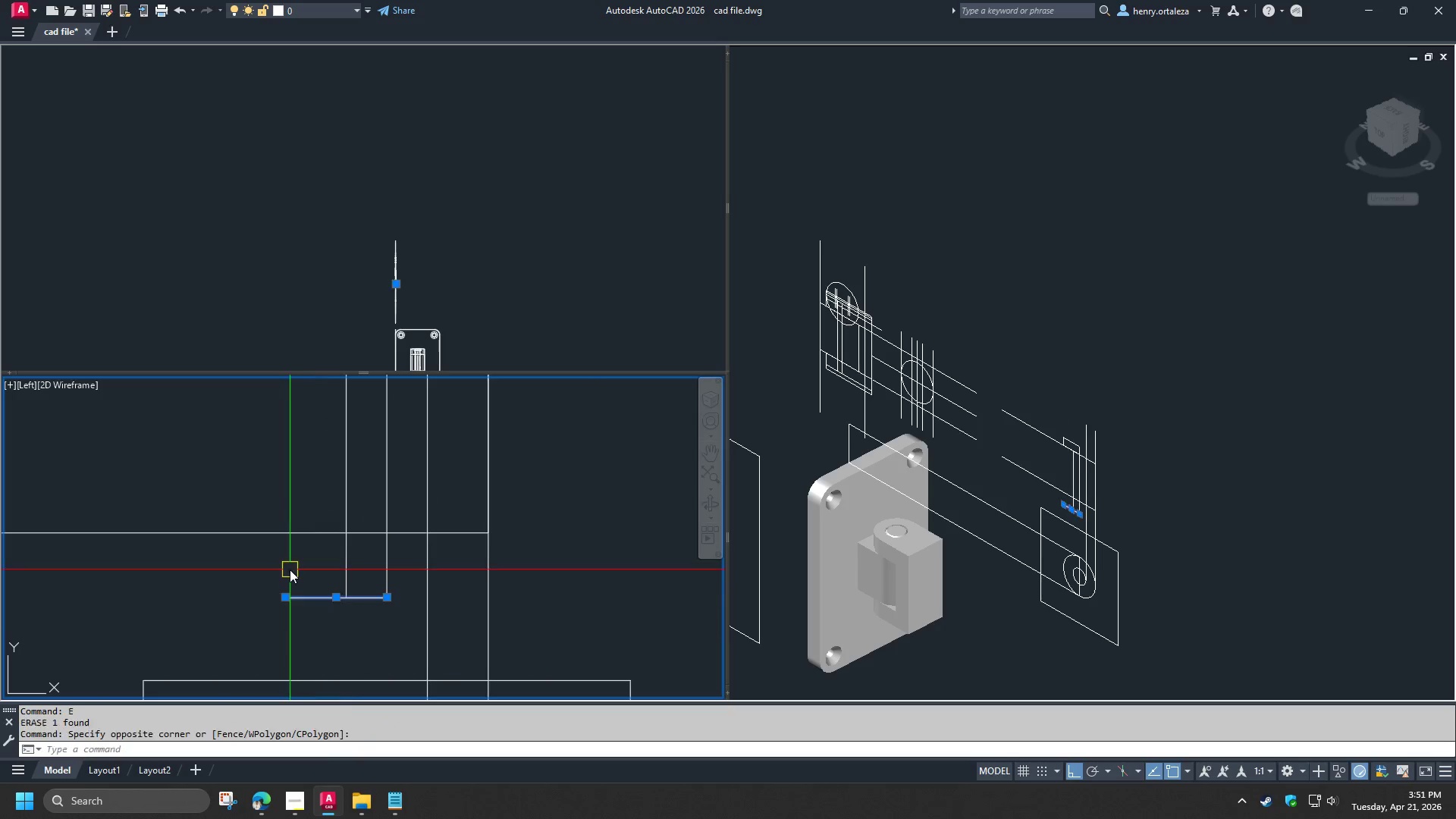 
key(E)
 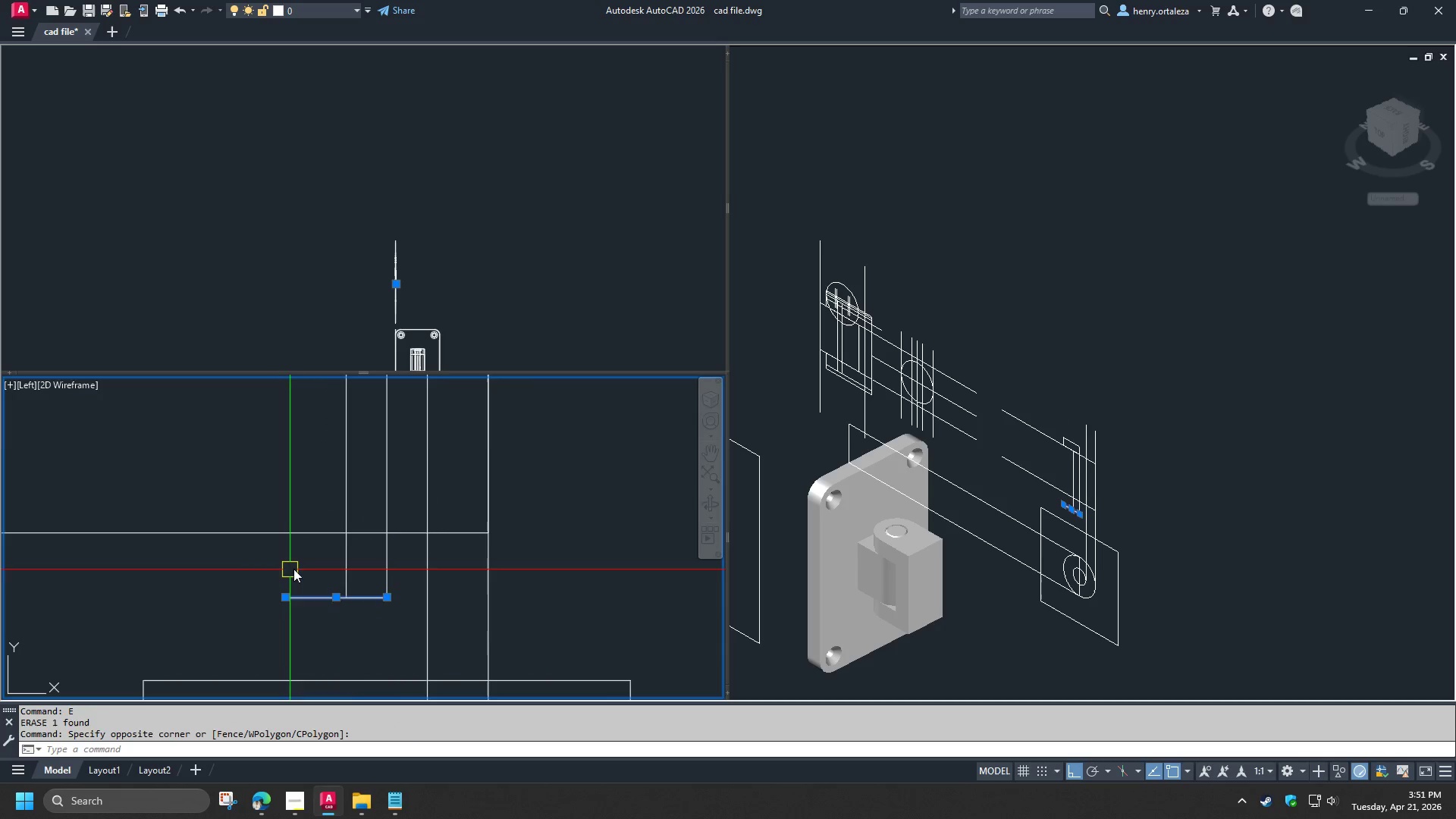 
key(Space)
 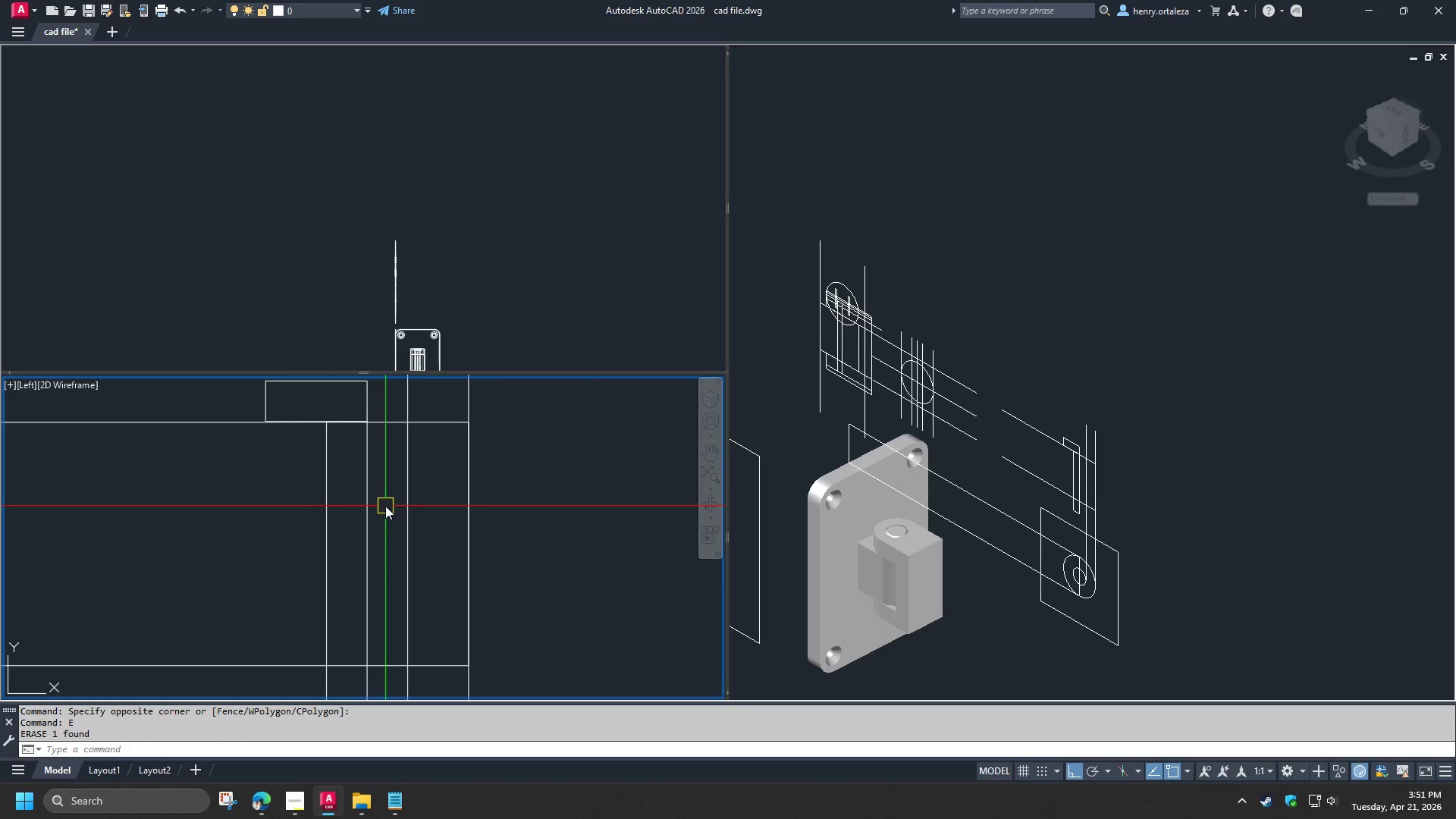 
scroll: coordinate [386, 505], scroll_direction: down, amount: 1.0
 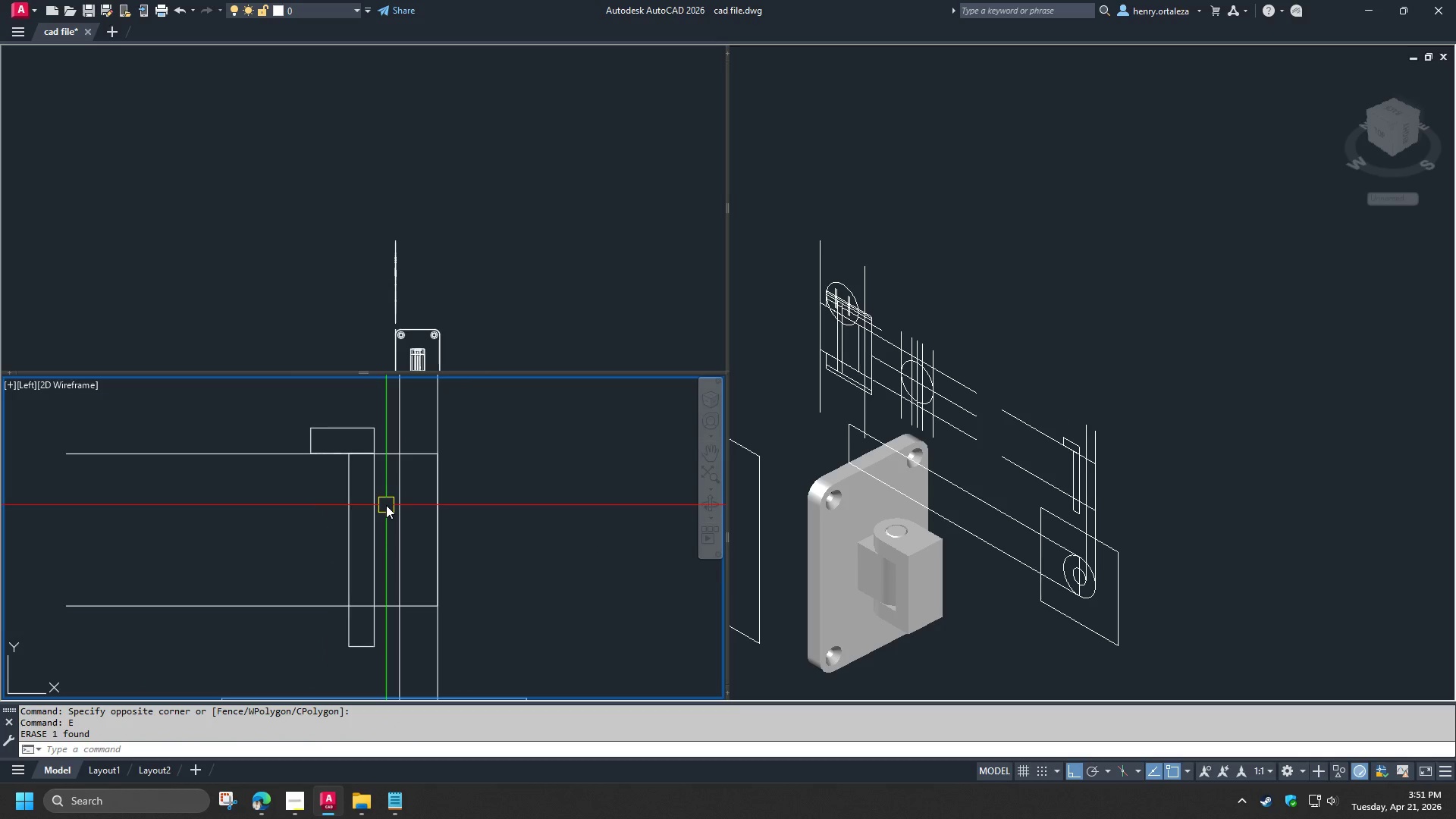 
type(di)
 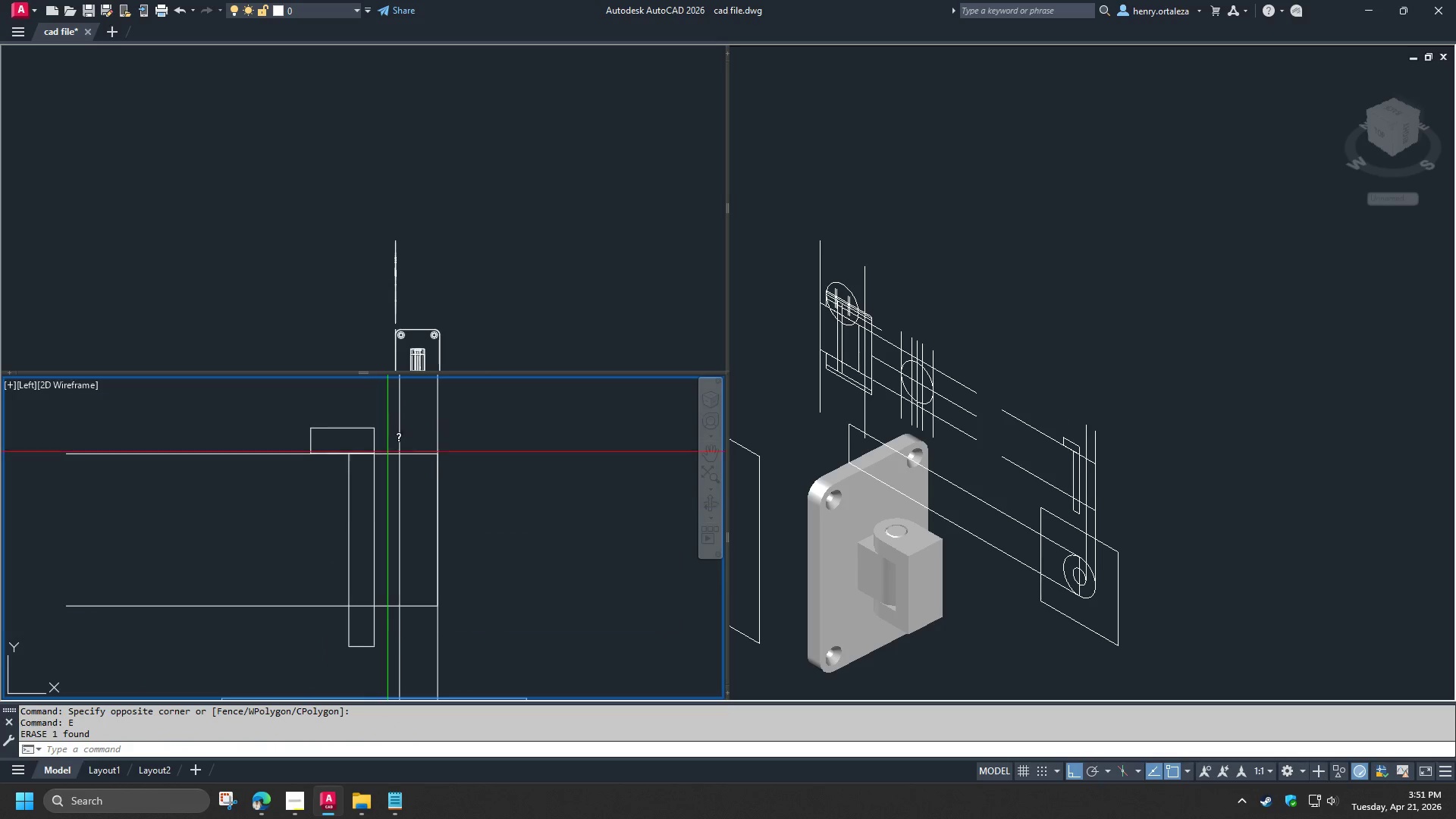 
key(Space)
 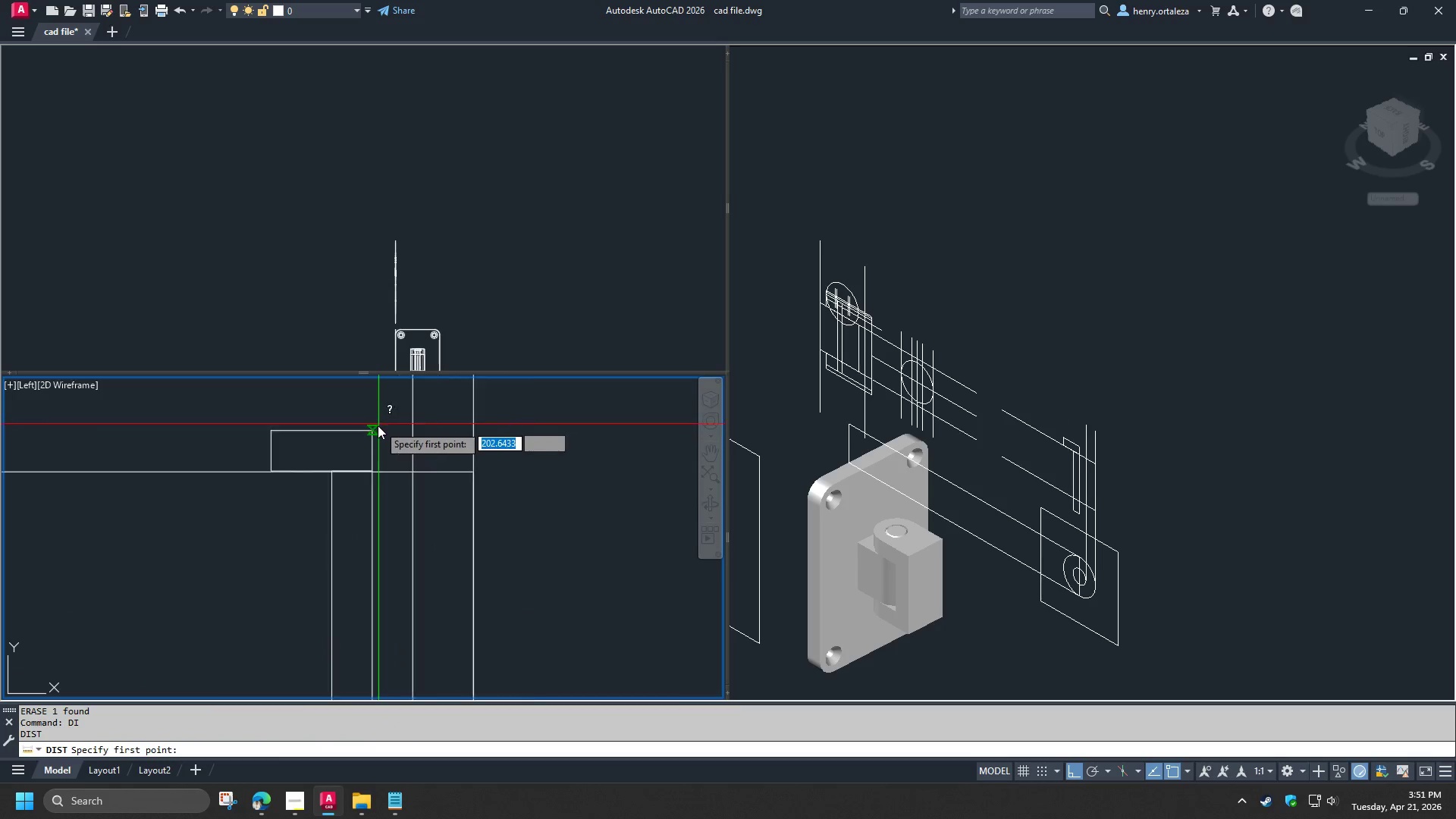 
scroll: coordinate [377, 427], scroll_direction: up, amount: 2.0
 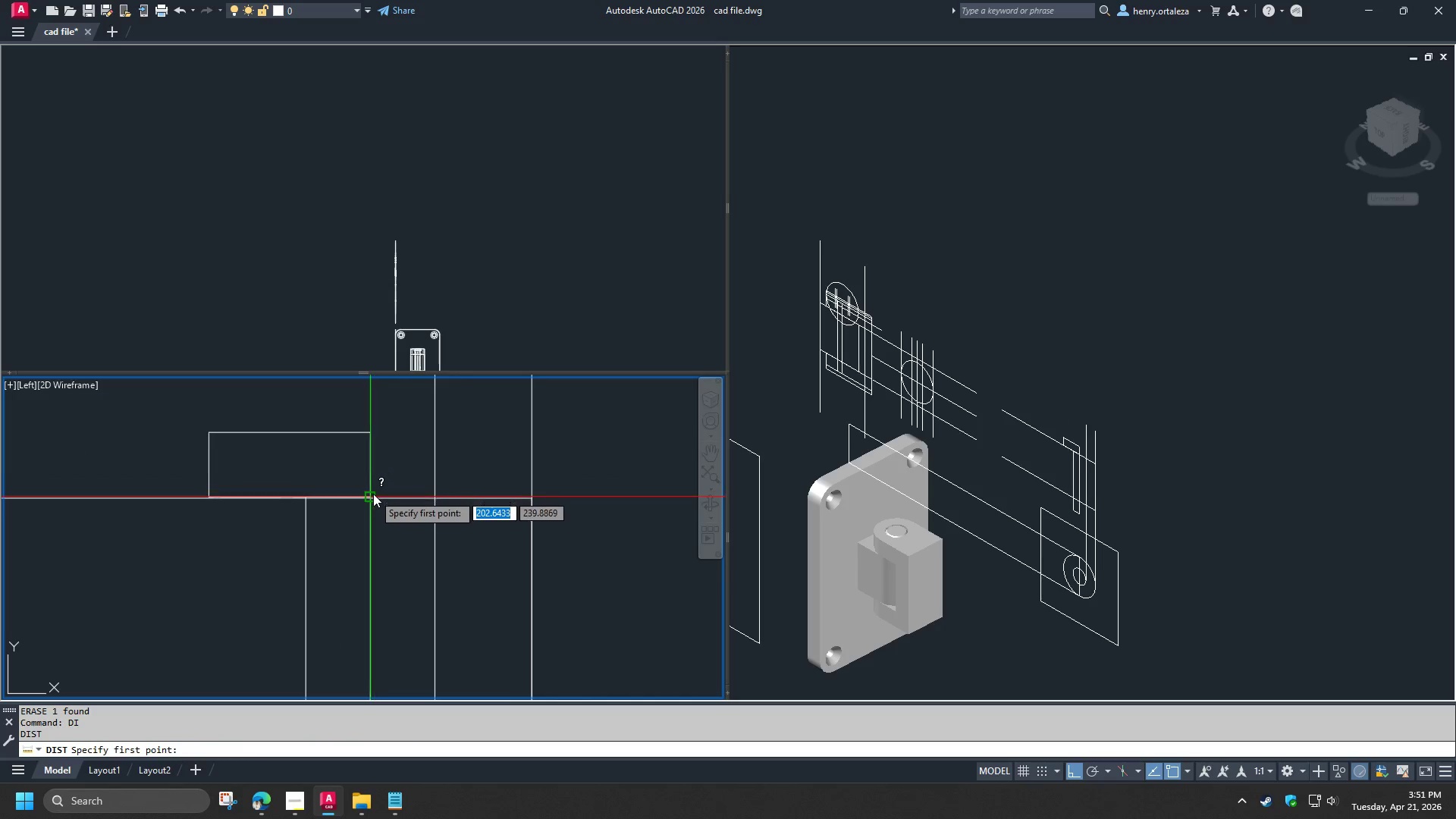 
left_click([373, 495])
 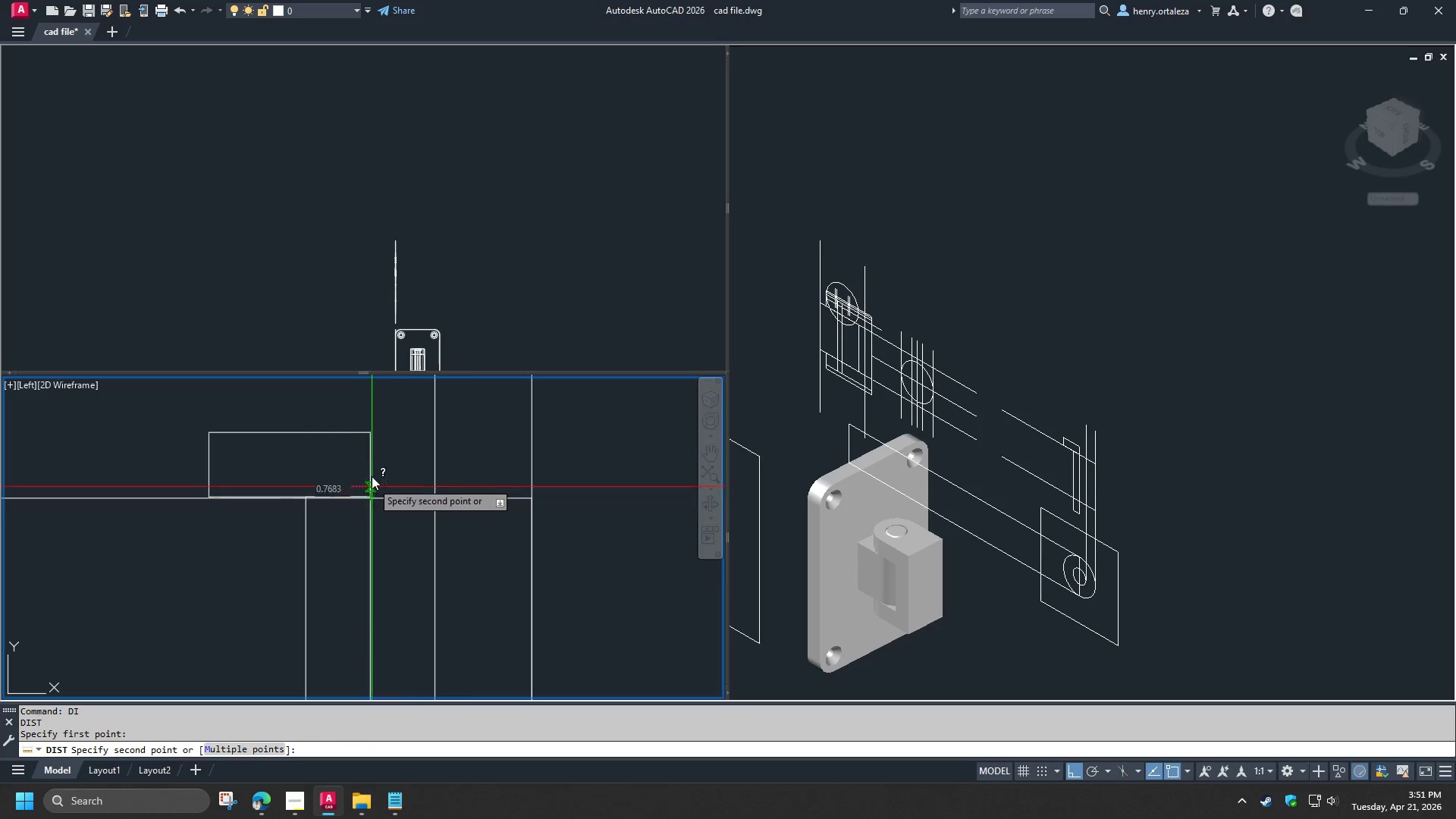 
scroll: coordinate [373, 469], scroll_direction: down, amount: 1.0
 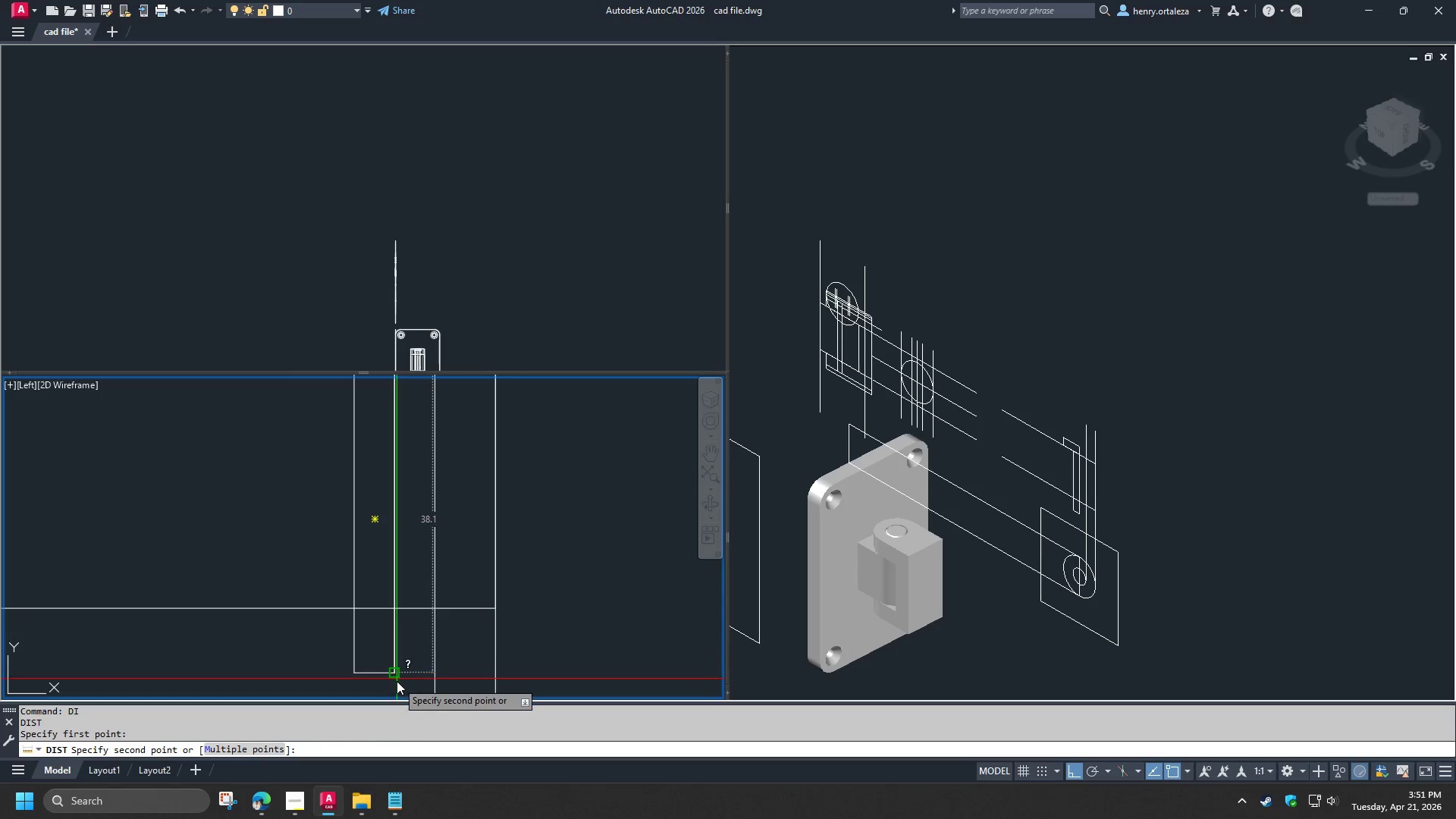 
key(Escape)
 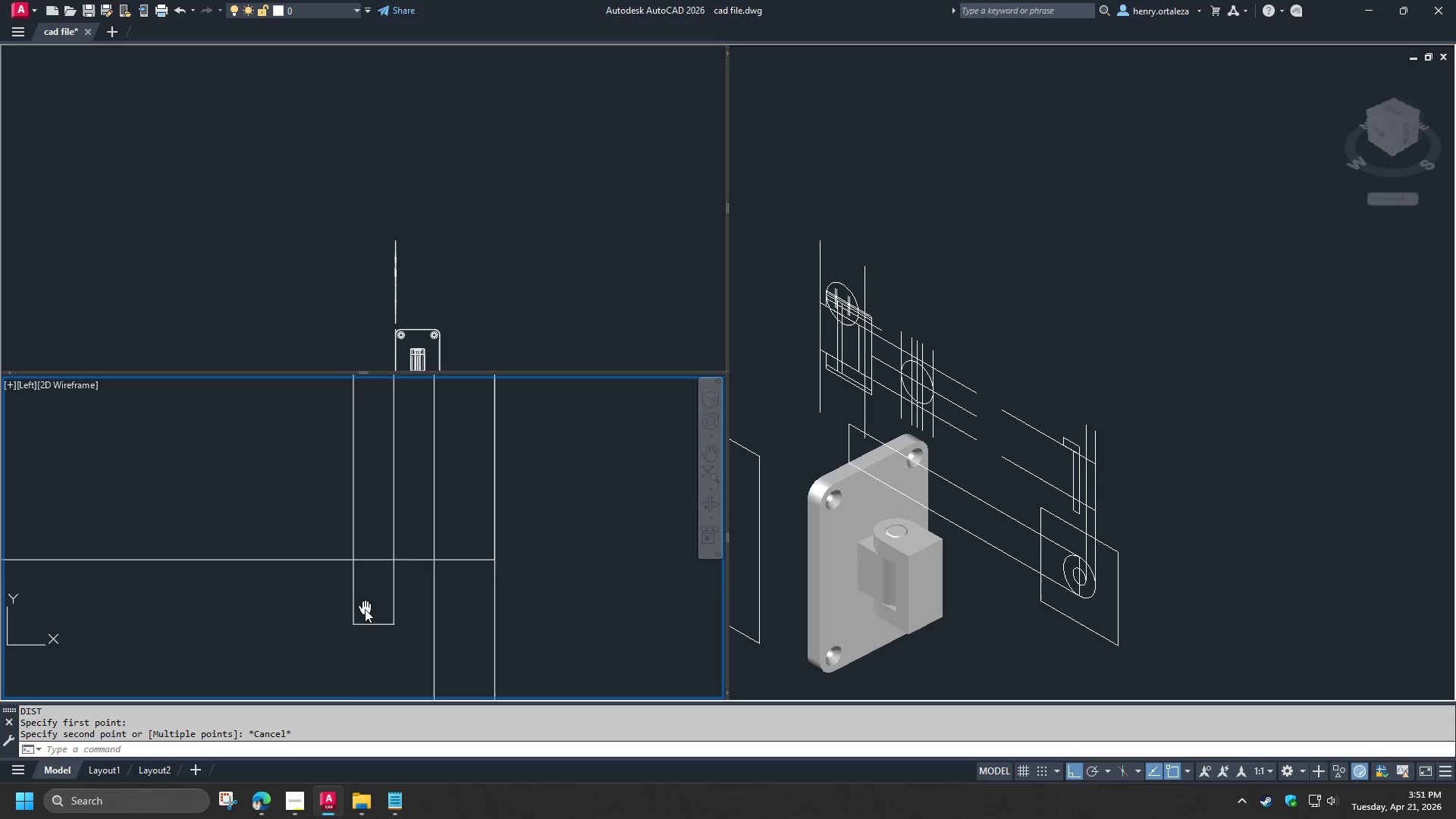 
scroll: coordinate [368, 617], scroll_direction: up, amount: 2.0
 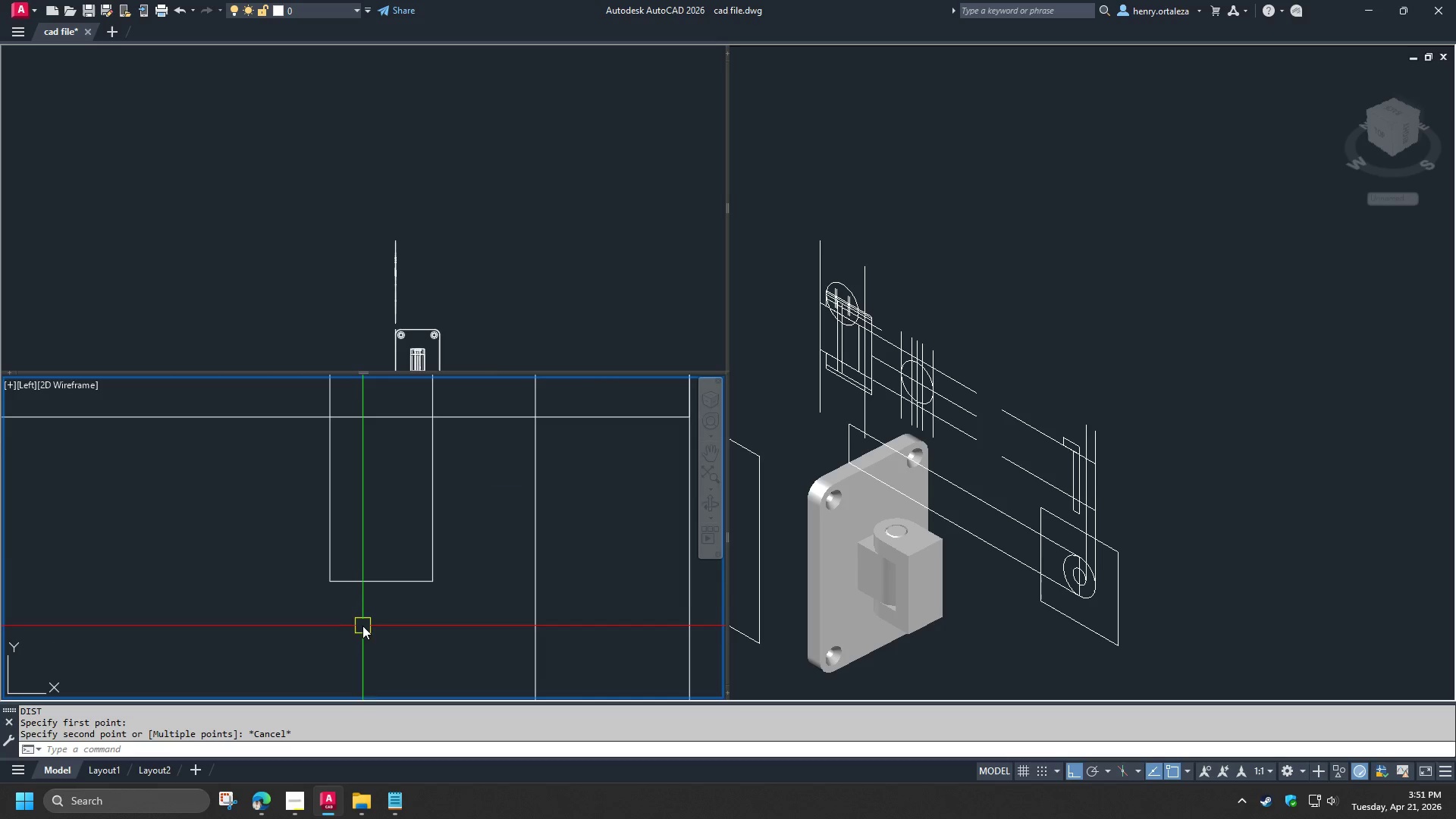 
type(cha d .5)
key(NumpadEnter)
key(NumpadEnter)
 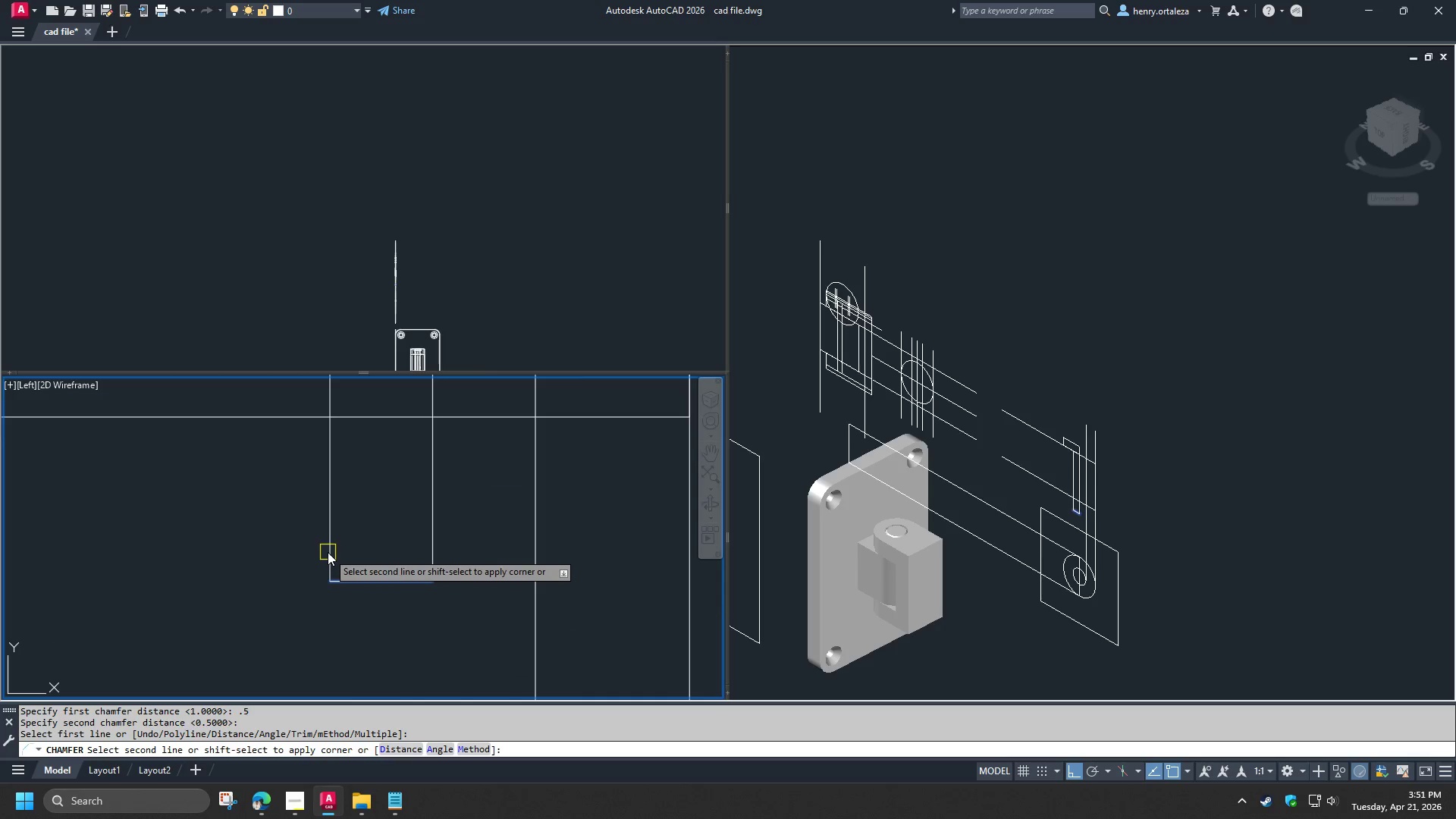 
double_click([328, 552])
 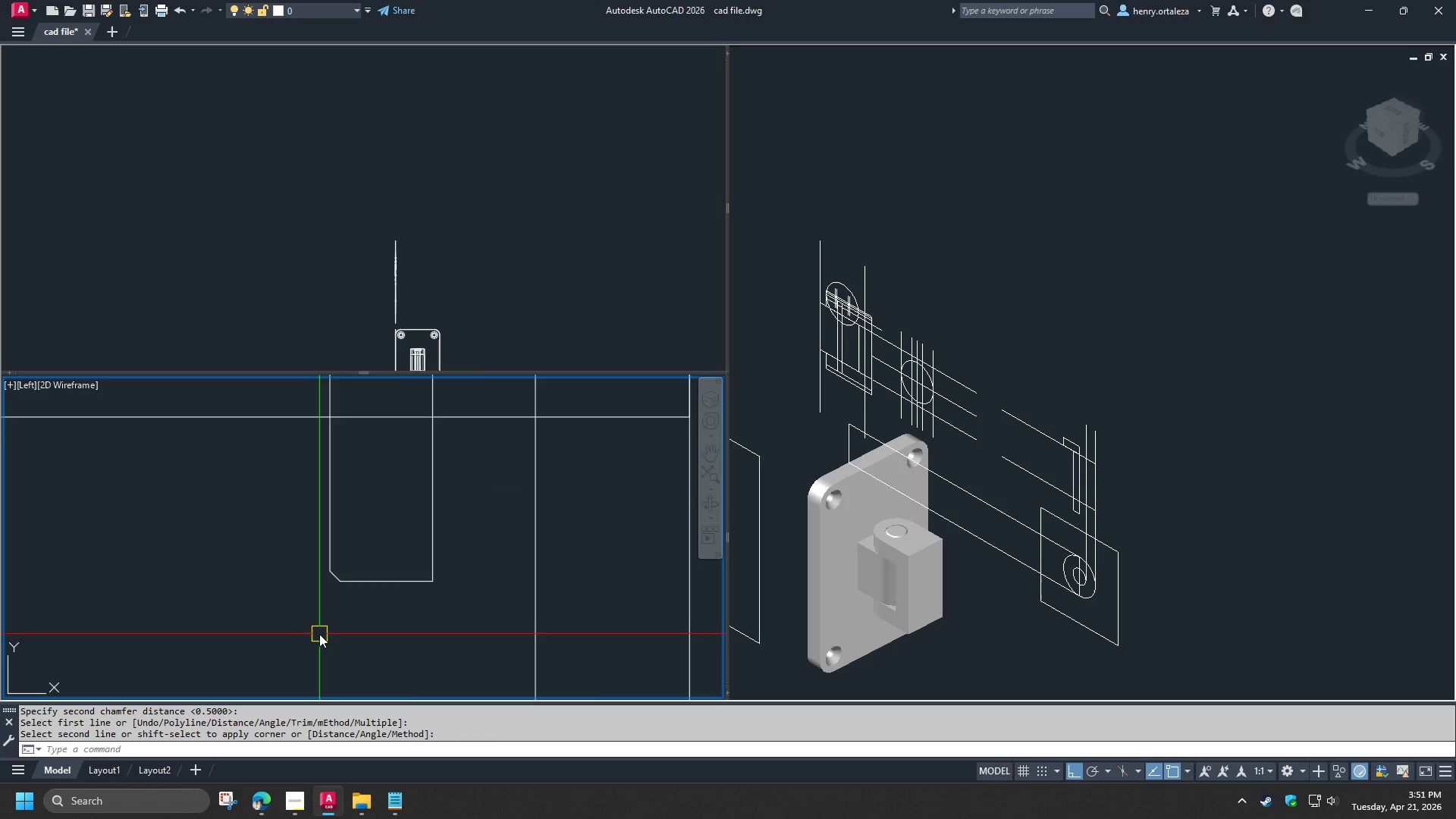 
scroll: coordinate [333, 635], scroll_direction: down, amount: 4.0
 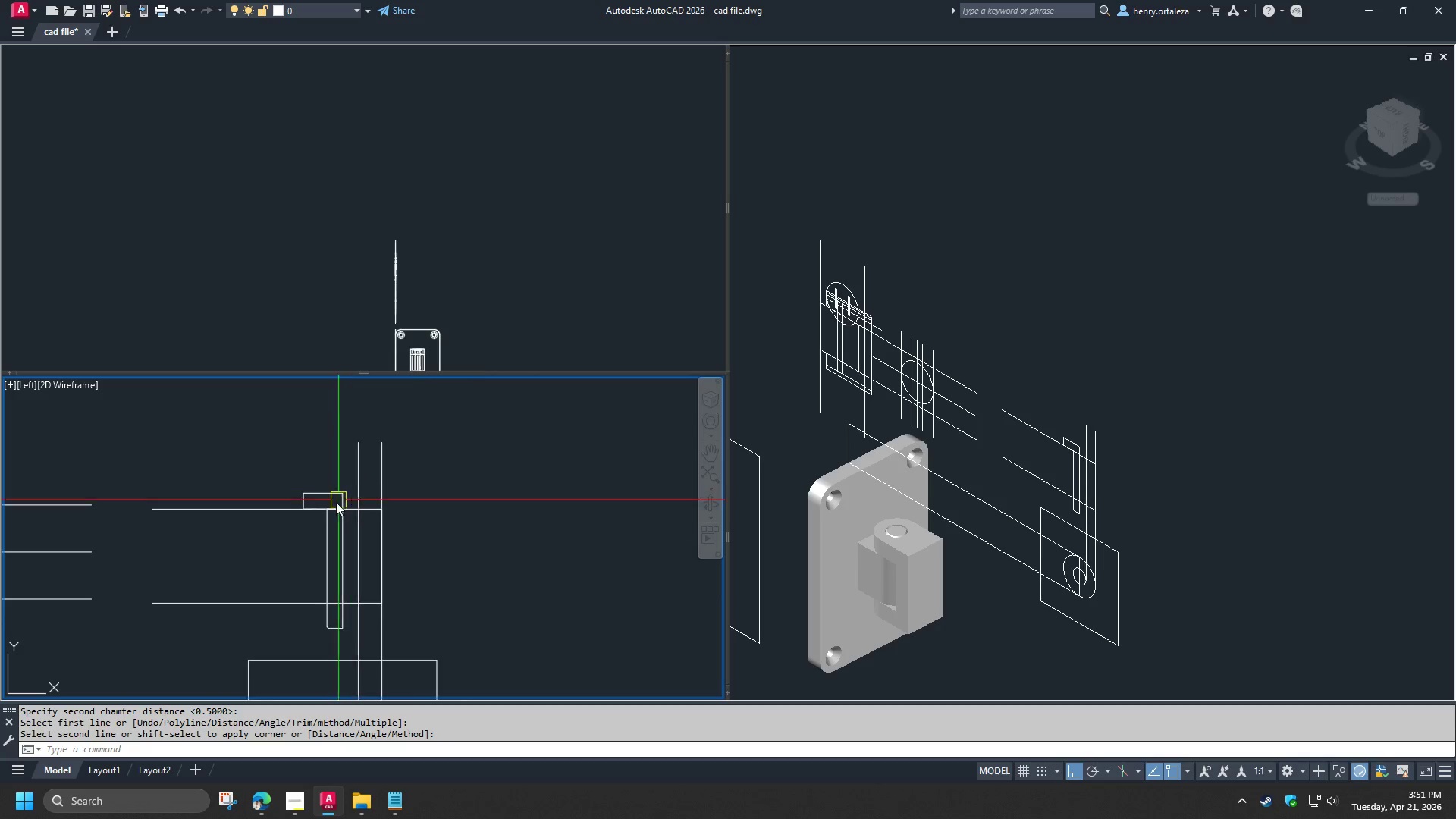 
scroll: coordinate [344, 497], scroll_direction: up, amount: 5.0
 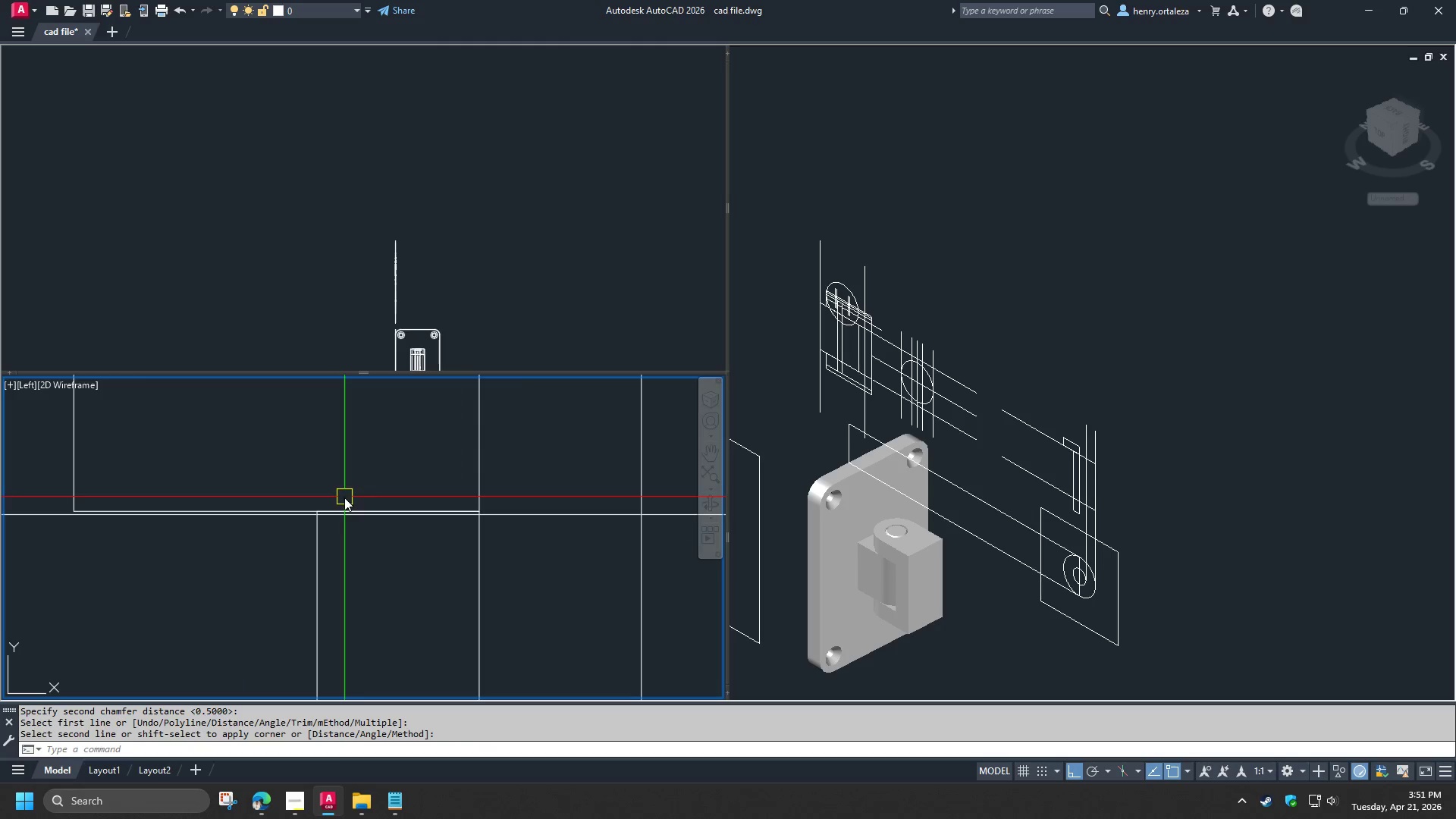 
type(br )
 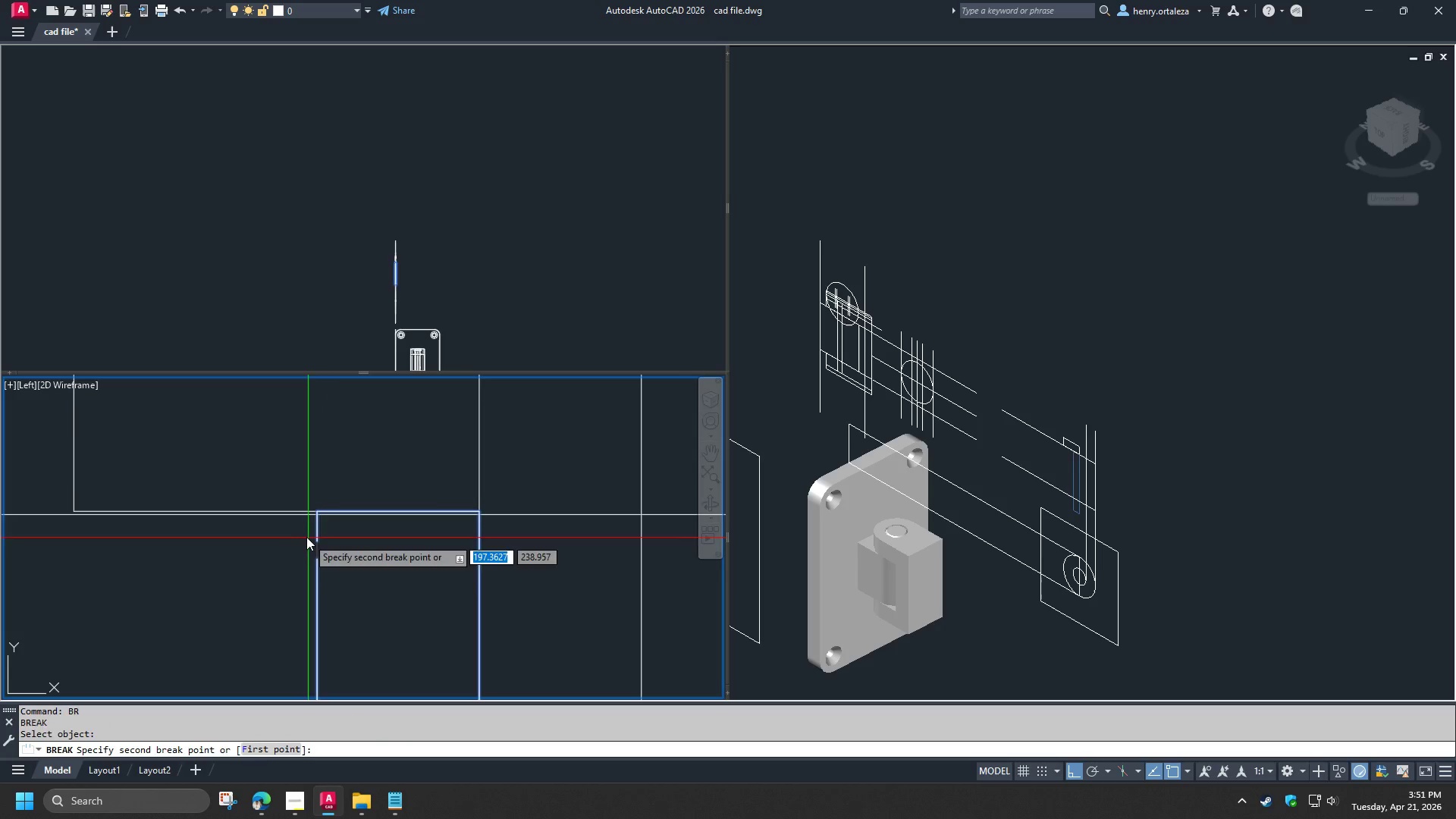 
double_click([306, 536])
 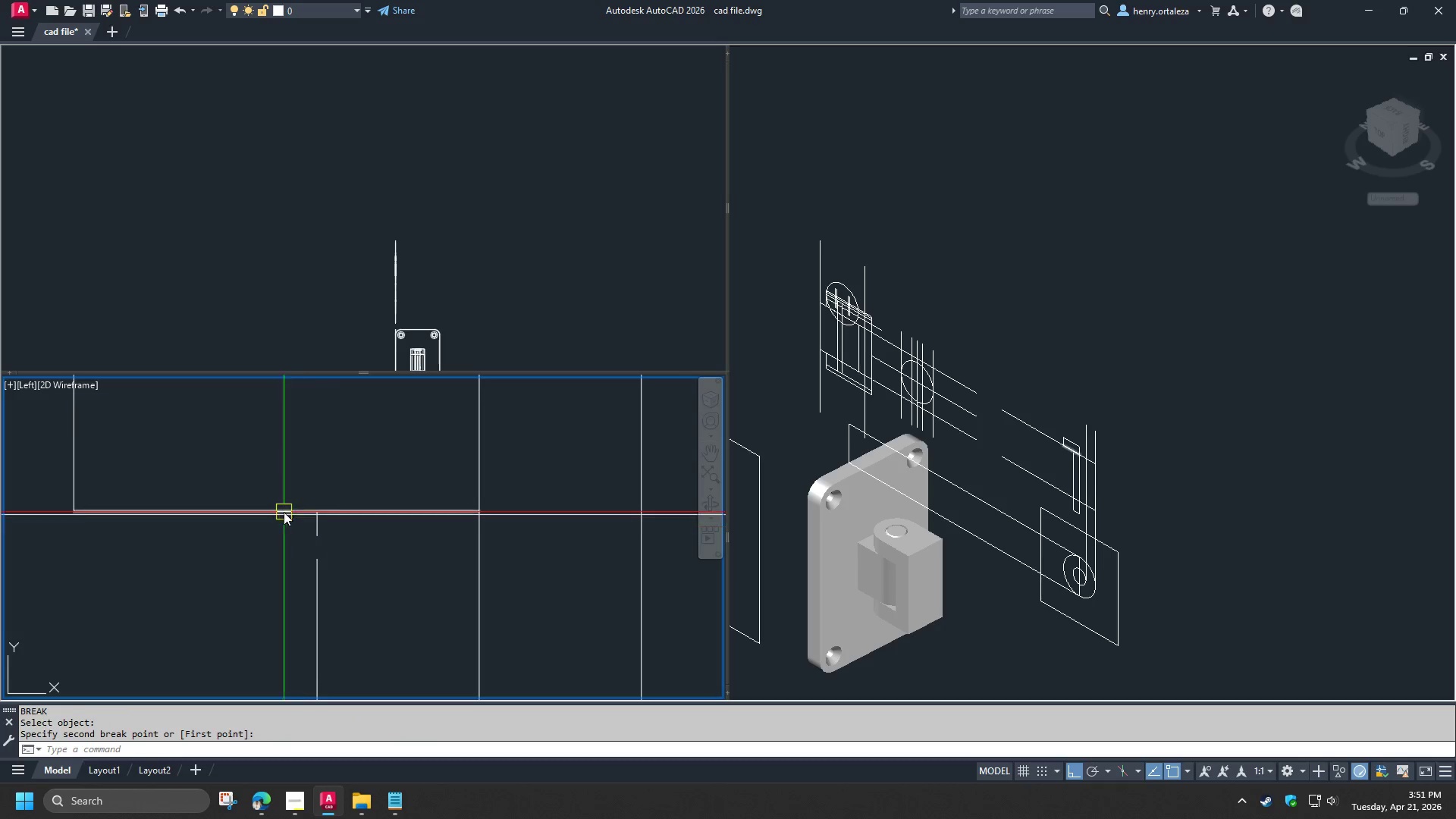 
key(Space)
 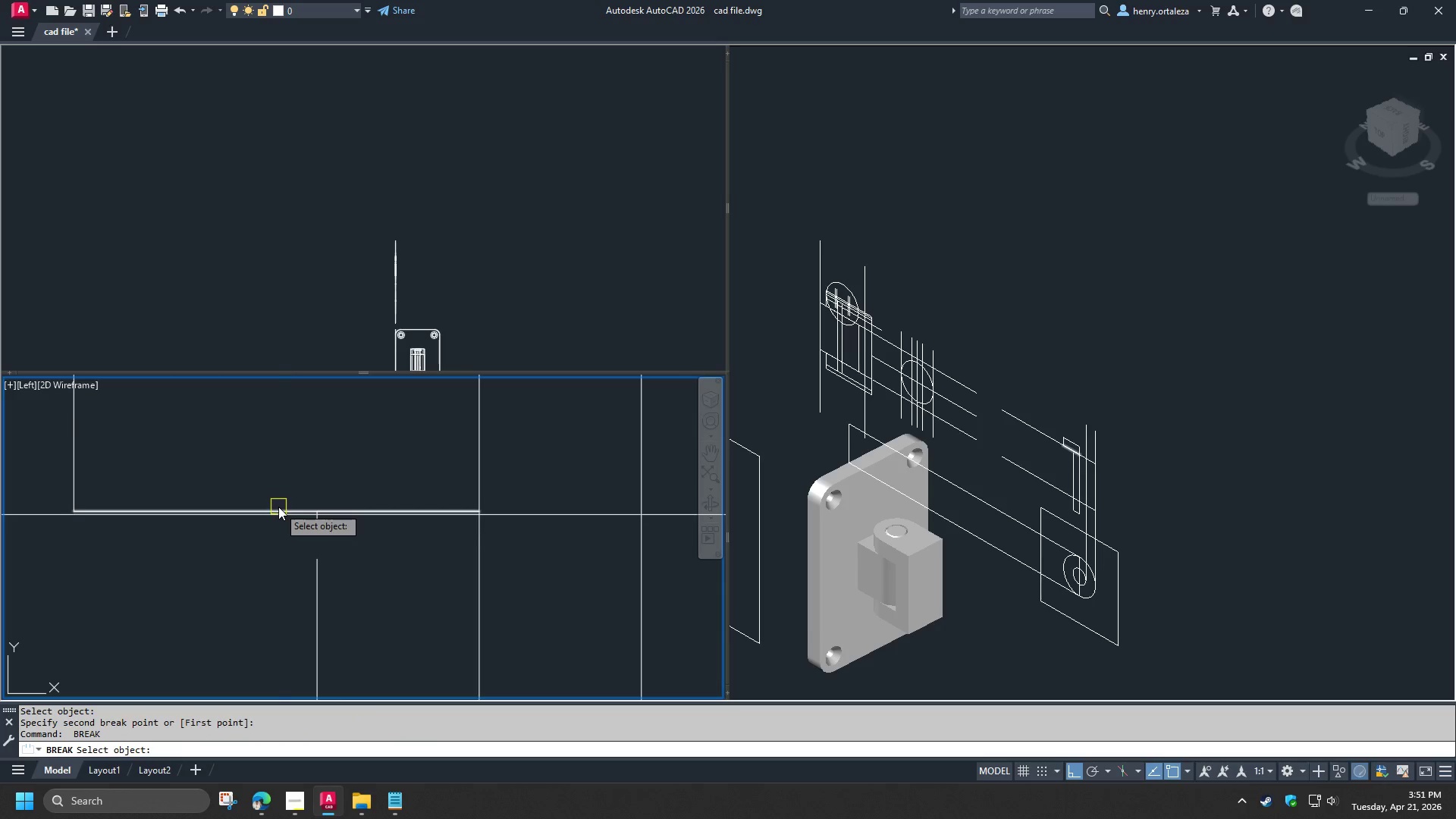 
left_click_drag(start_coordinate=[278, 507], to_coordinate=[284, 507])
 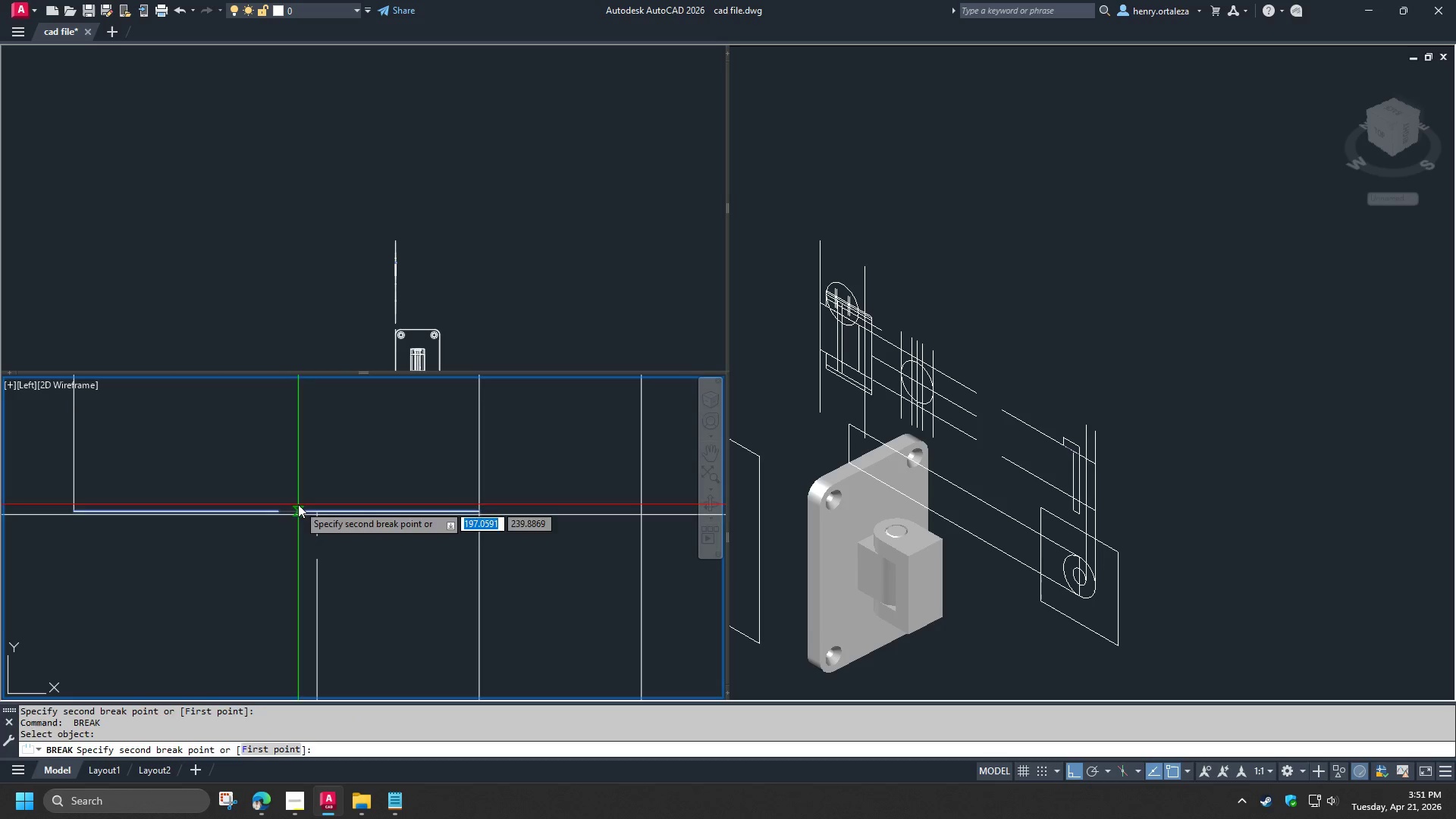 
double_click([298, 504])
 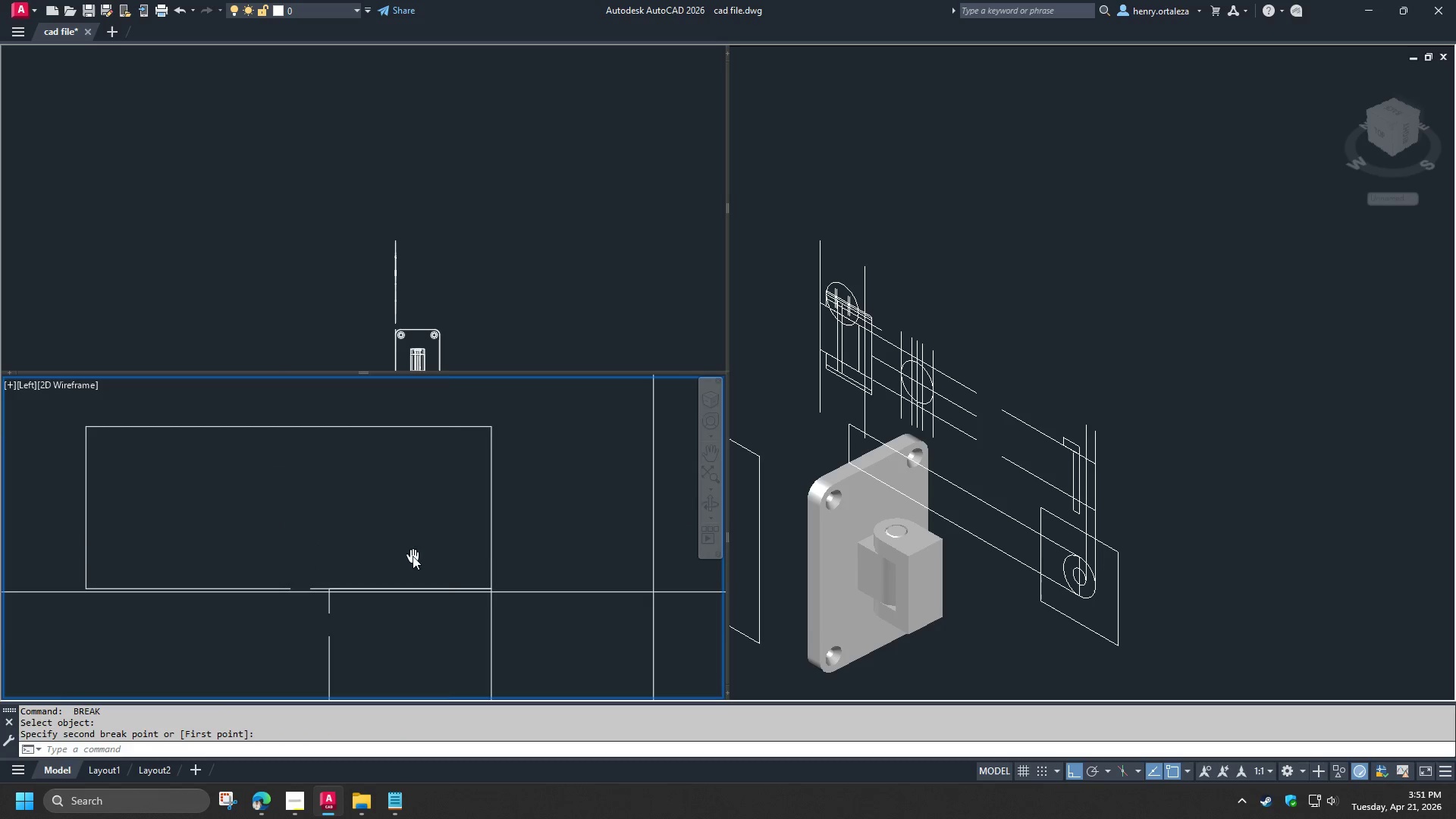 
key(F)
 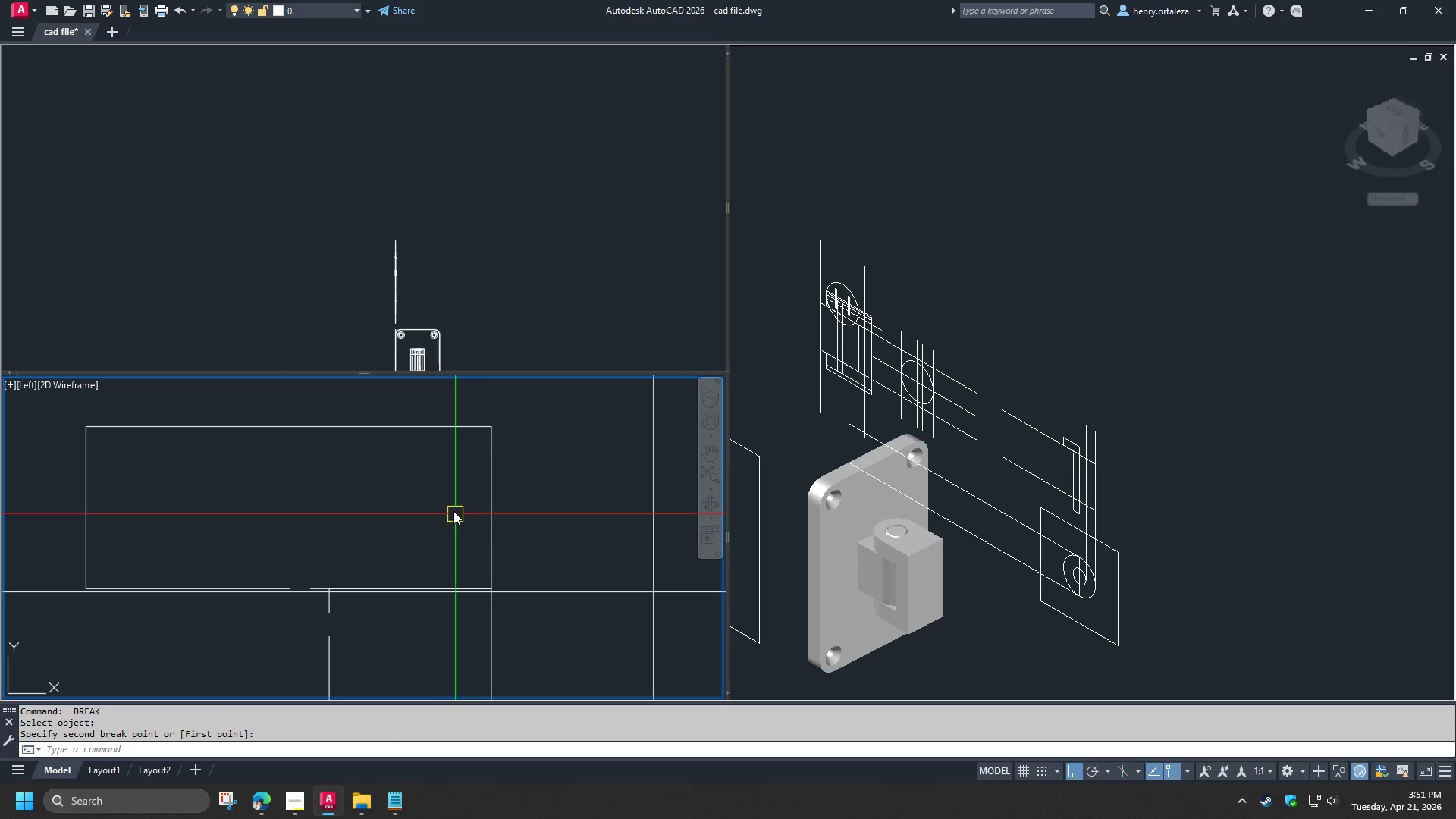 
key(Space)
 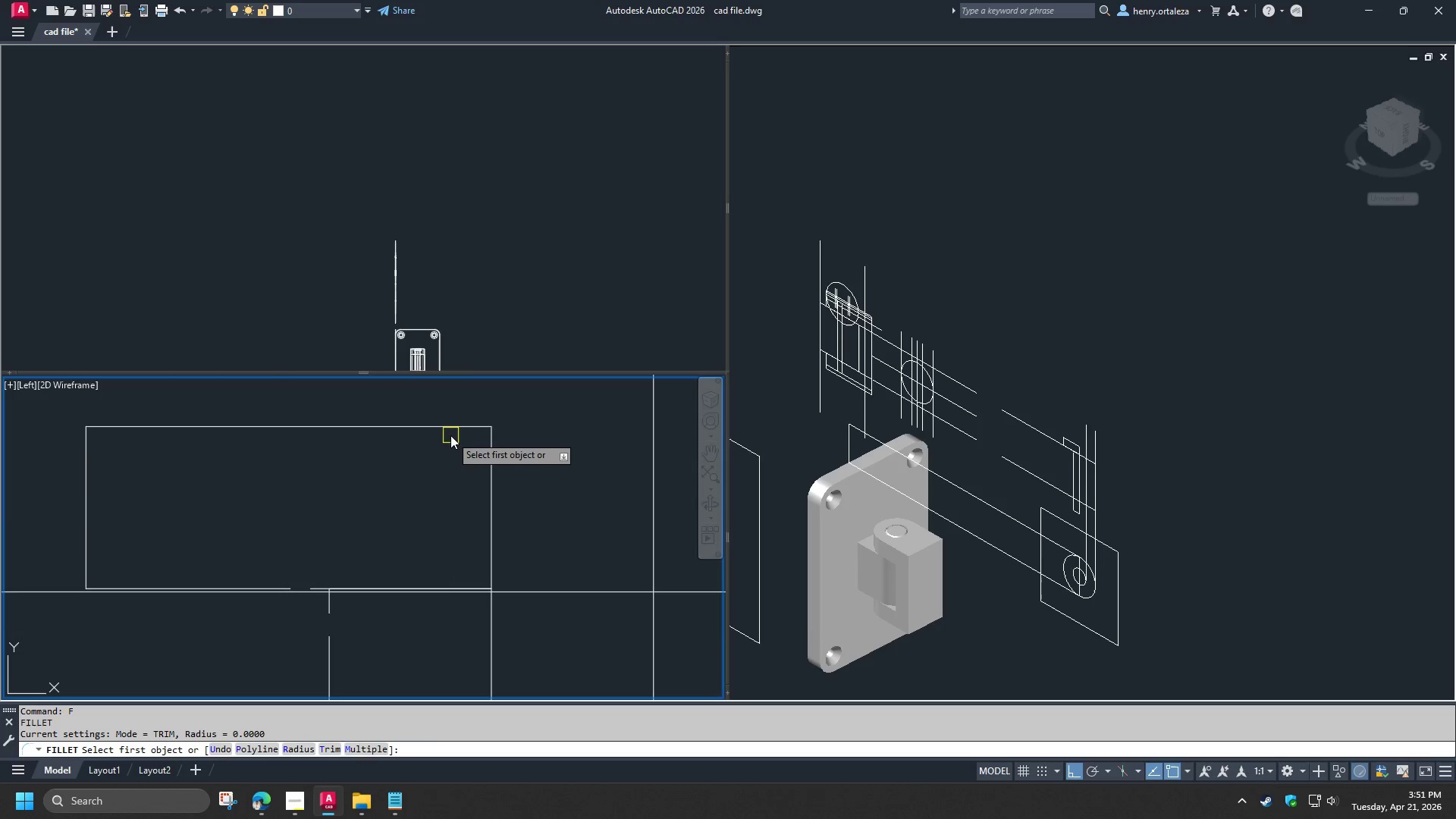 
left_click([448, 428])
 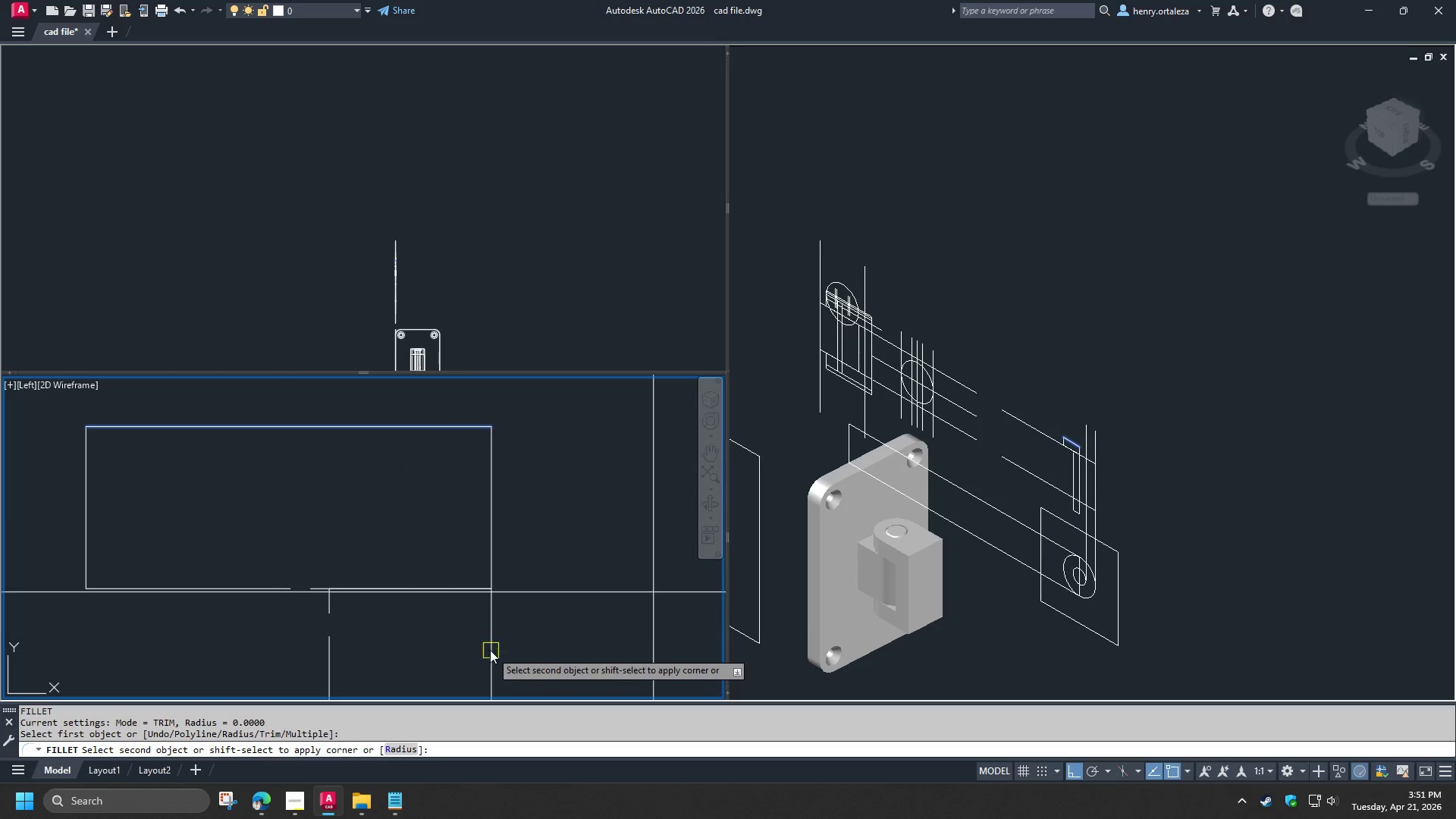 
left_click([488, 648])
 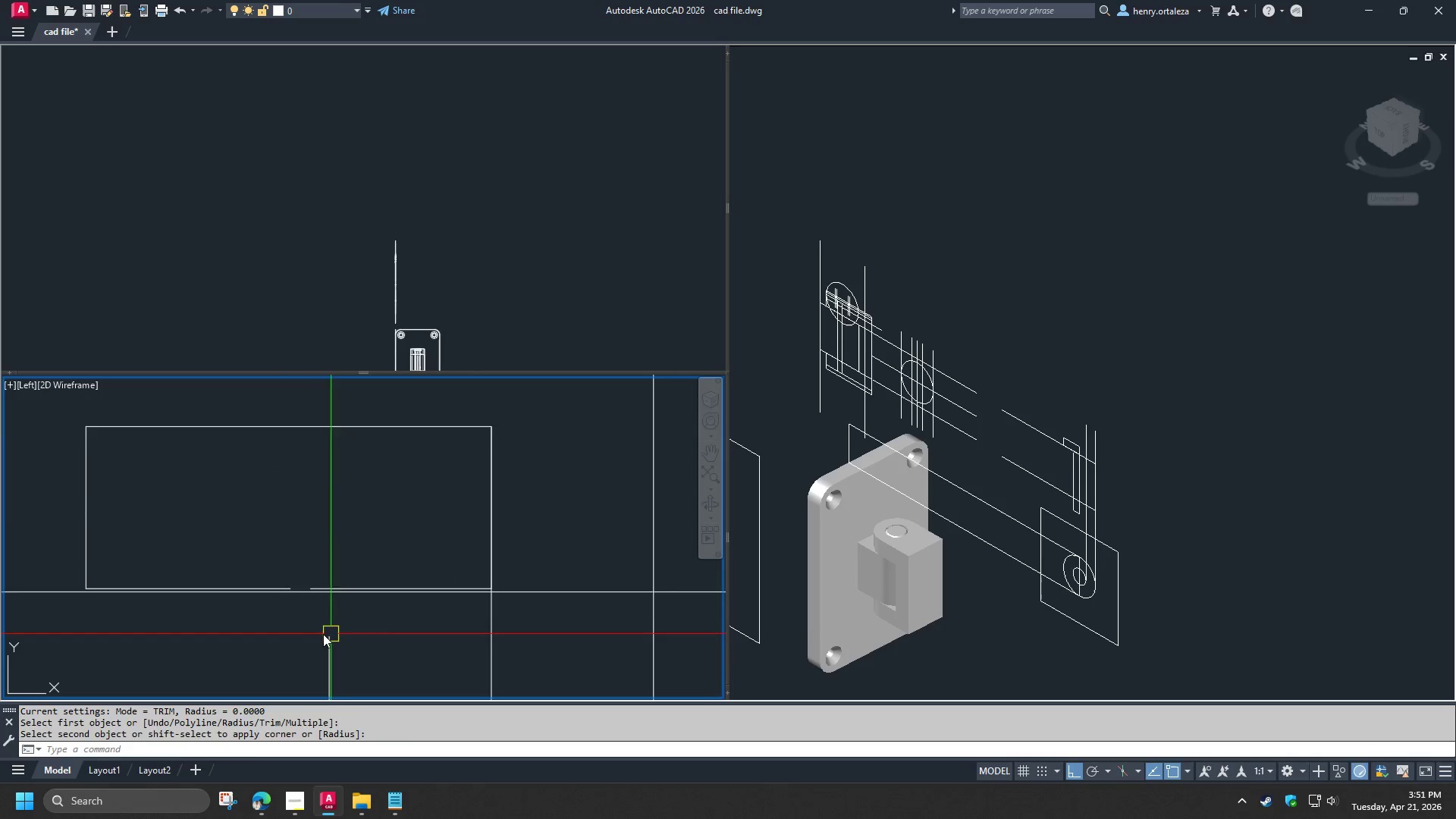 
key(Space)
 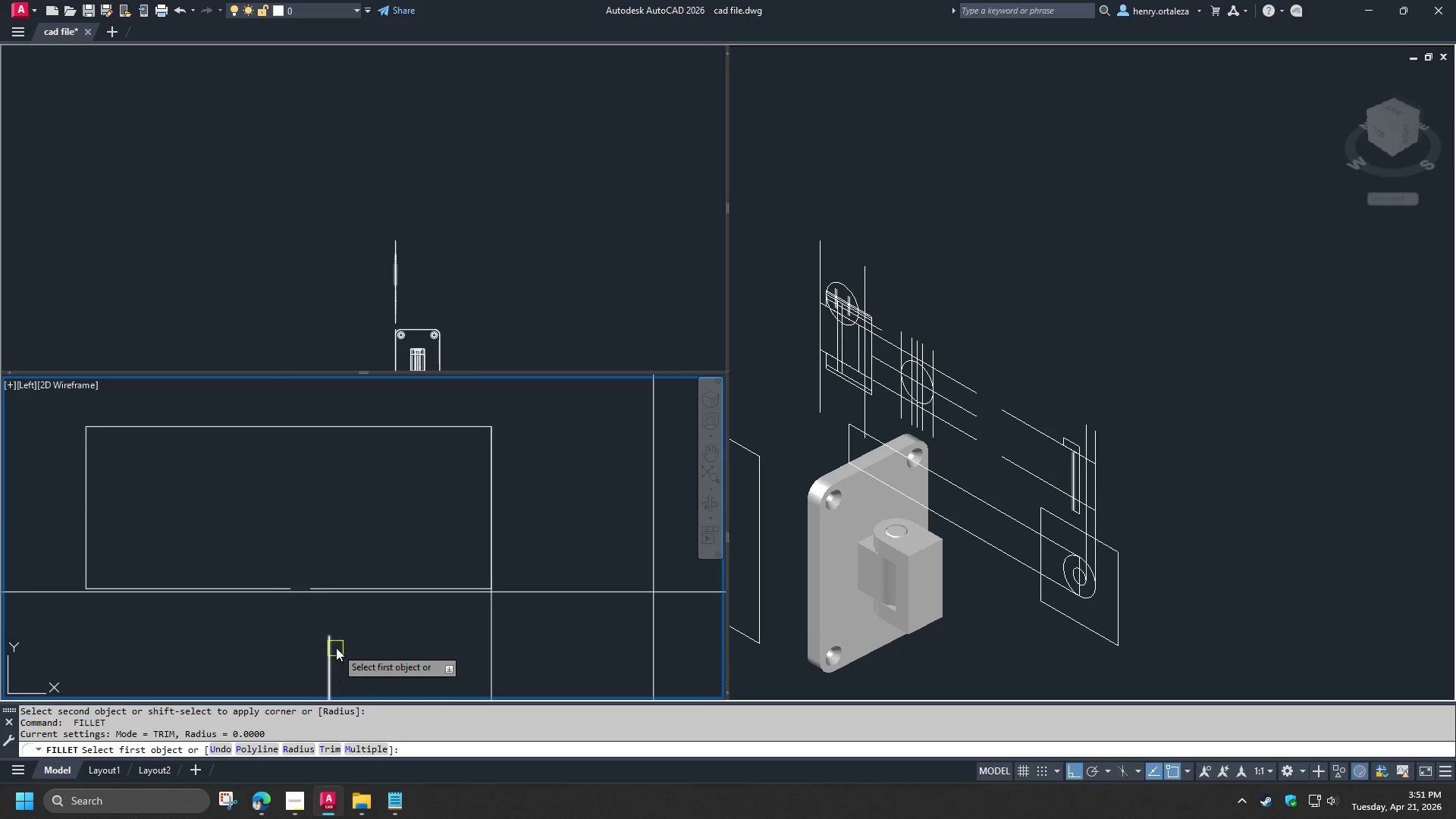 
key(Escape)
 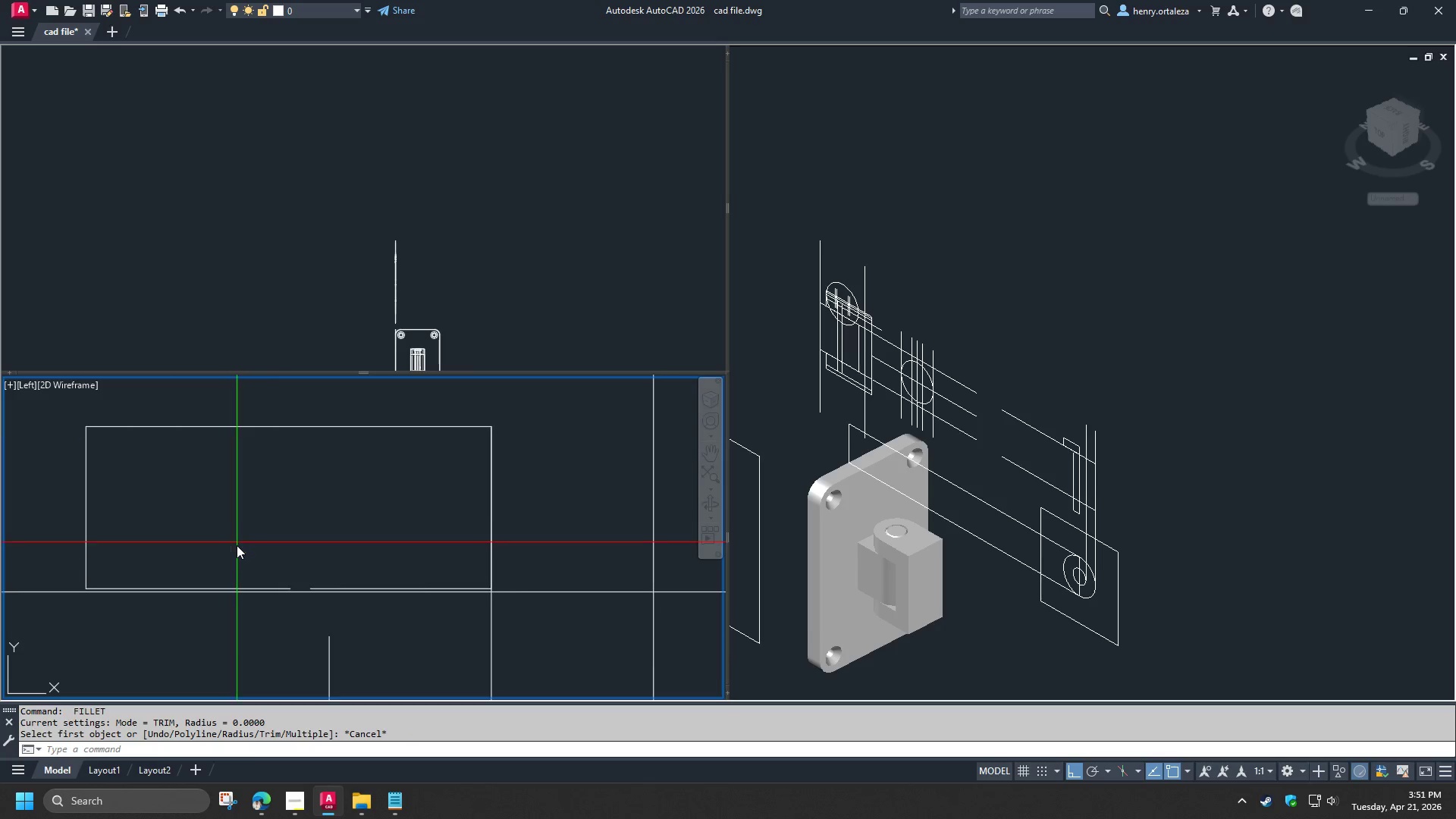 
left_click_drag(start_coordinate=[237, 542], to_coordinate=[281, 570])
 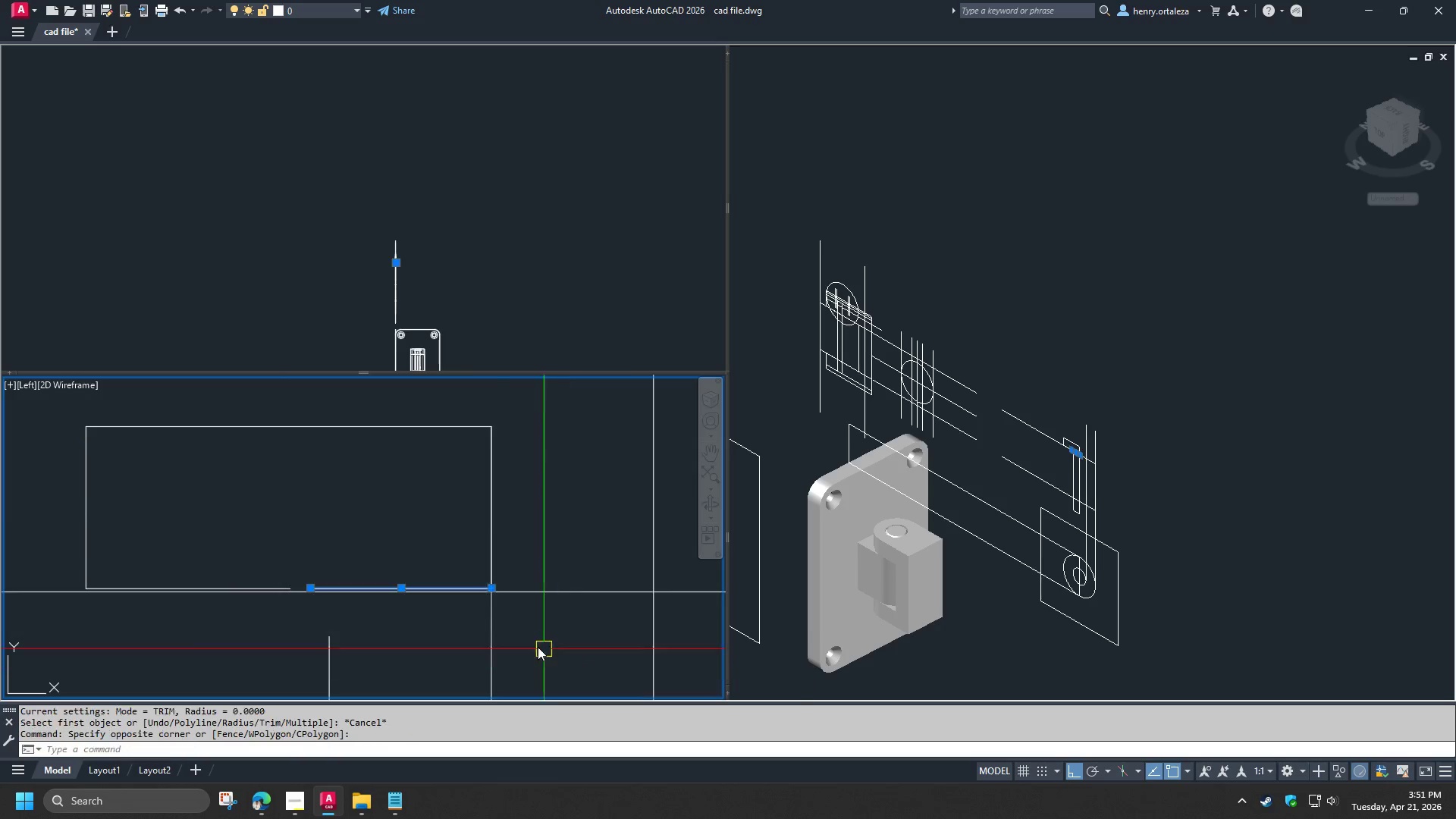 
key(E)
 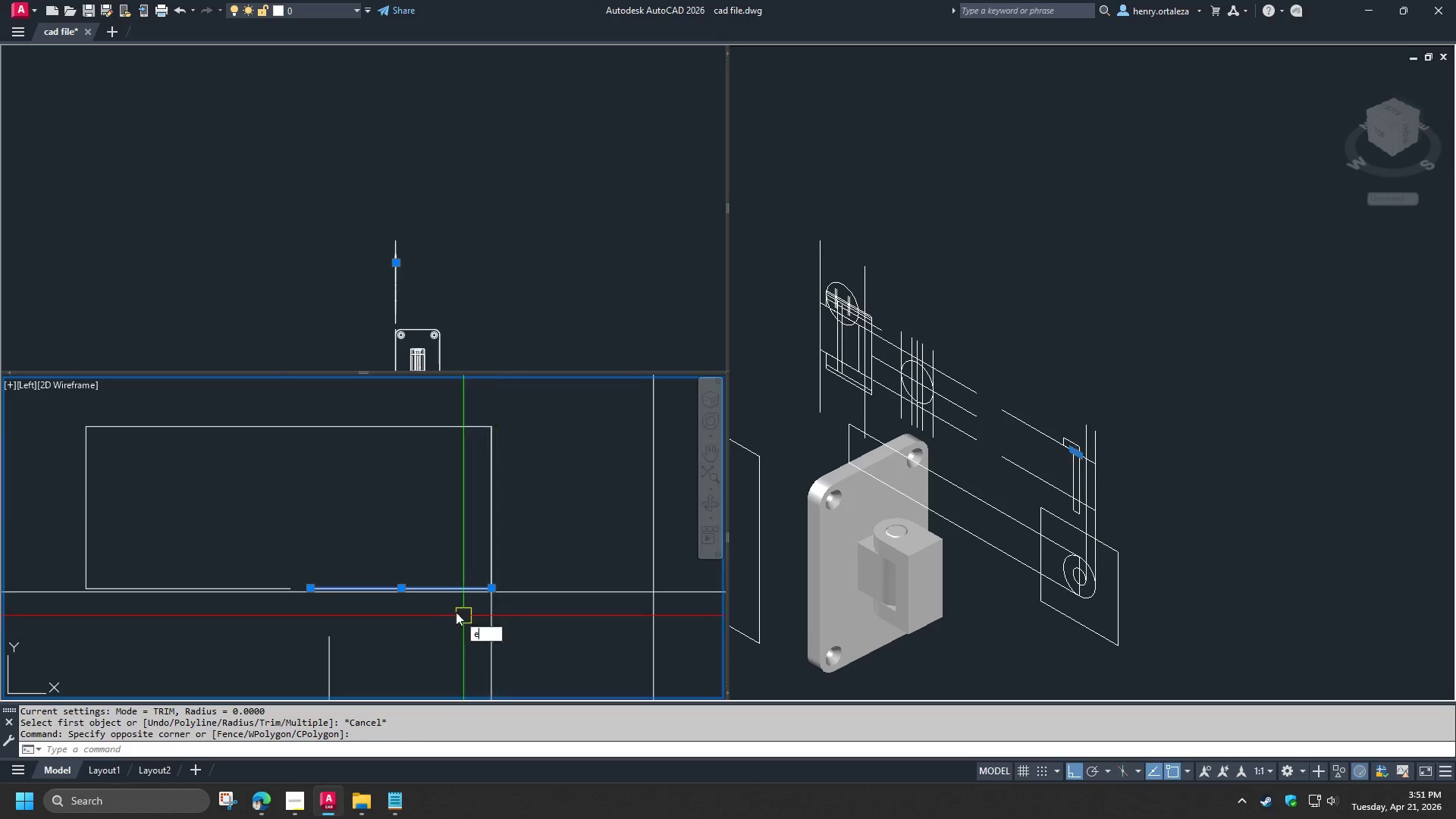 
key(Space)
 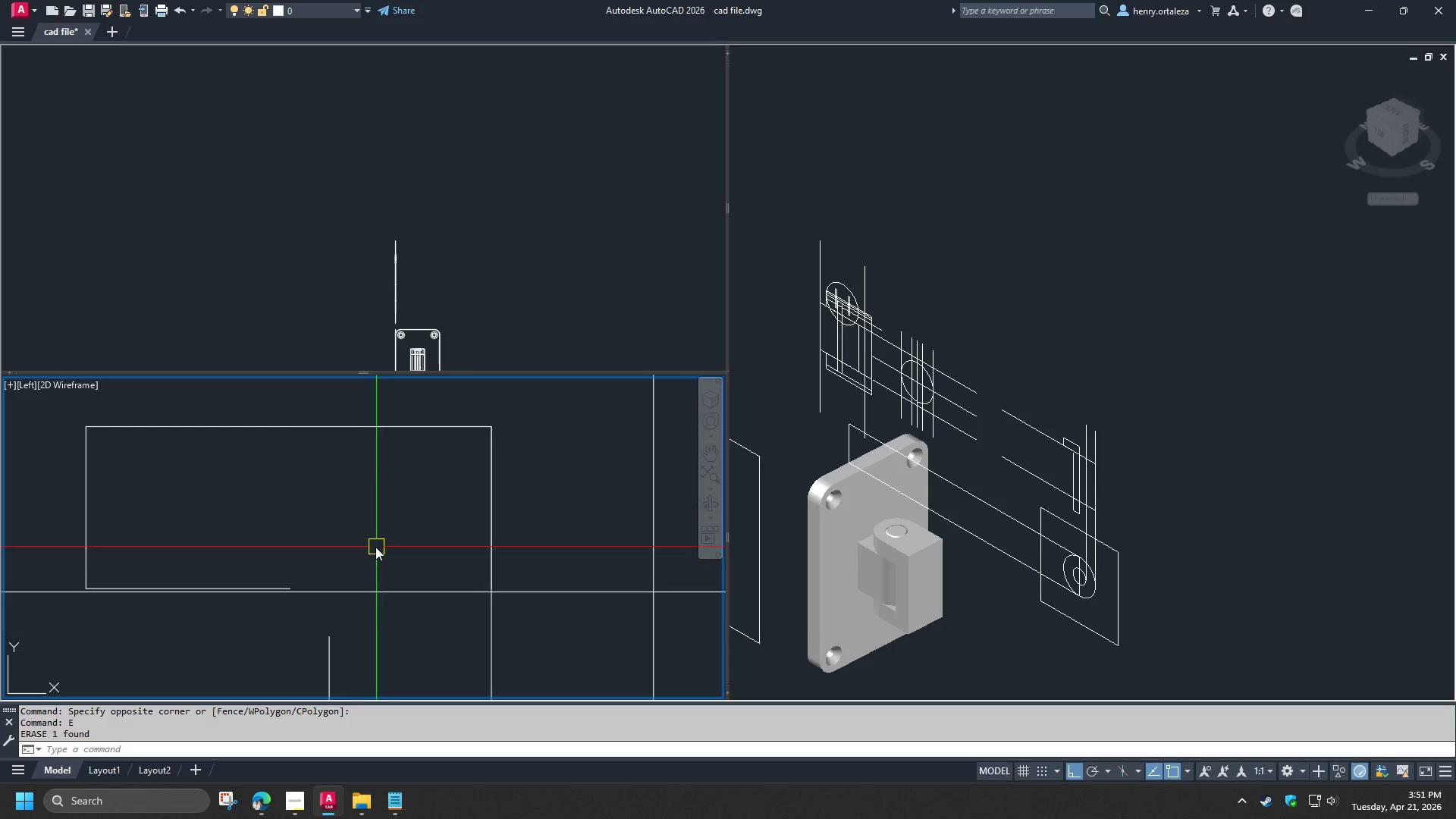 
scroll: coordinate [374, 541], scroll_direction: down, amount: 2.0
 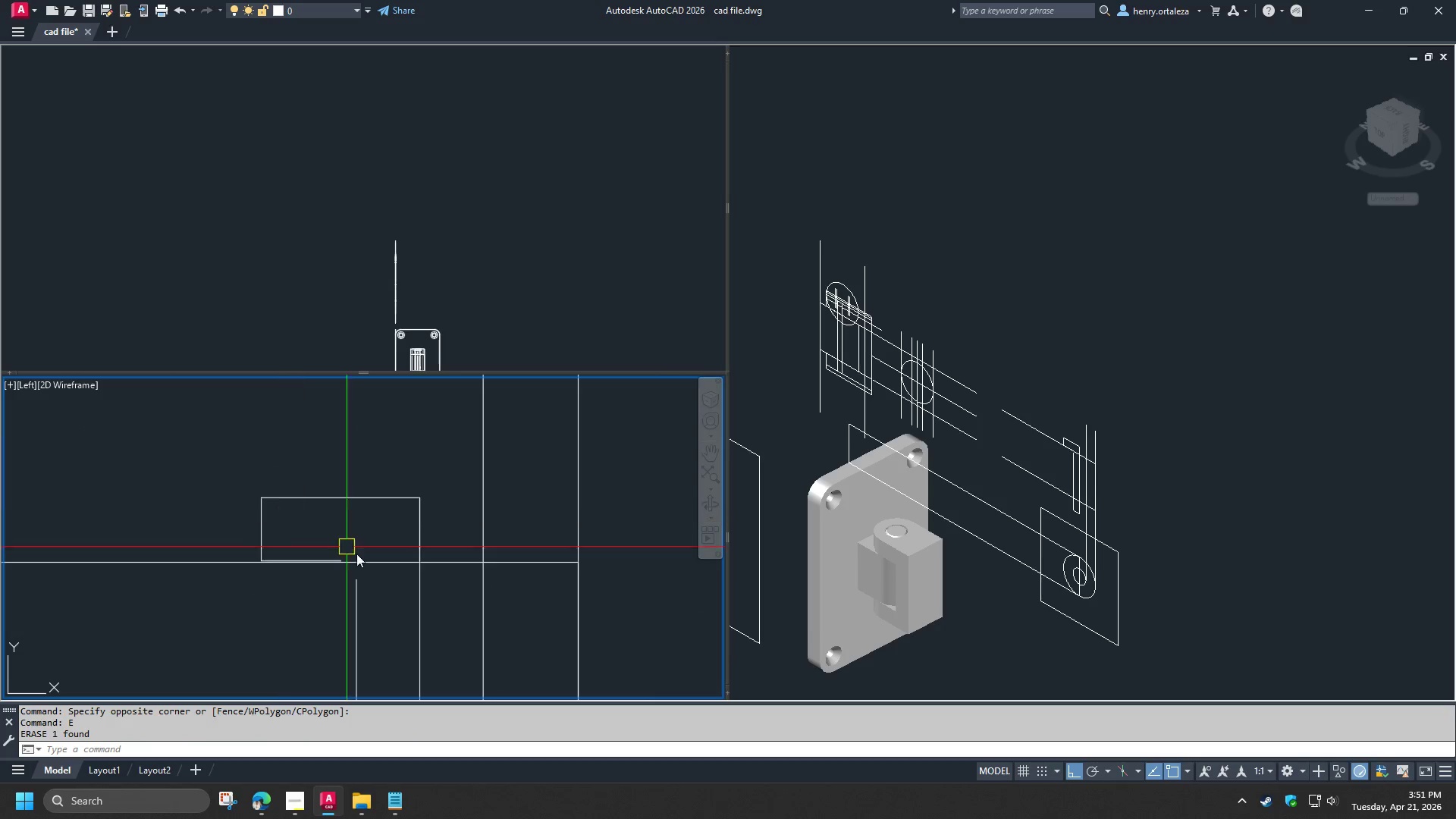 
key(F)
 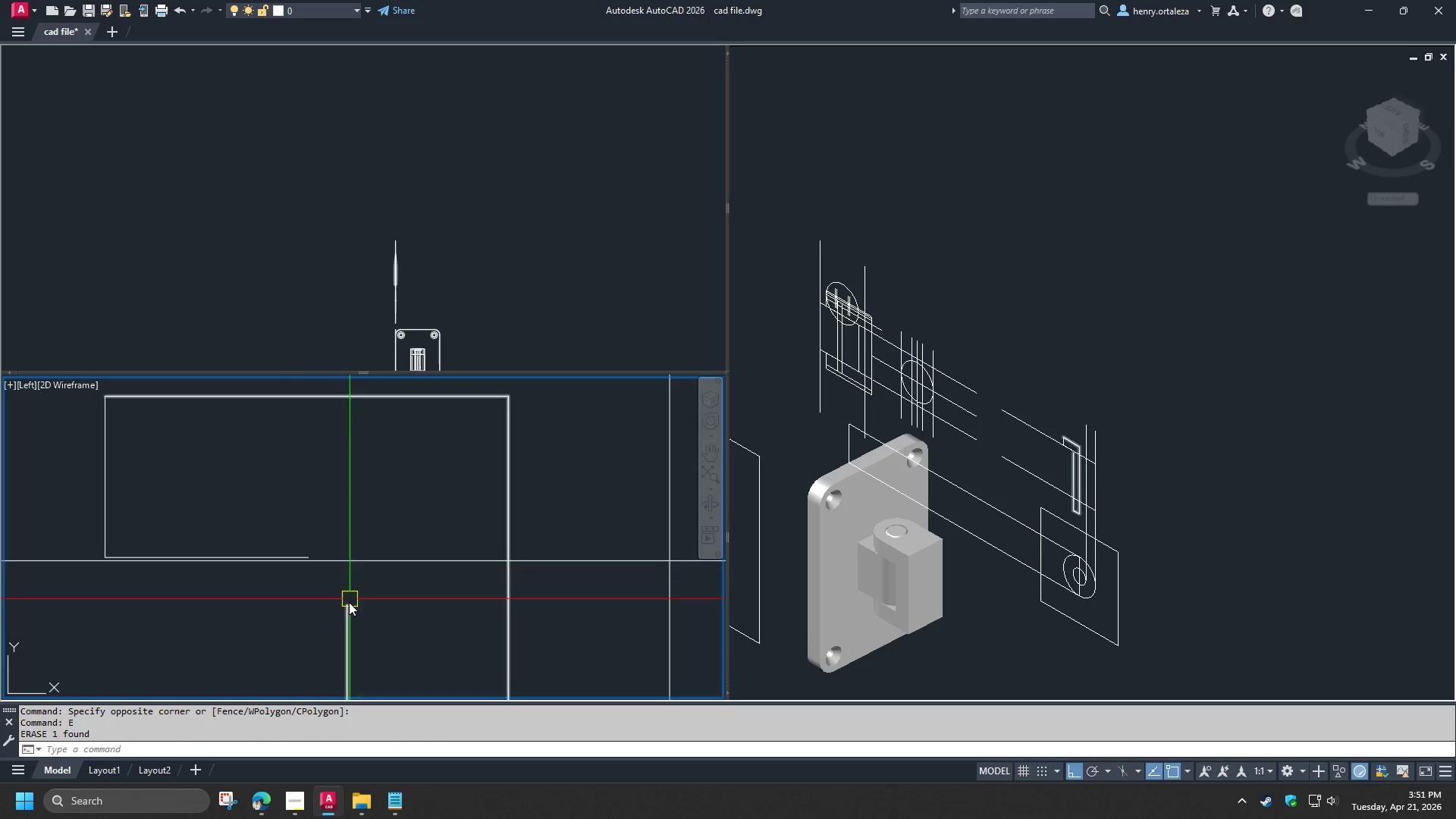 
key(Space)
 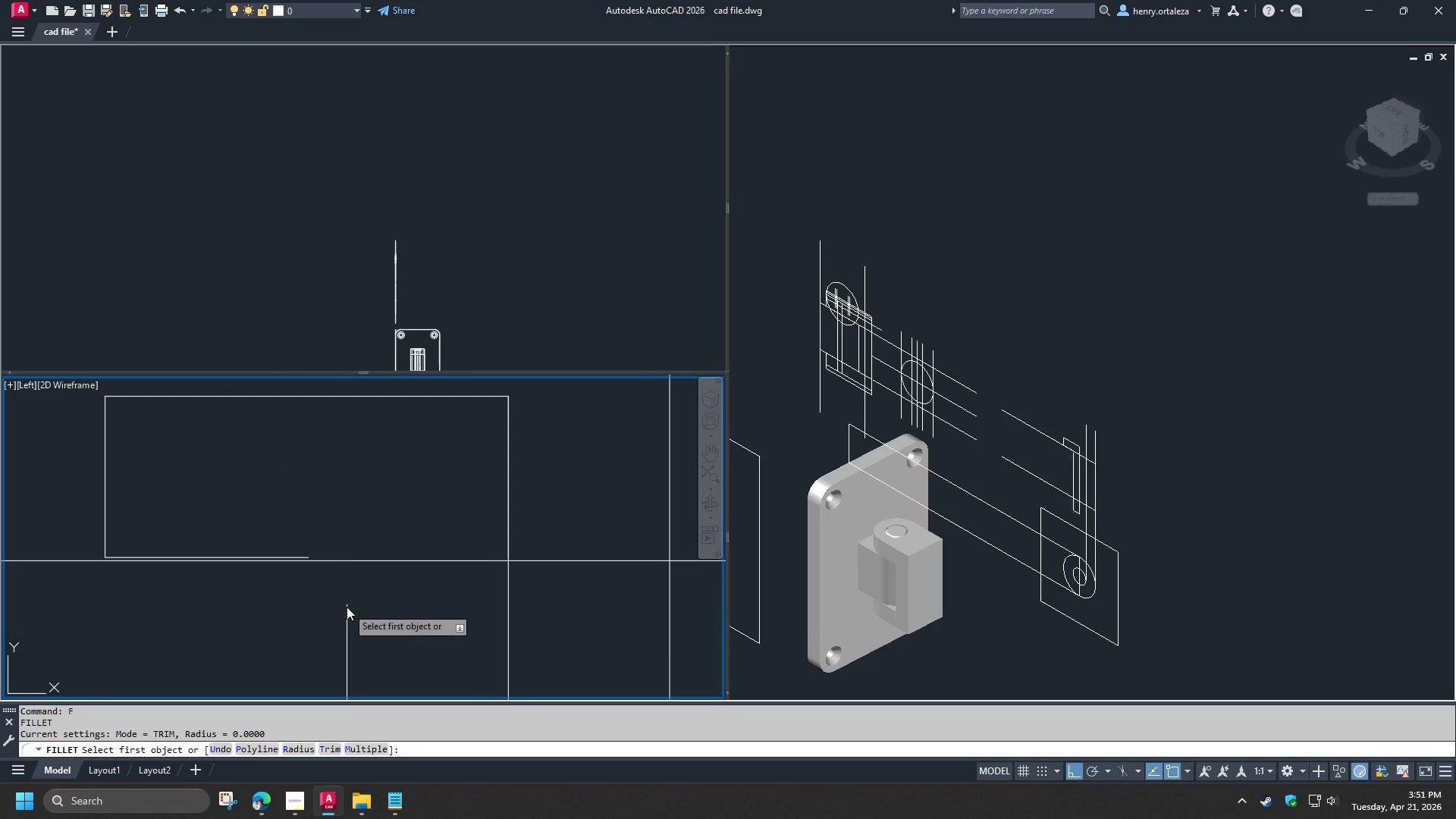 
left_click([347, 607])
 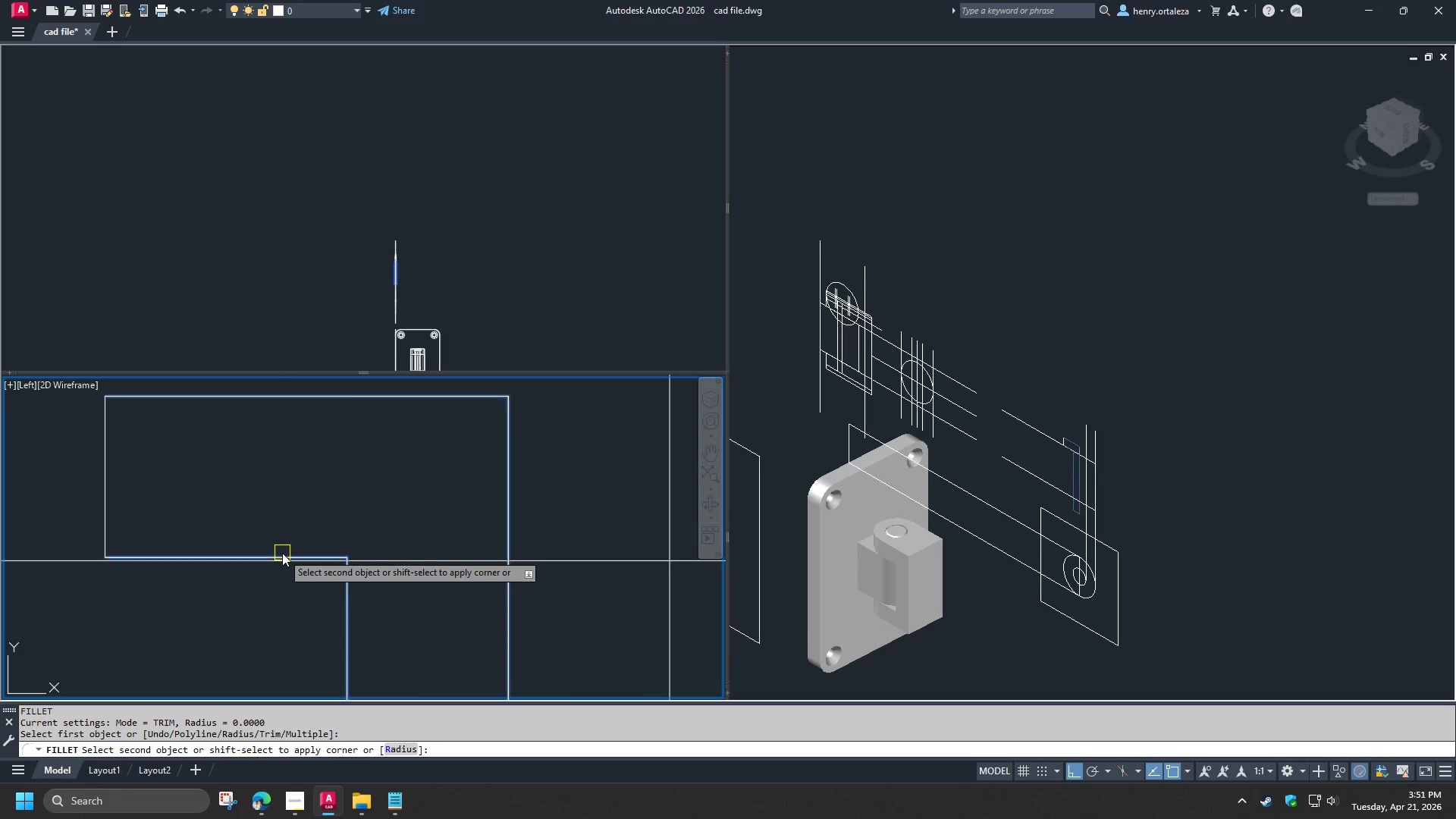 
scroll: coordinate [361, 566], scroll_direction: up, amount: 2.0
 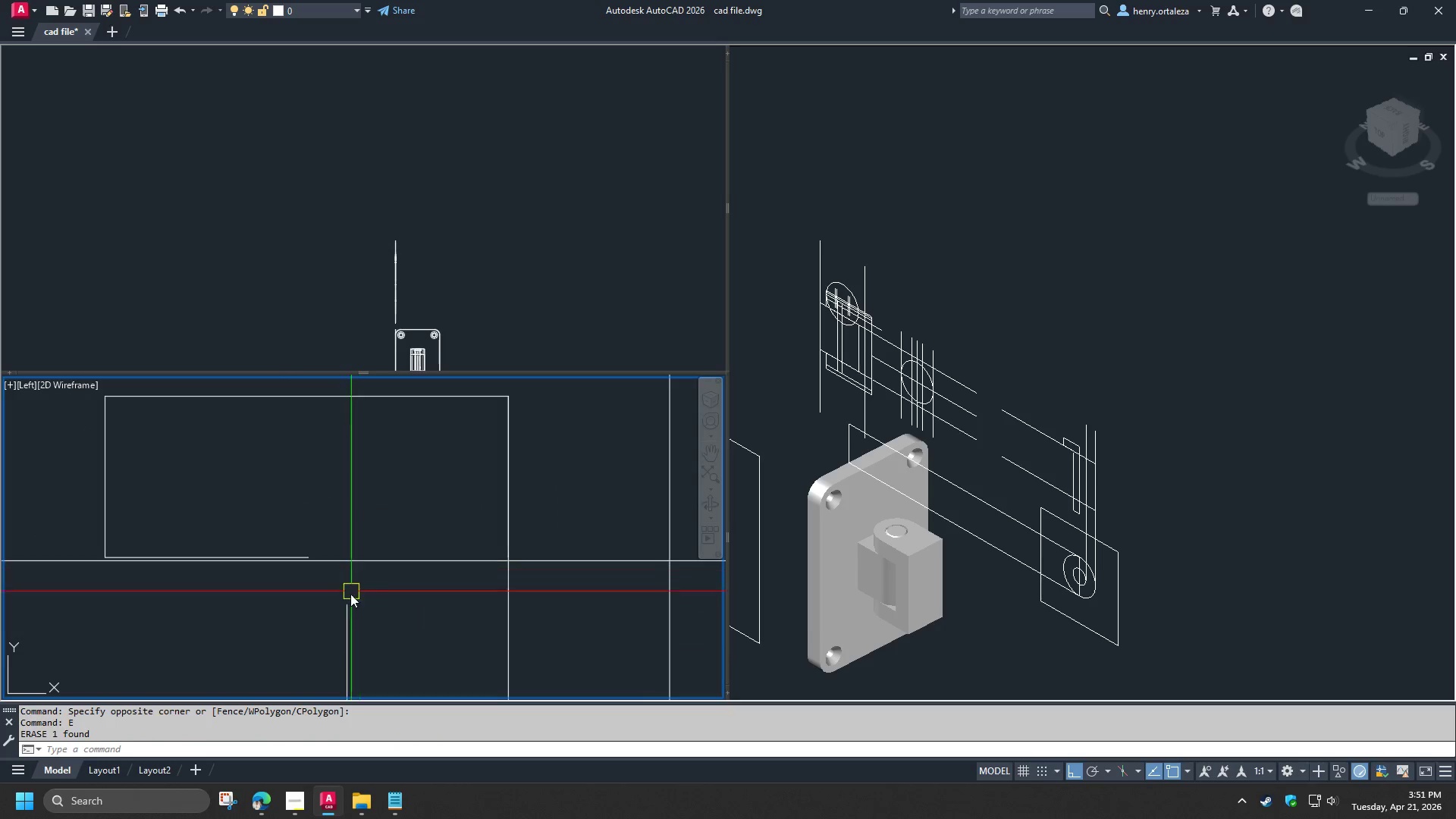 
left_click([282, 553])
 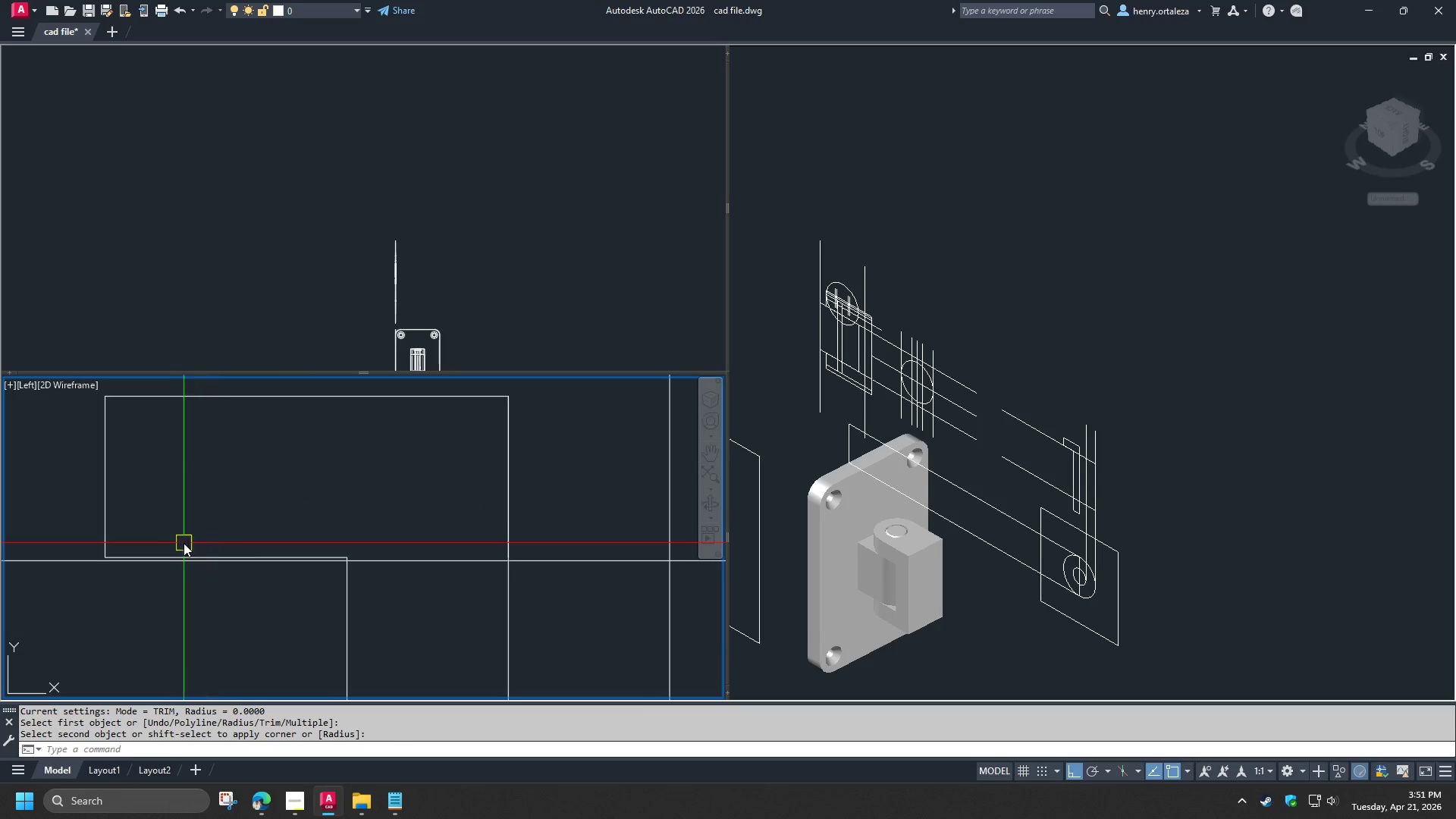 
key(F)
 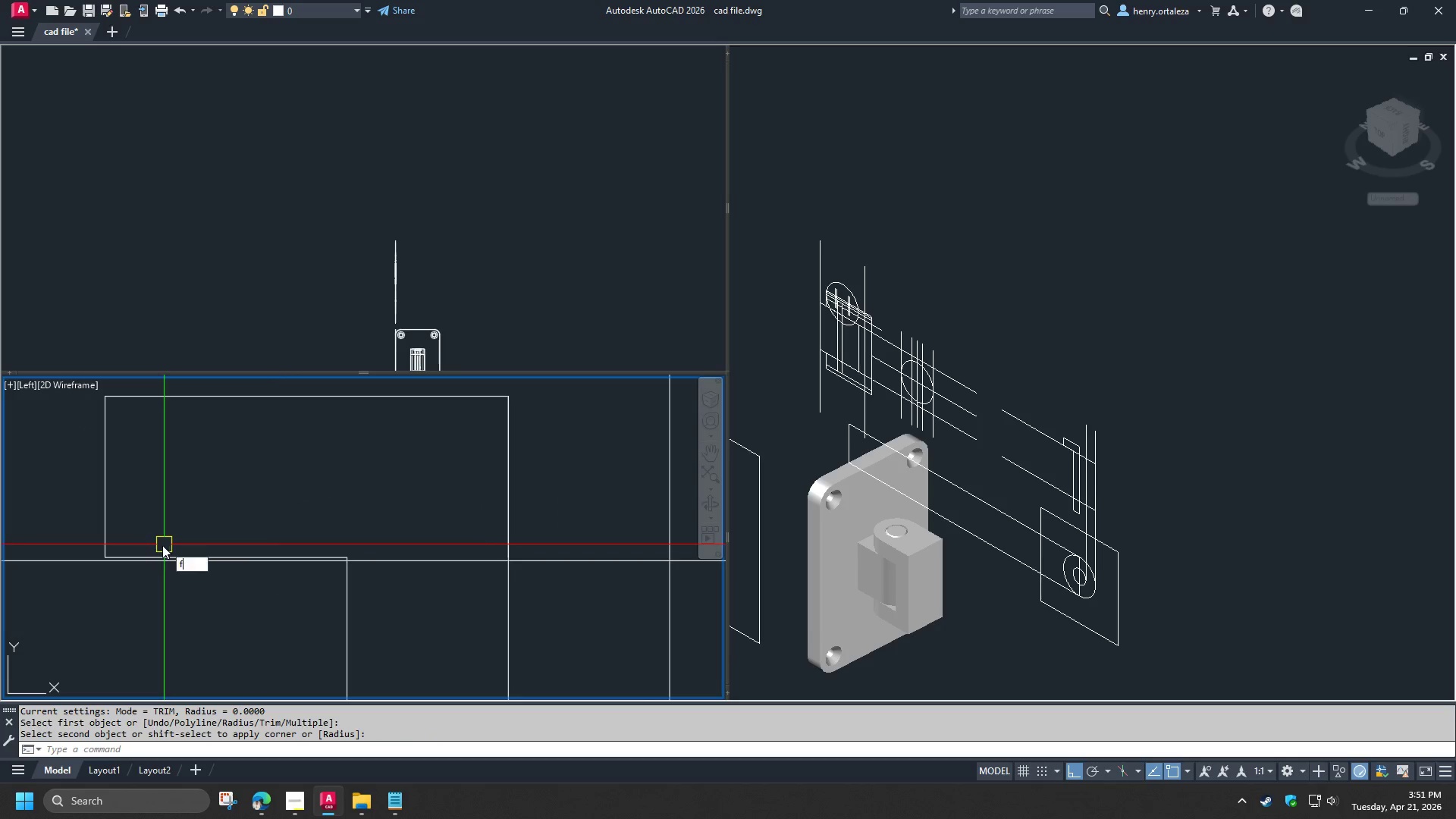 
key(Space)
 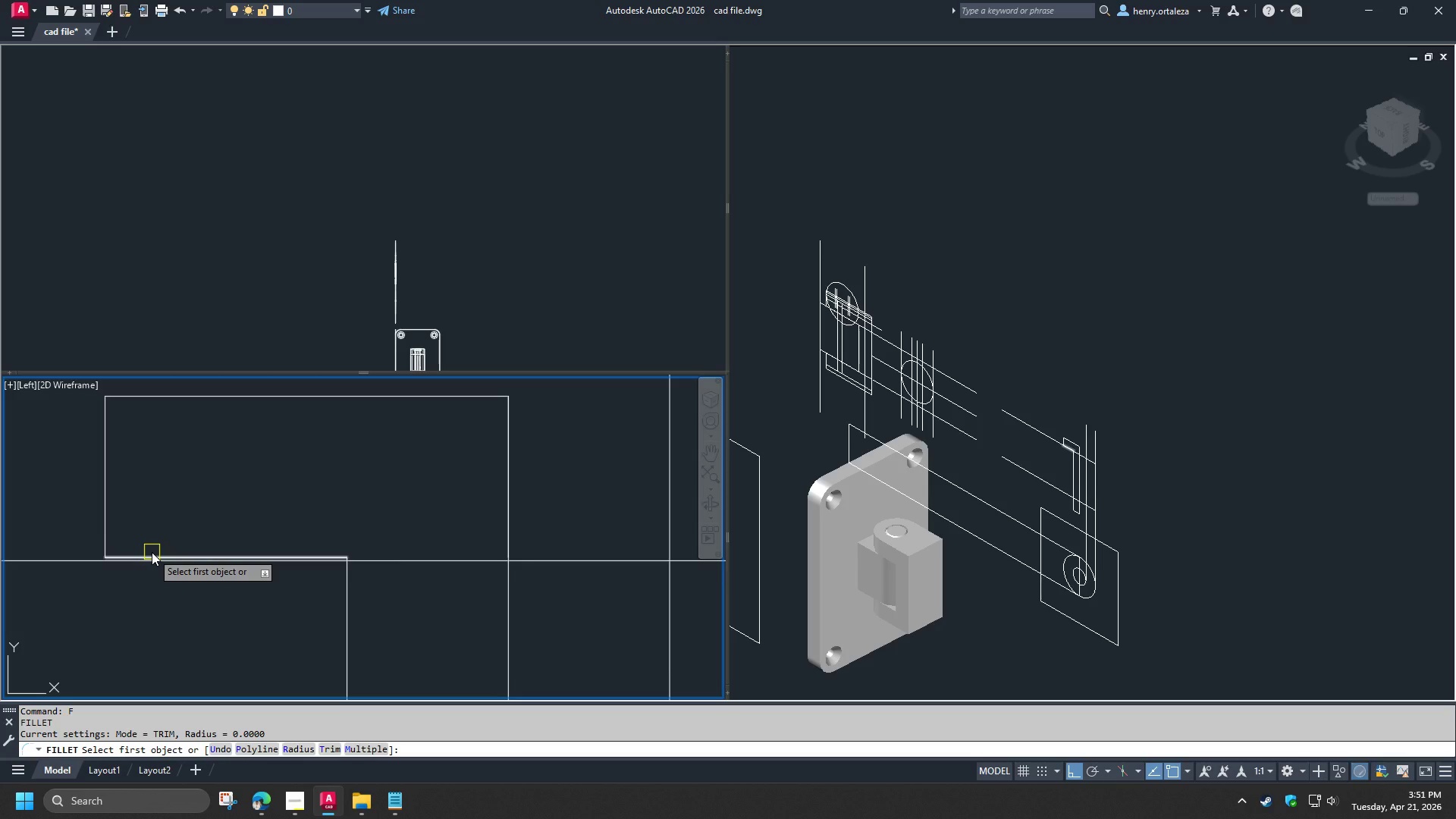 
left_click([152, 553])
 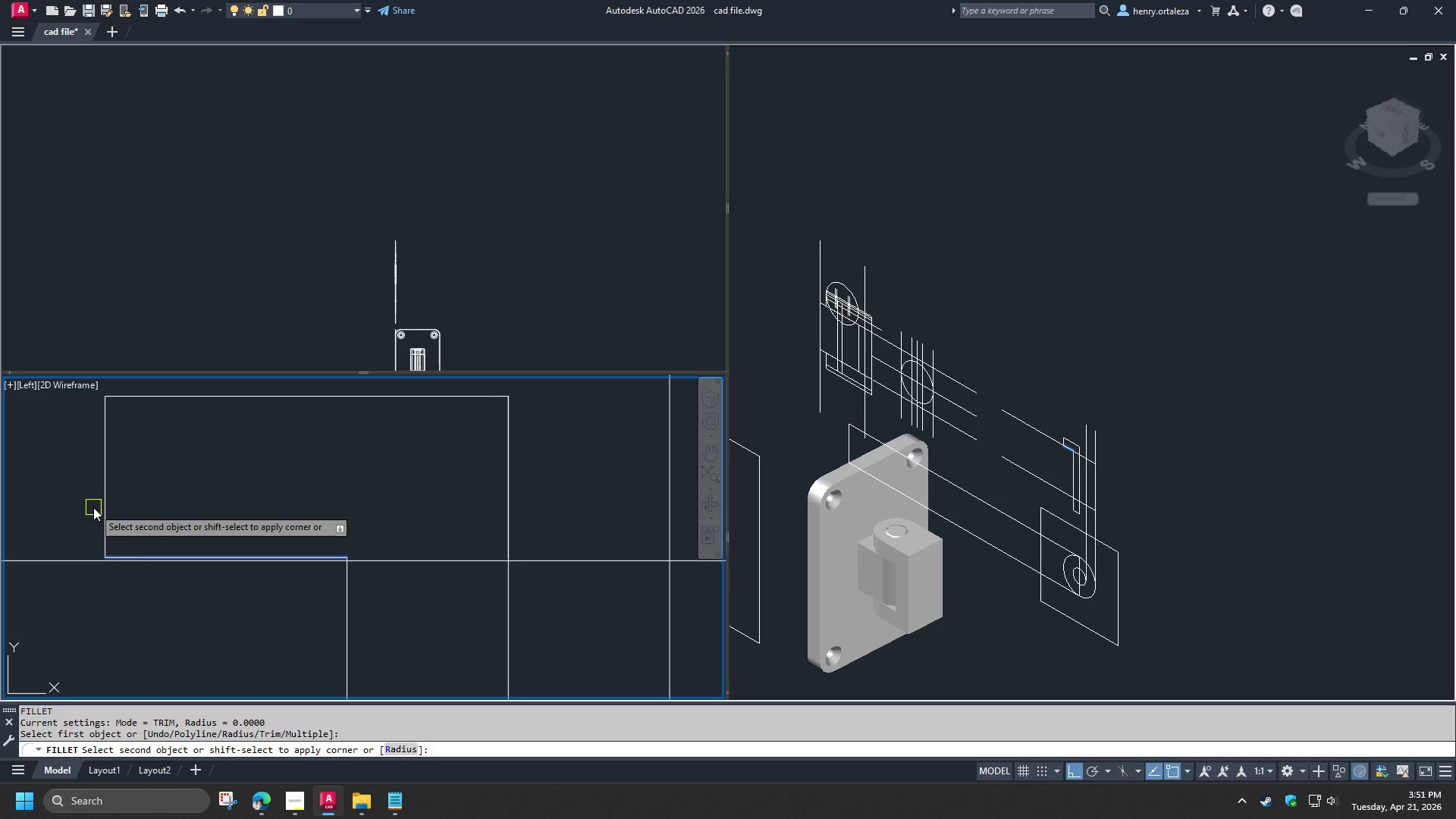 
left_click([109, 504])
 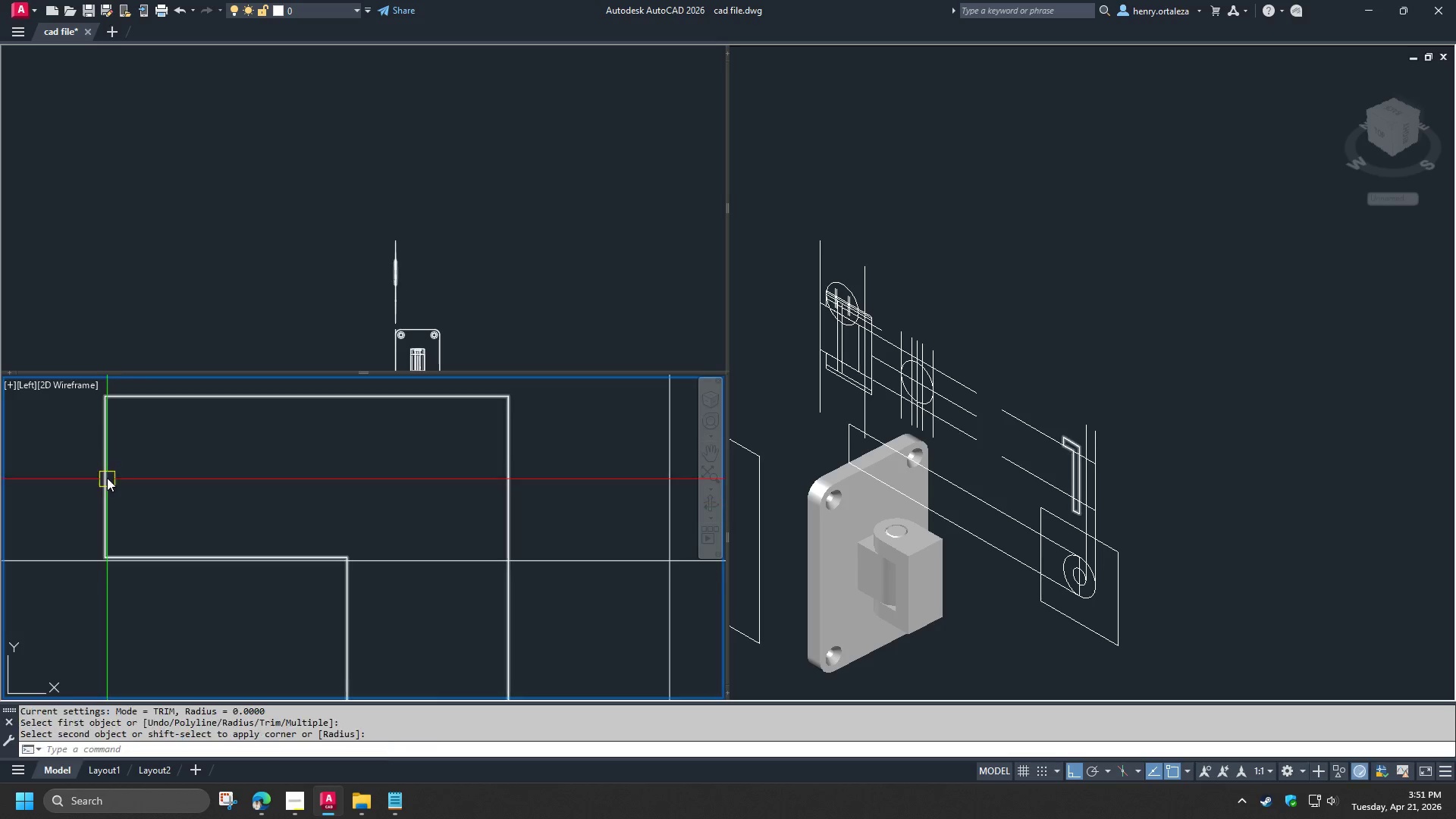 
key(Space)
 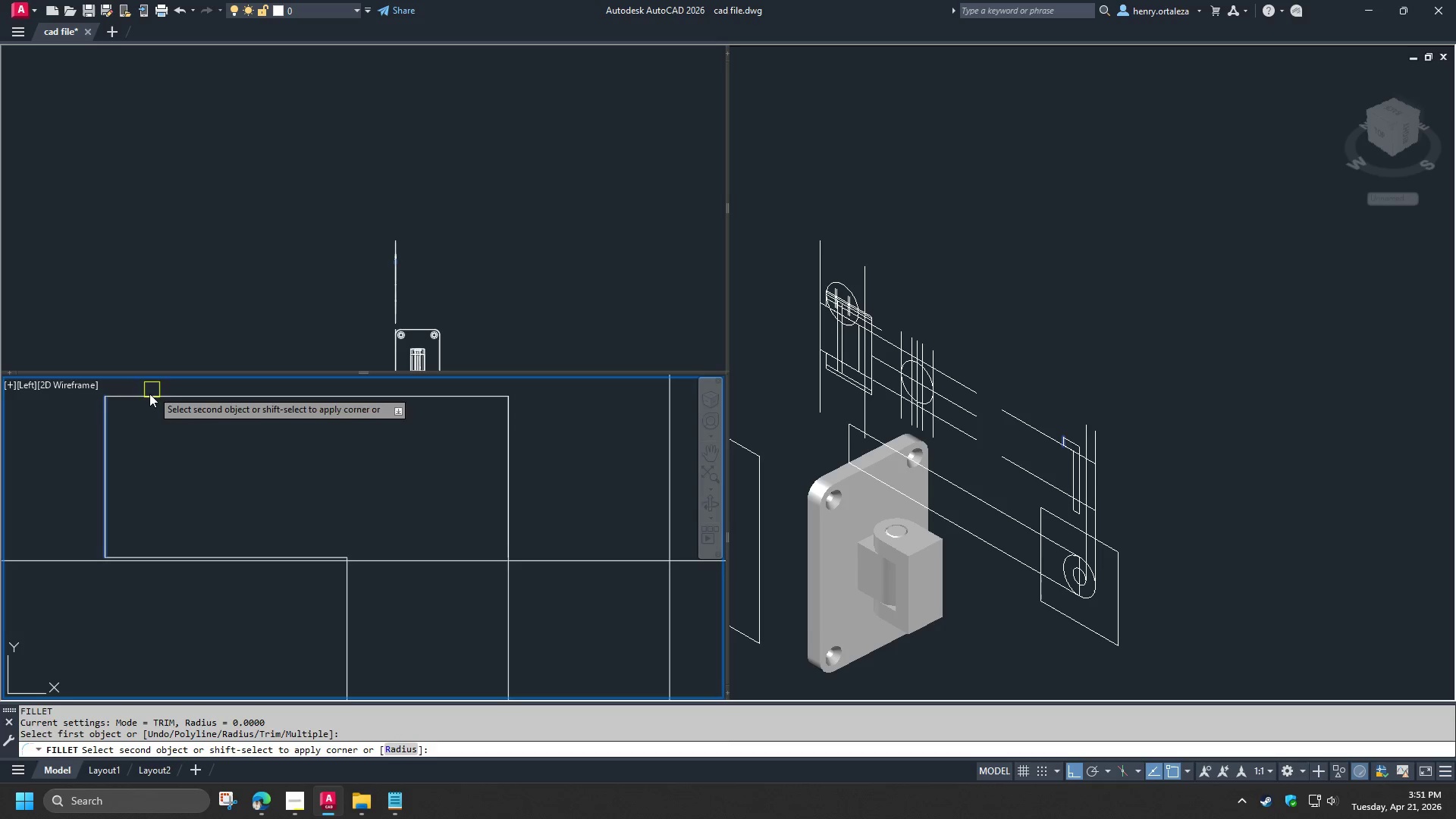 
left_click([150, 391])
 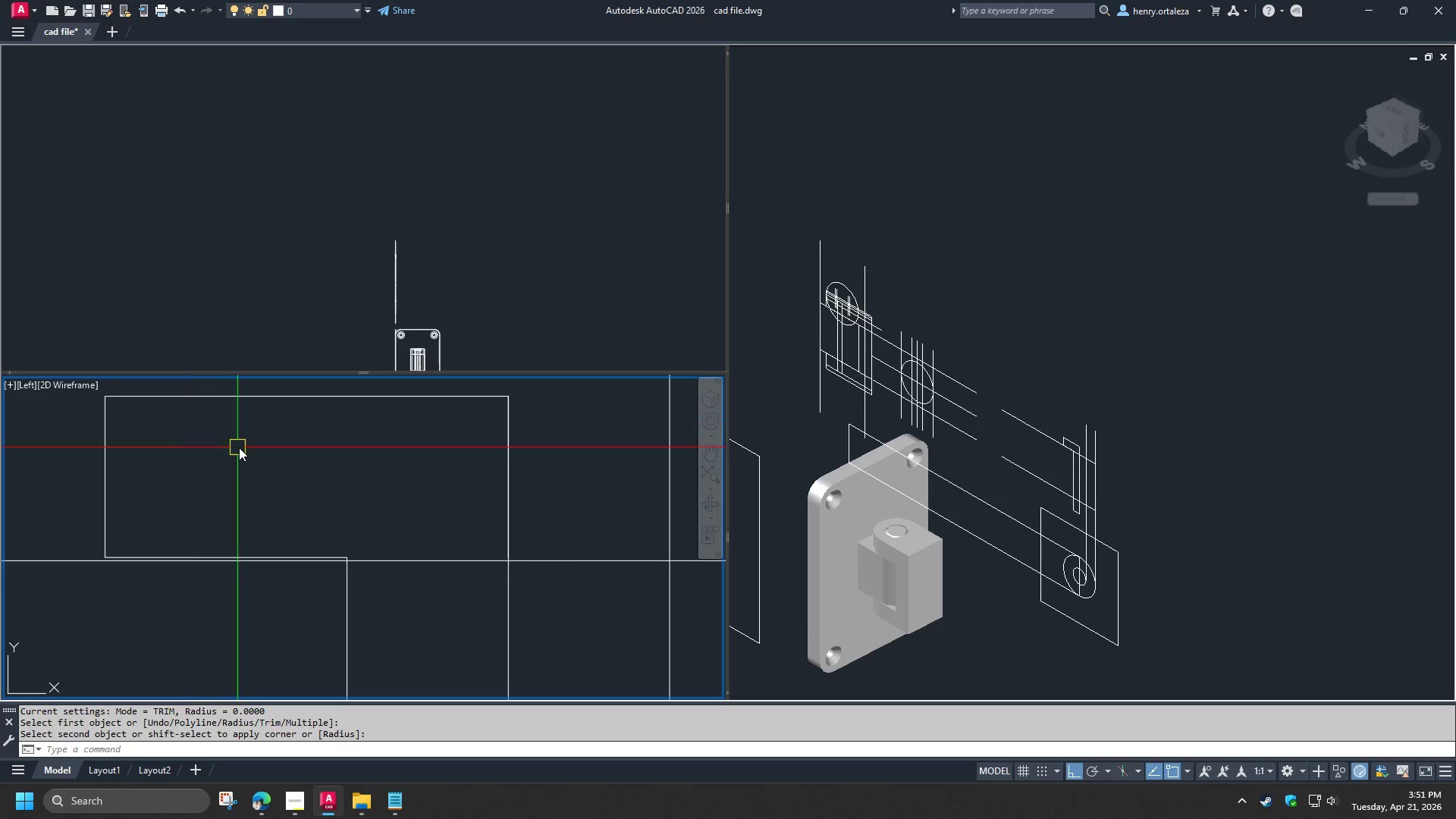 
scroll: coordinate [246, 433], scroll_direction: down, amount: 5.0
 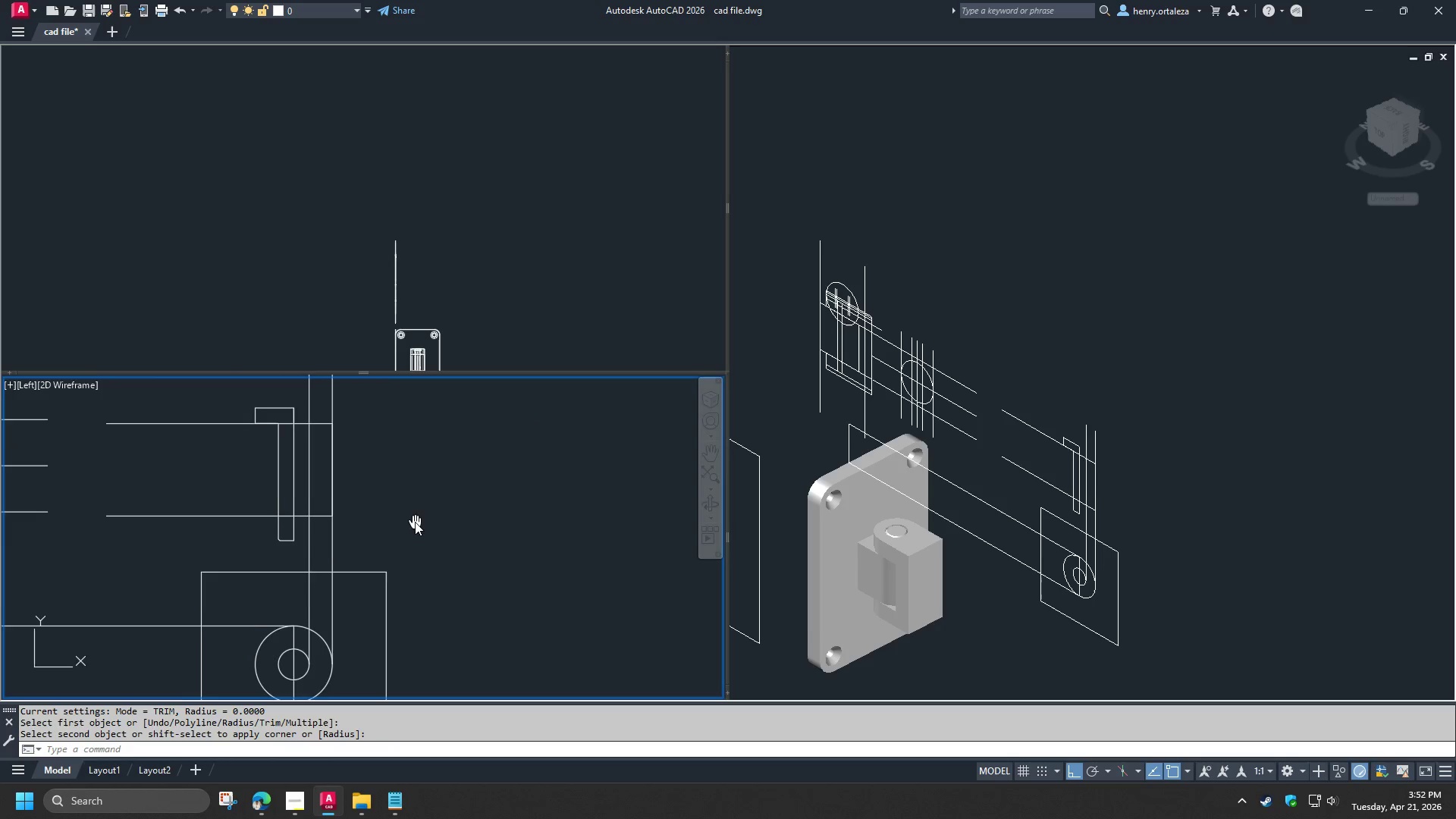 
wait(6.46)
 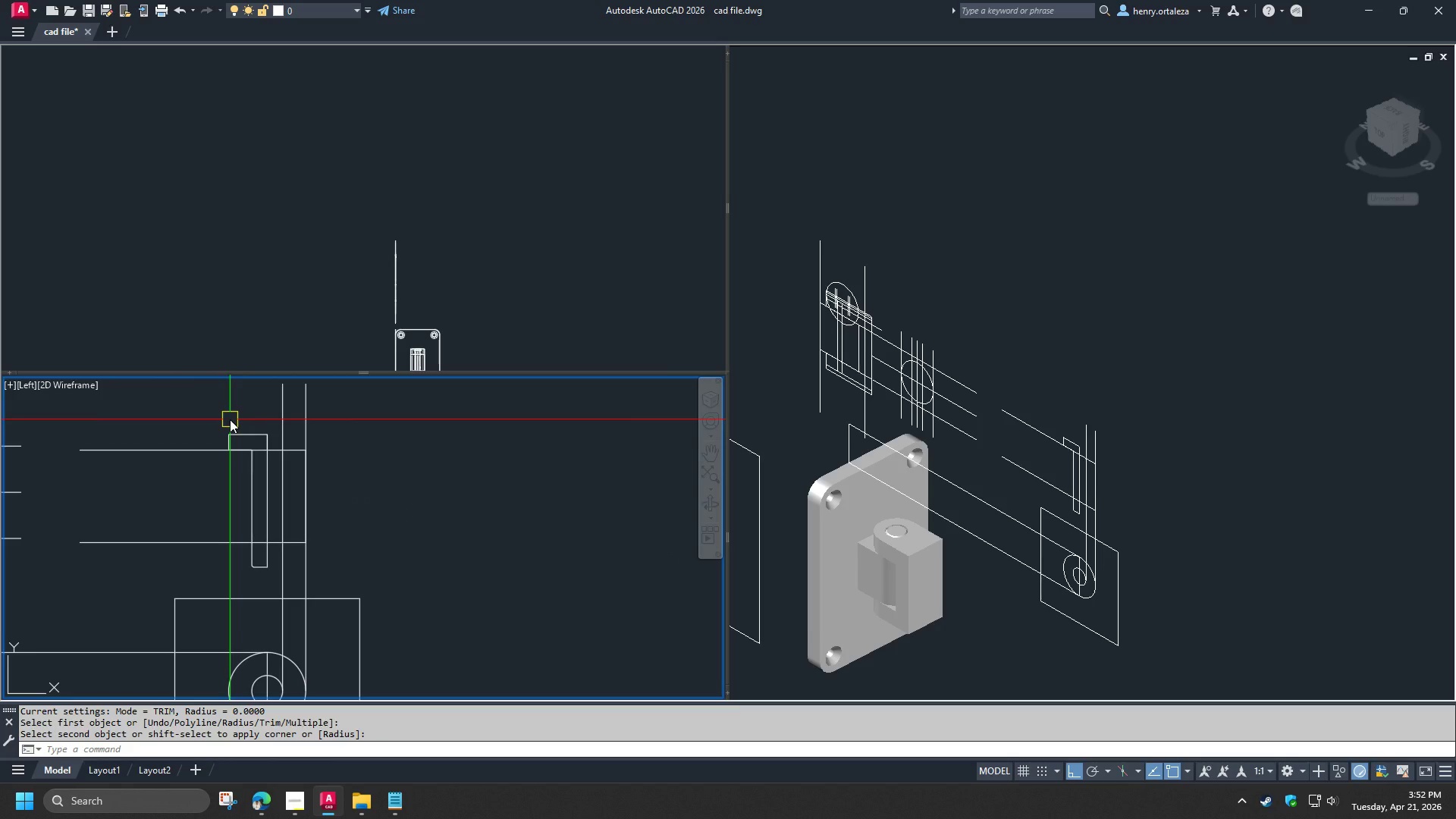 
scroll: coordinate [274, 523], scroll_direction: up, amount: 2.0
 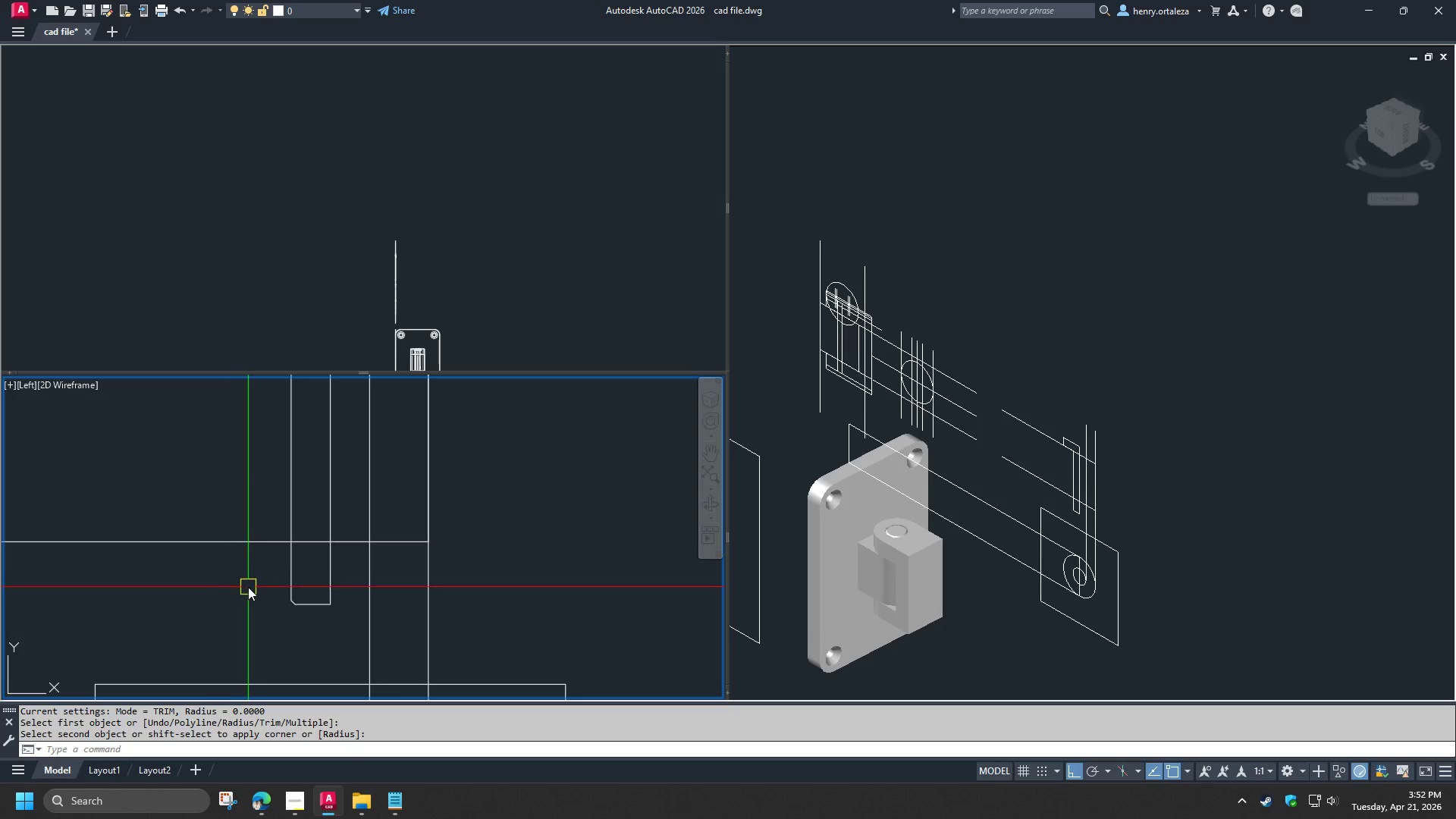 
scroll: coordinate [259, 595], scroll_direction: none, amount: 0.0
 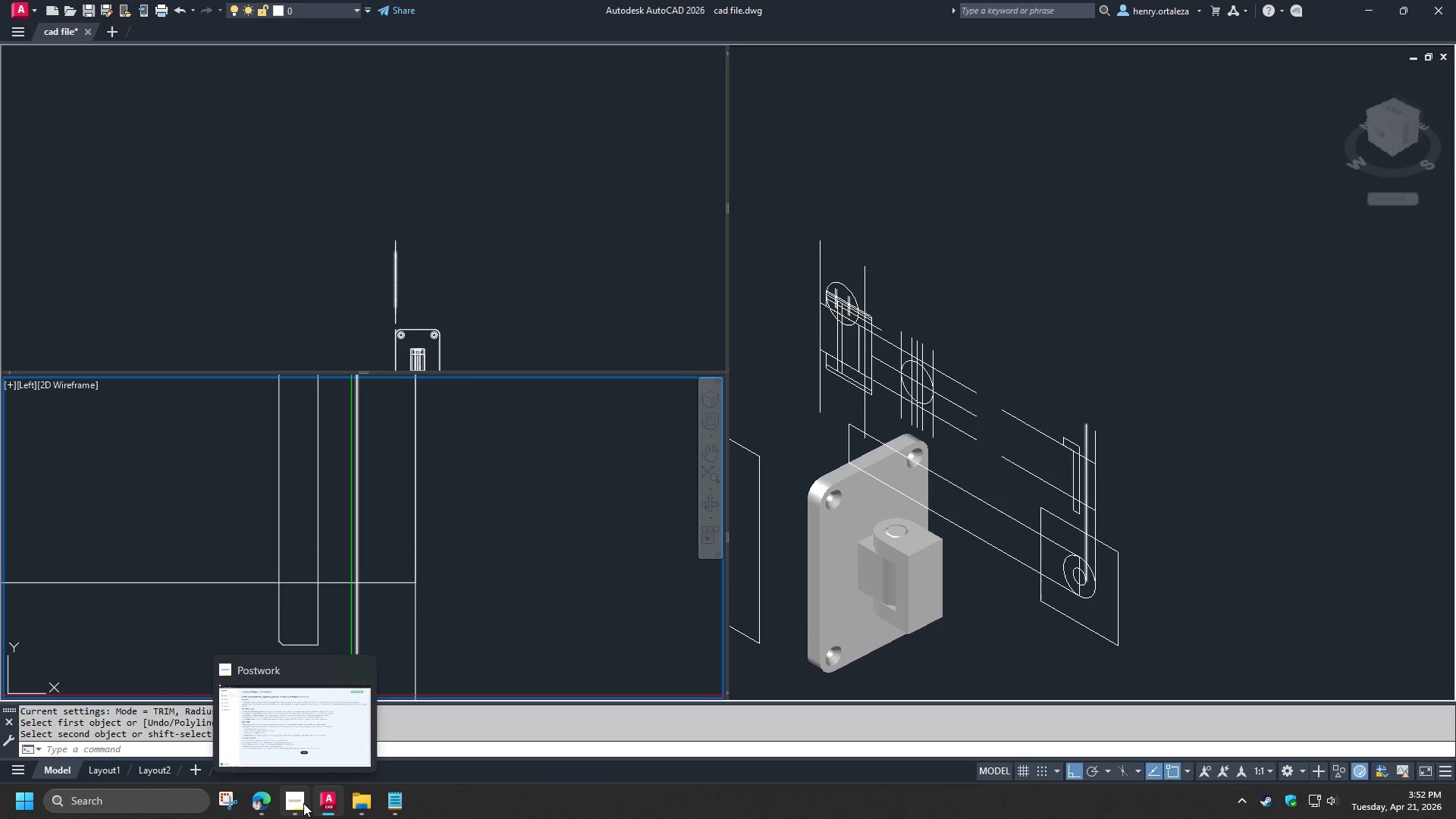 
left_click([259, 810])
 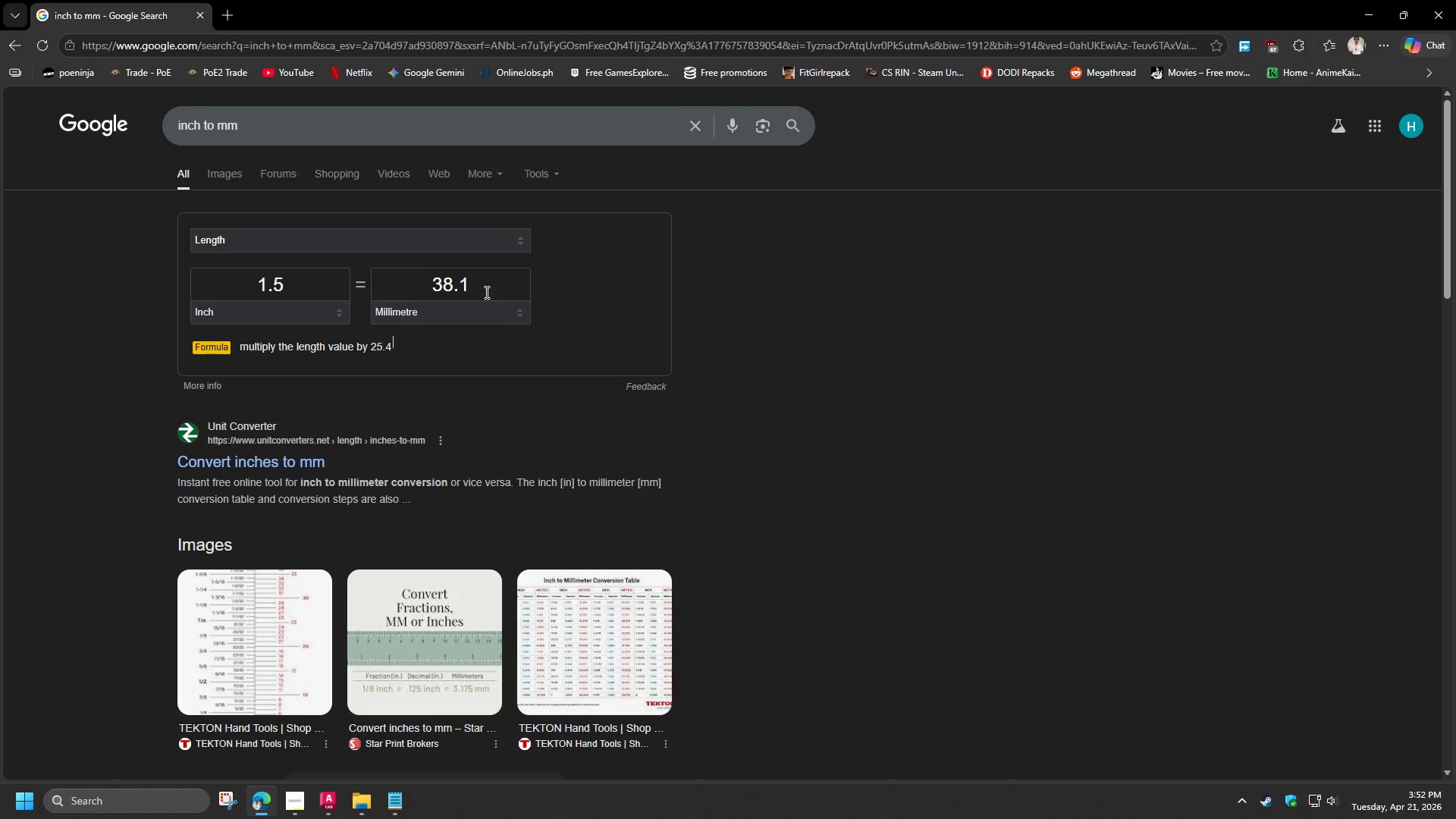 
left_click_drag(start_coordinate=[312, 286], to_coordinate=[268, 288])
 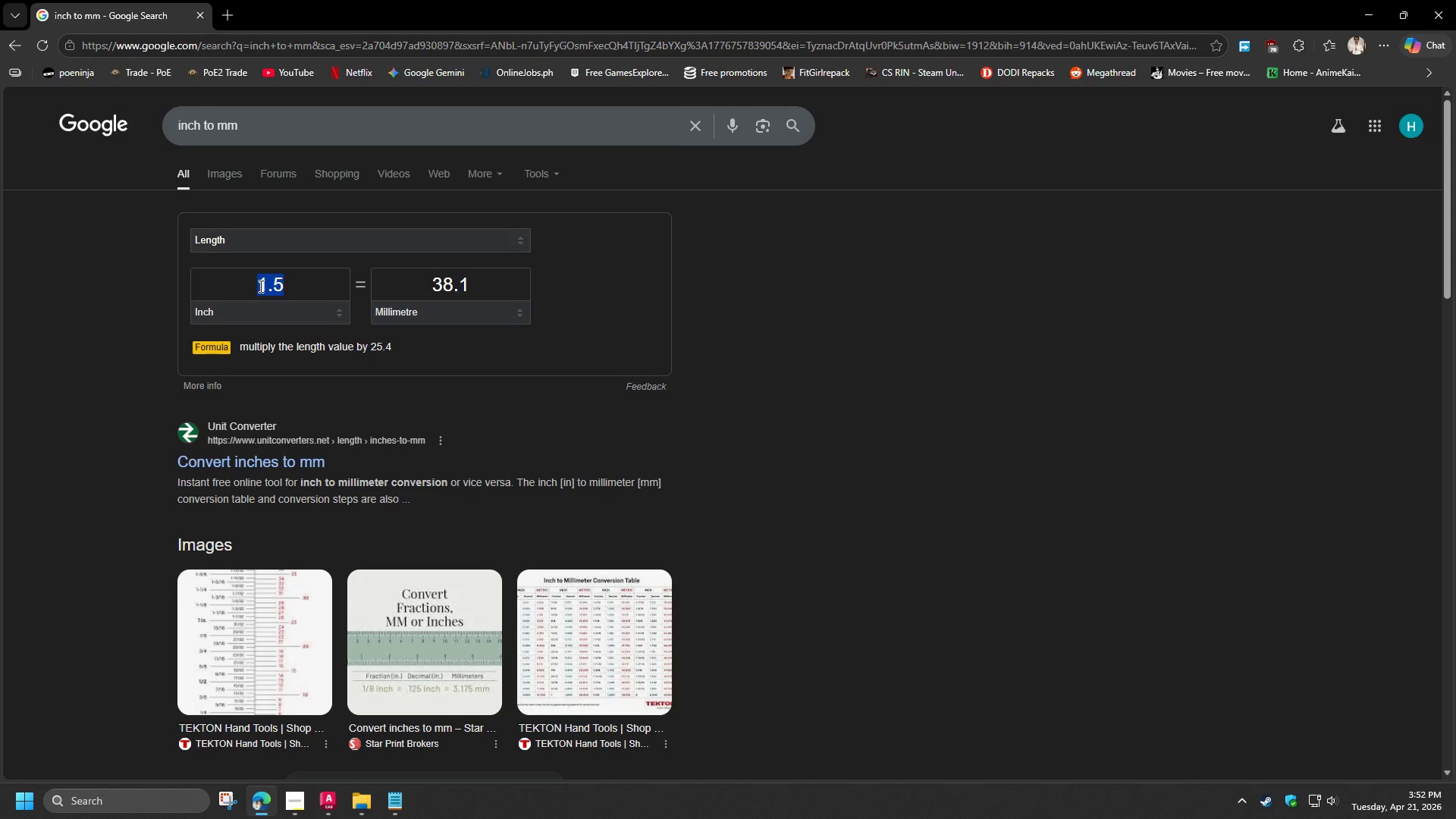 
wait(5.84)
 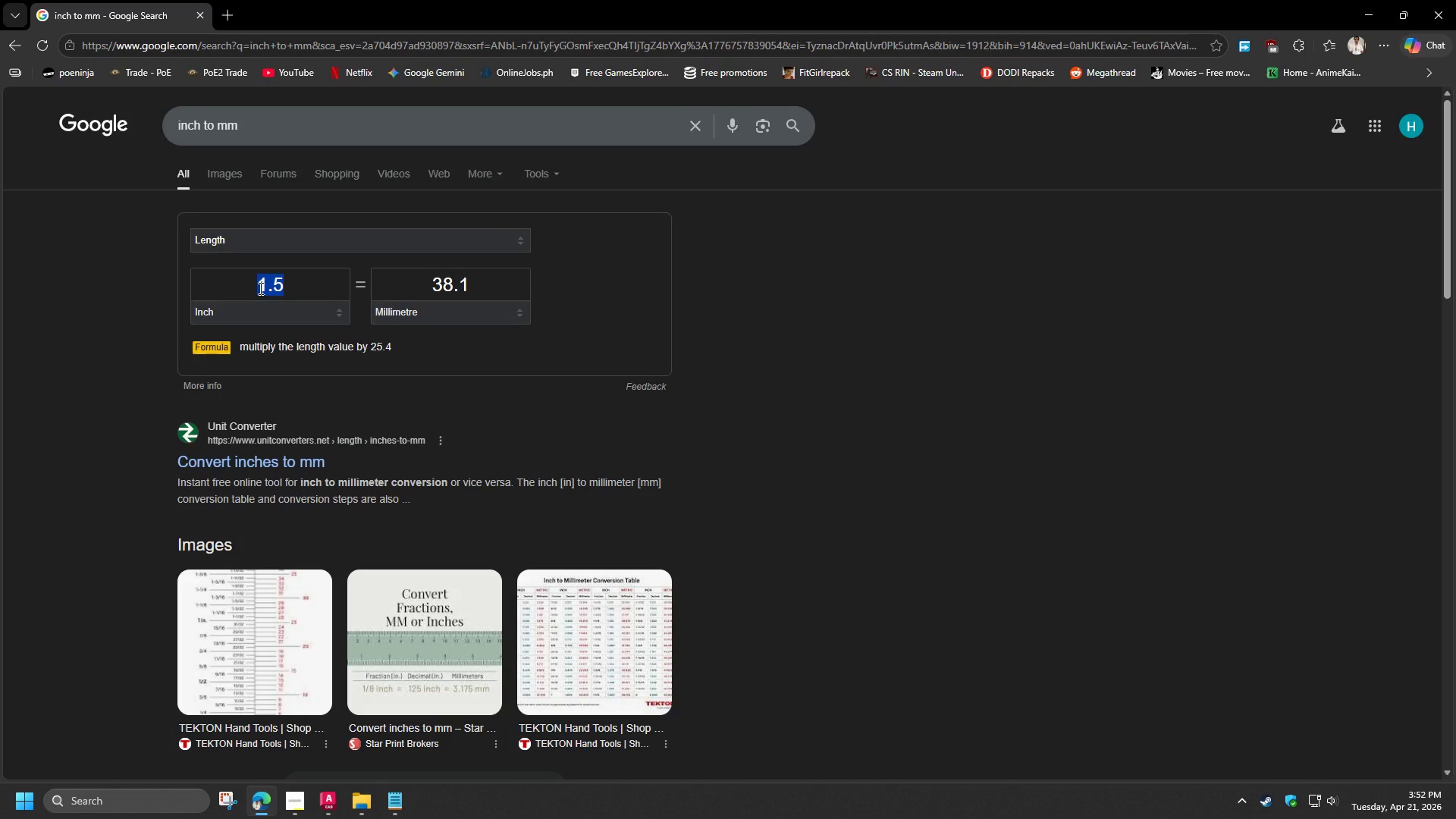 
key(NumpadDecimal)
 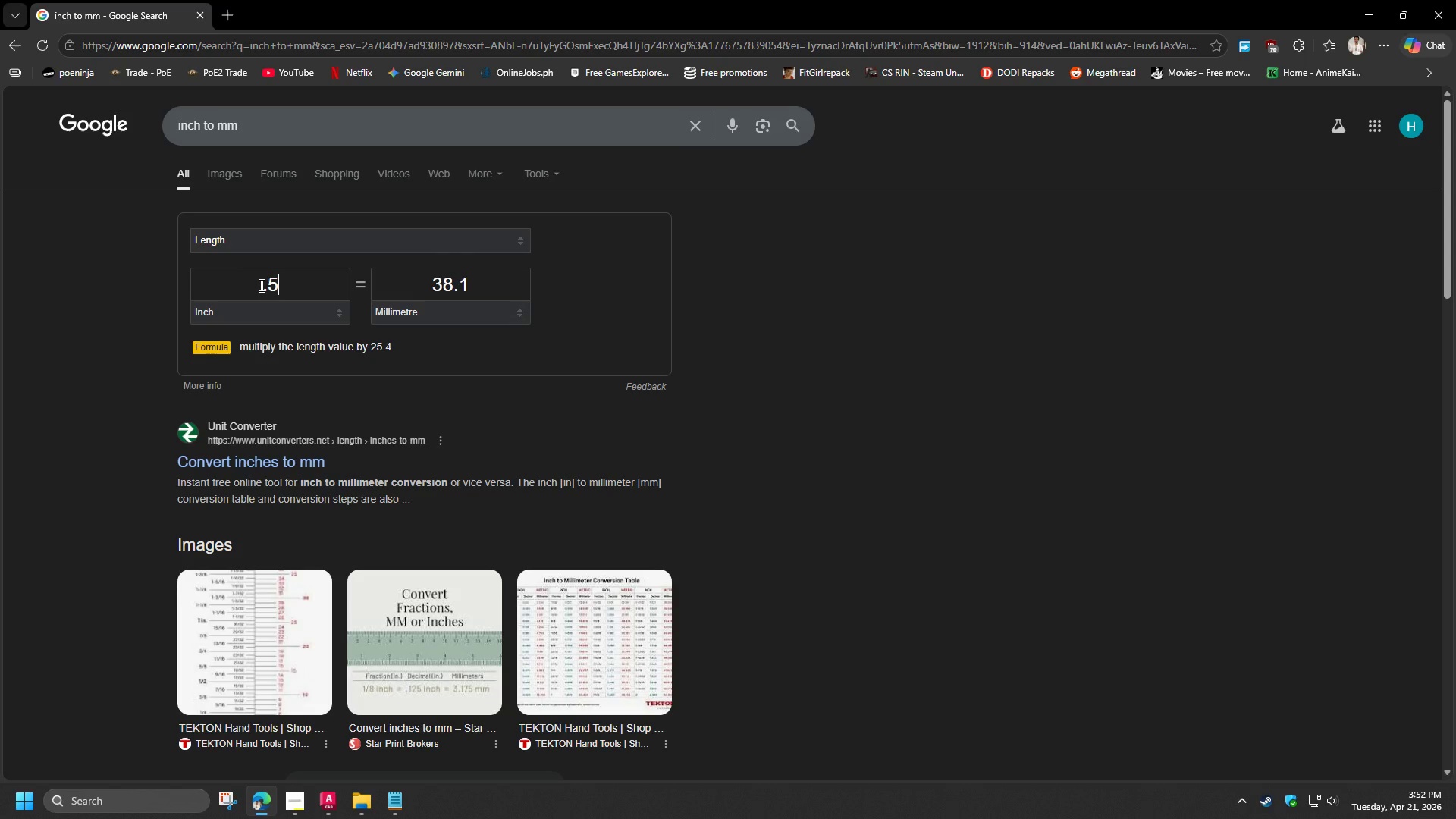 
key(Numpad5)
 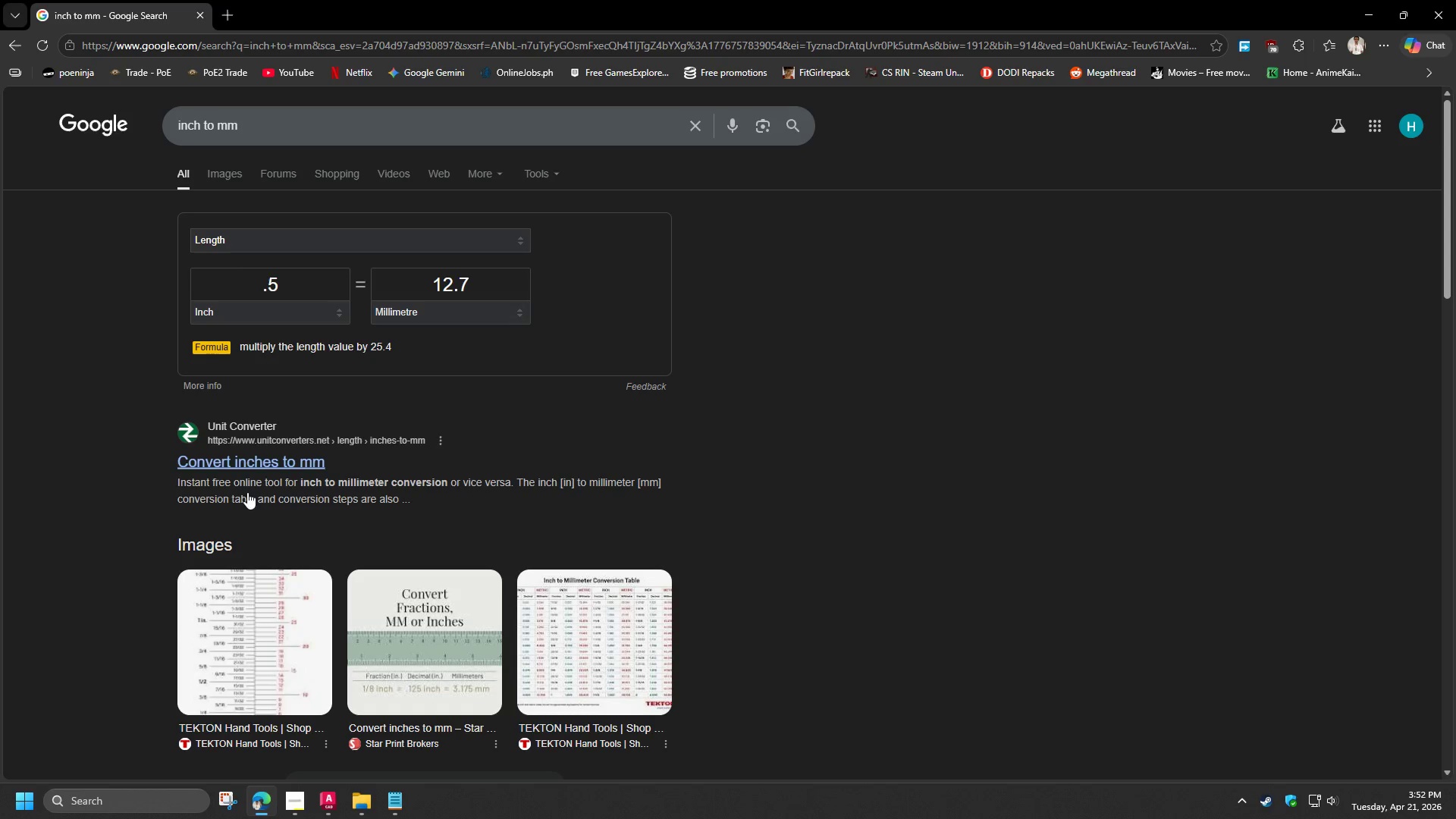 
left_click([261, 799])
 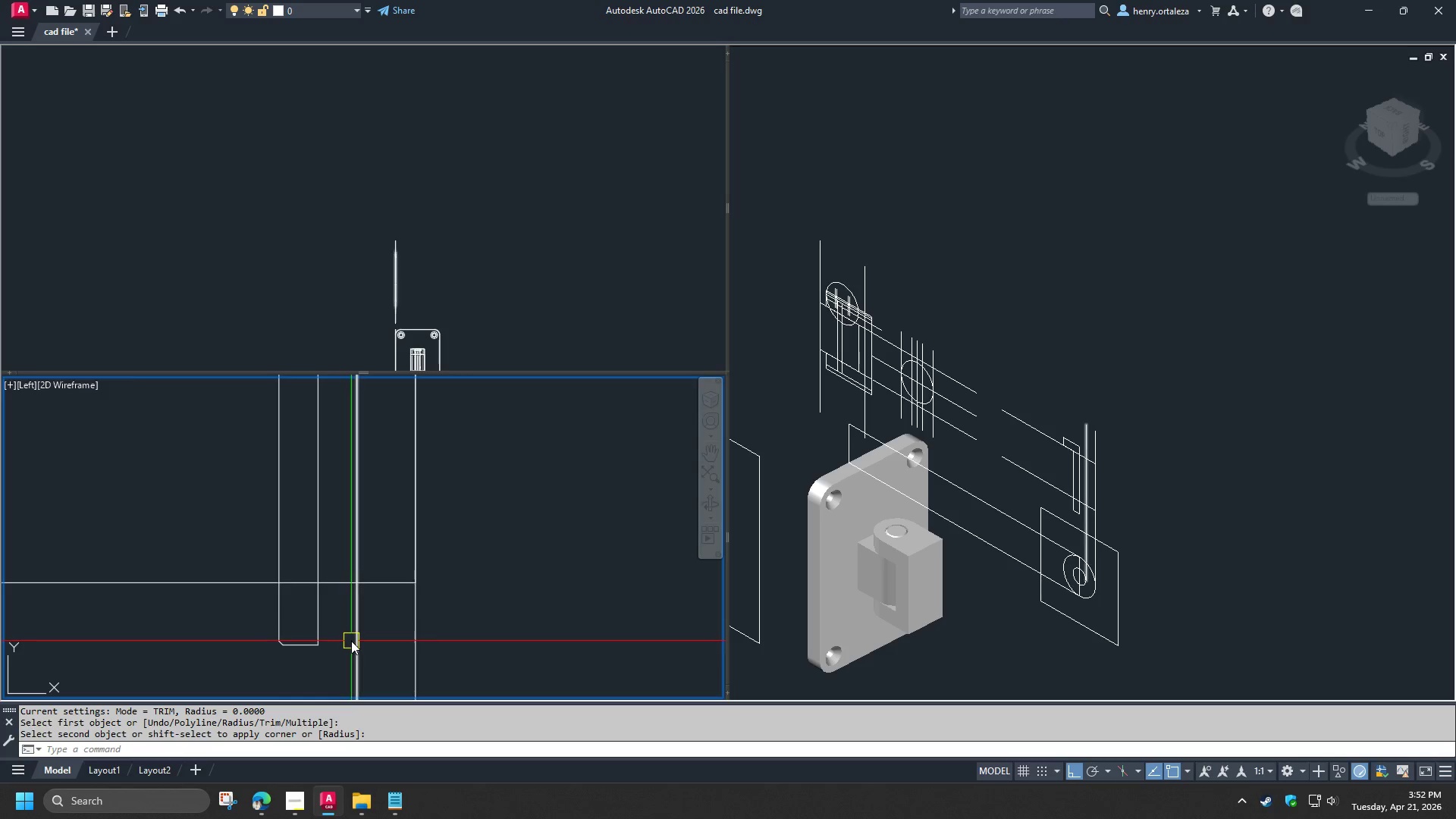 
key(L)
 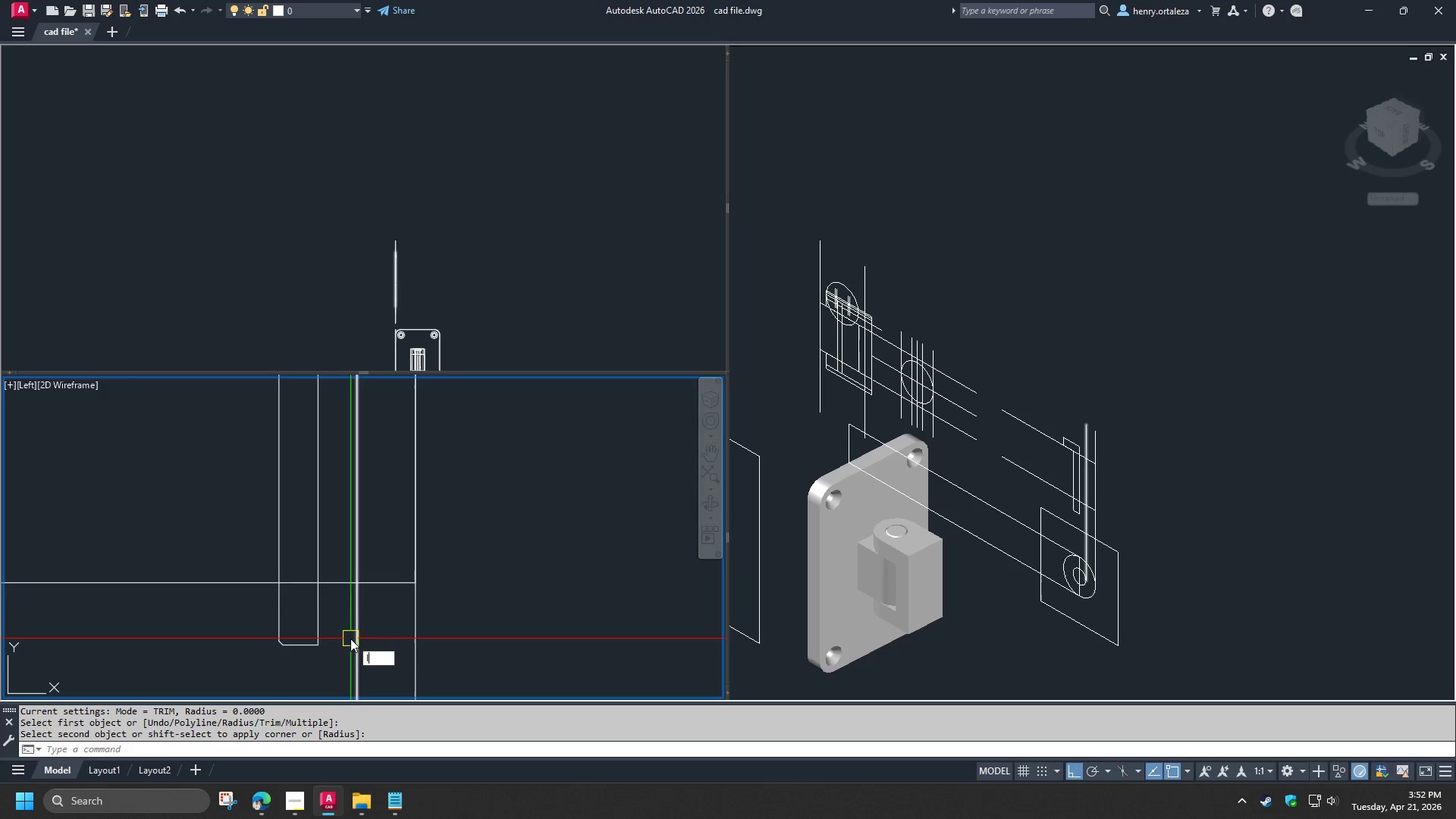 
key(Space)
 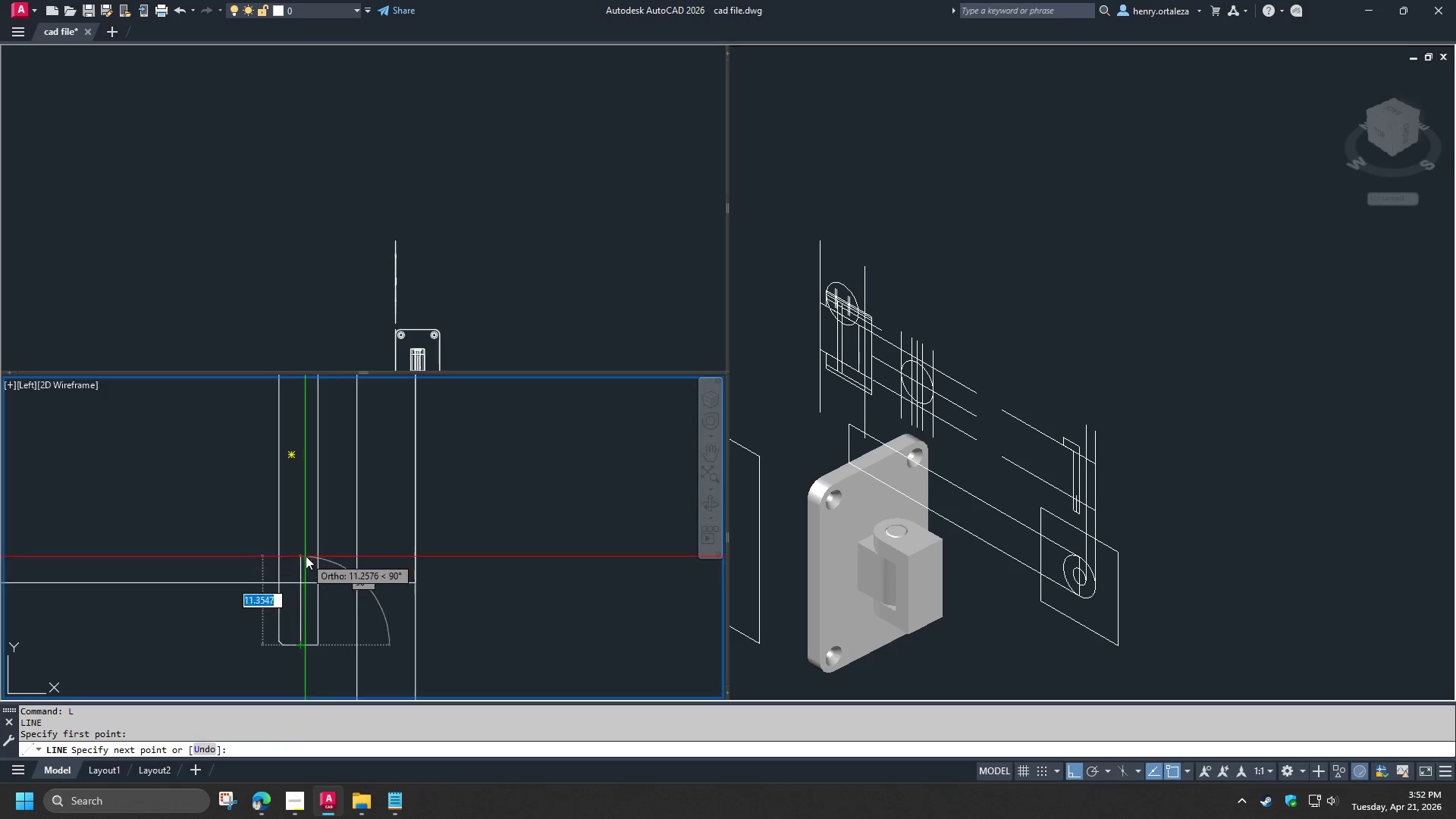 
key(Numpad1)
 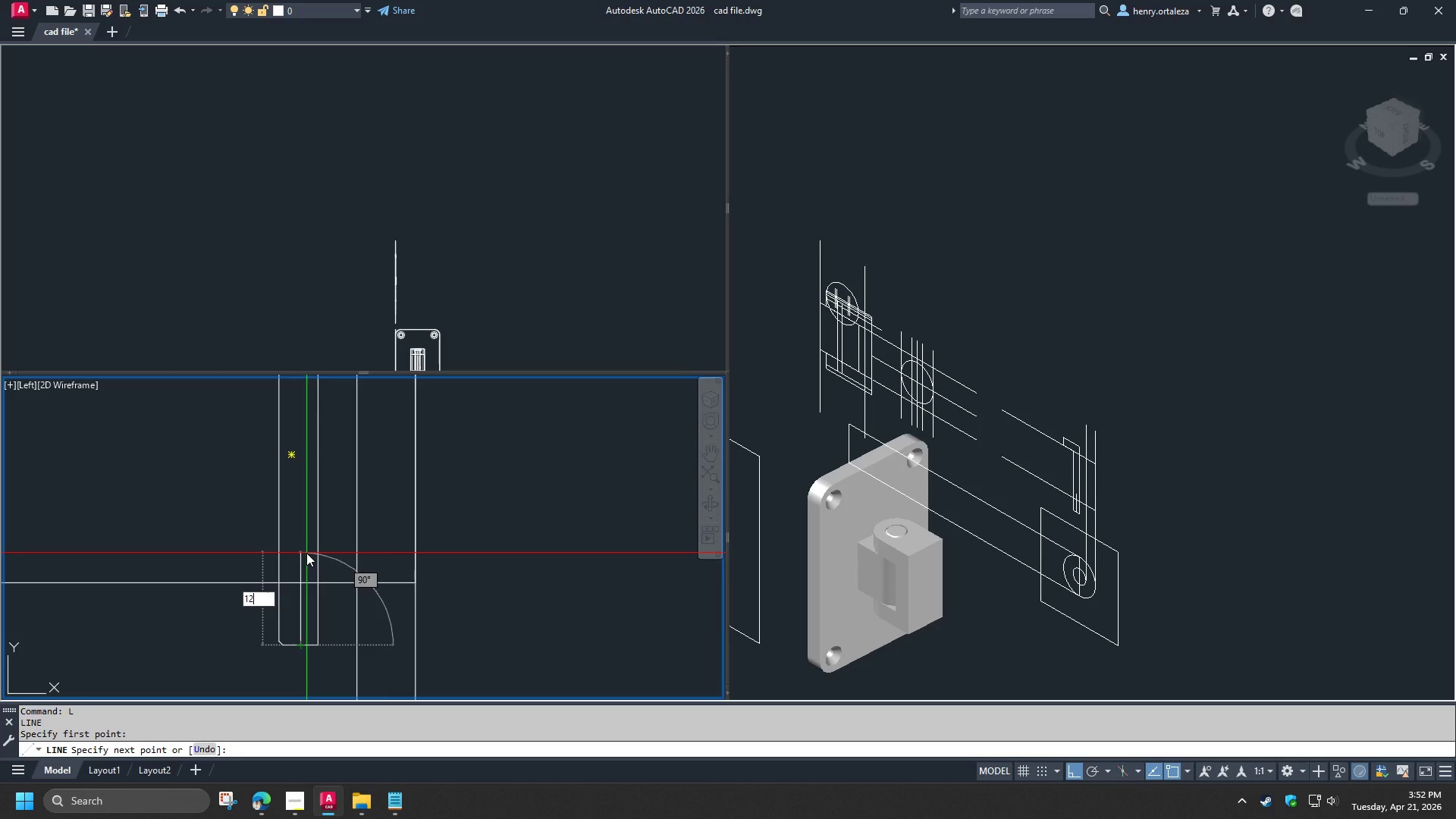 
key(Numpad2)
 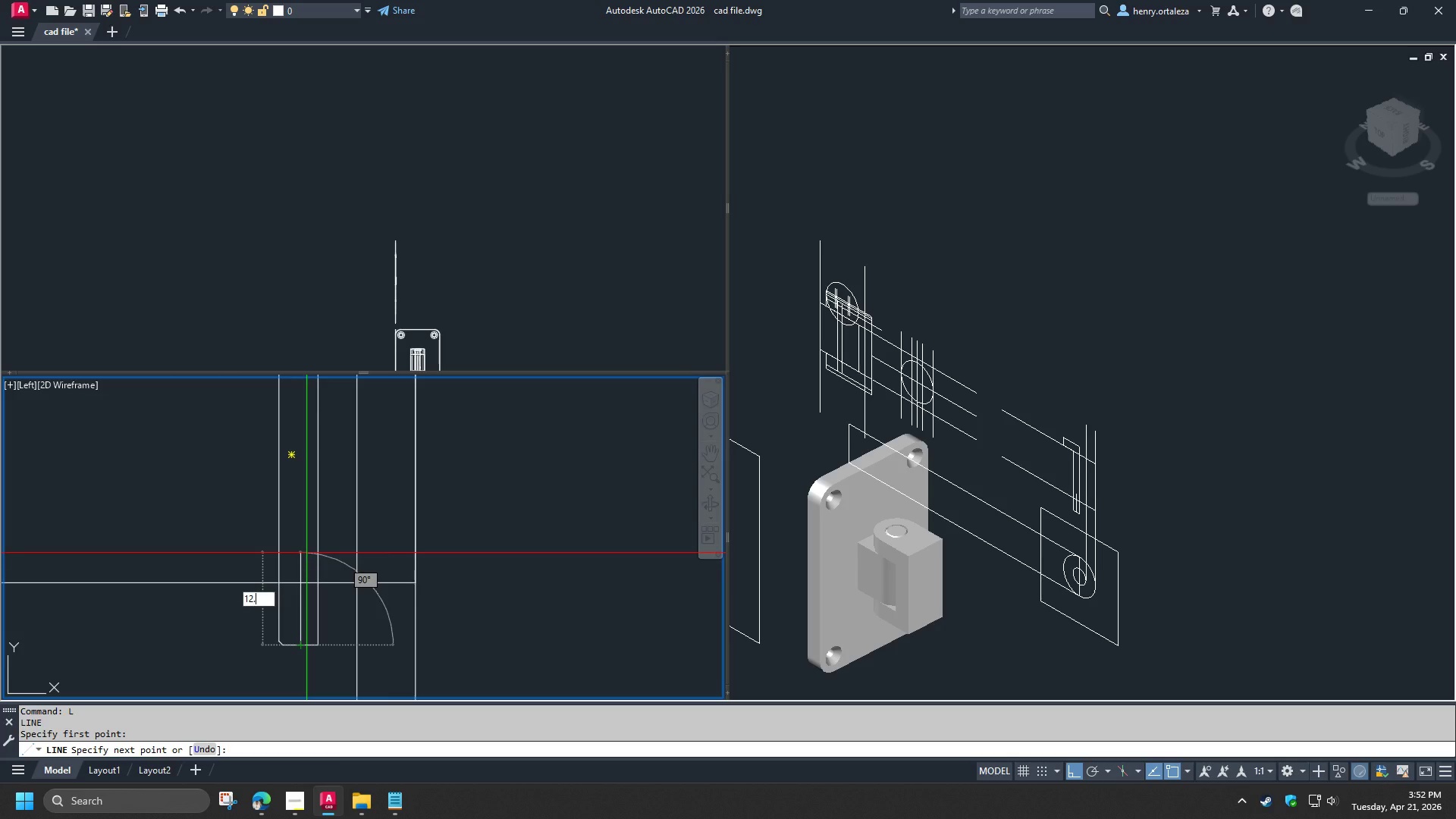 
key(NumpadDecimal)
 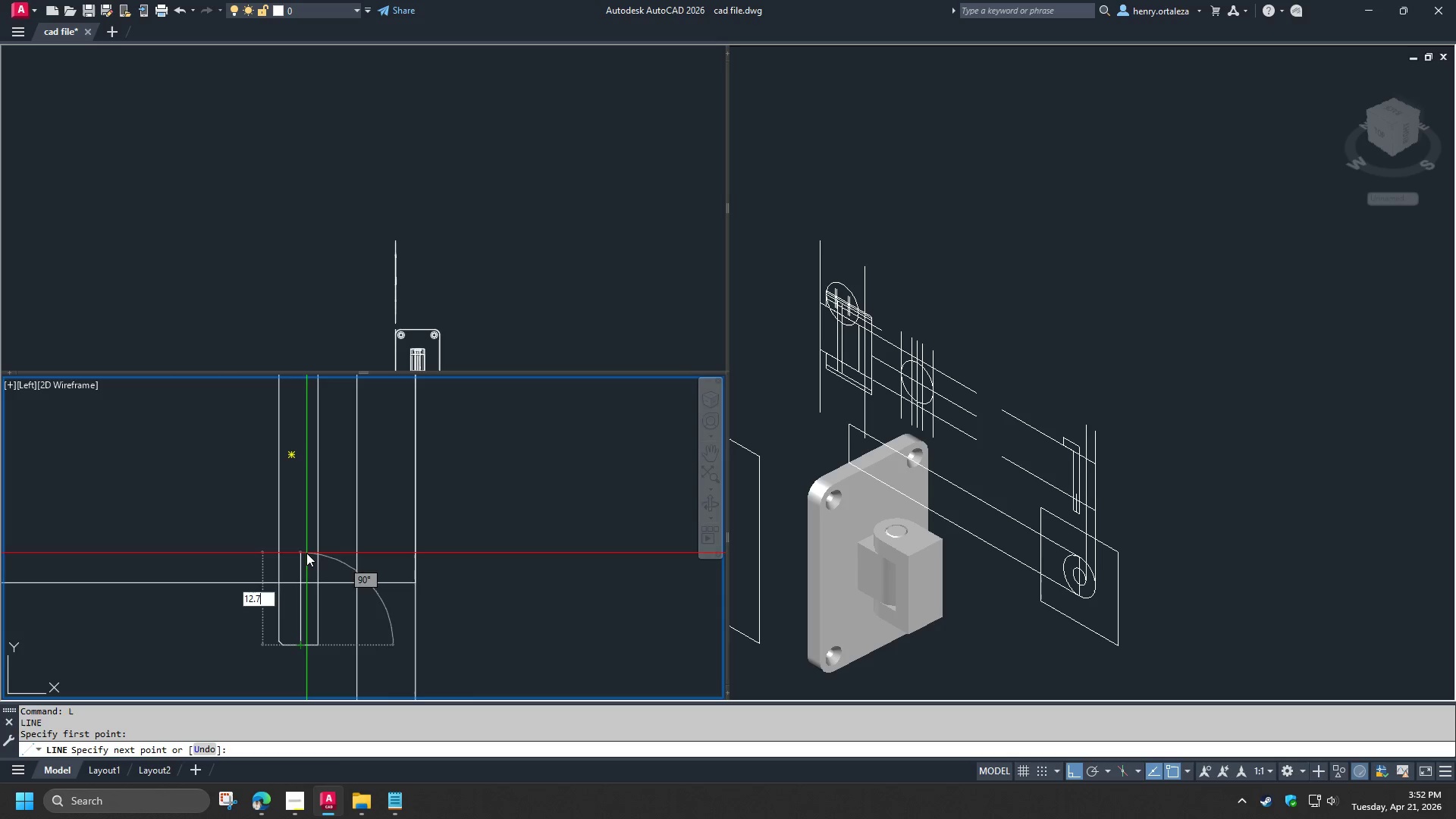 
key(Numpad7)
 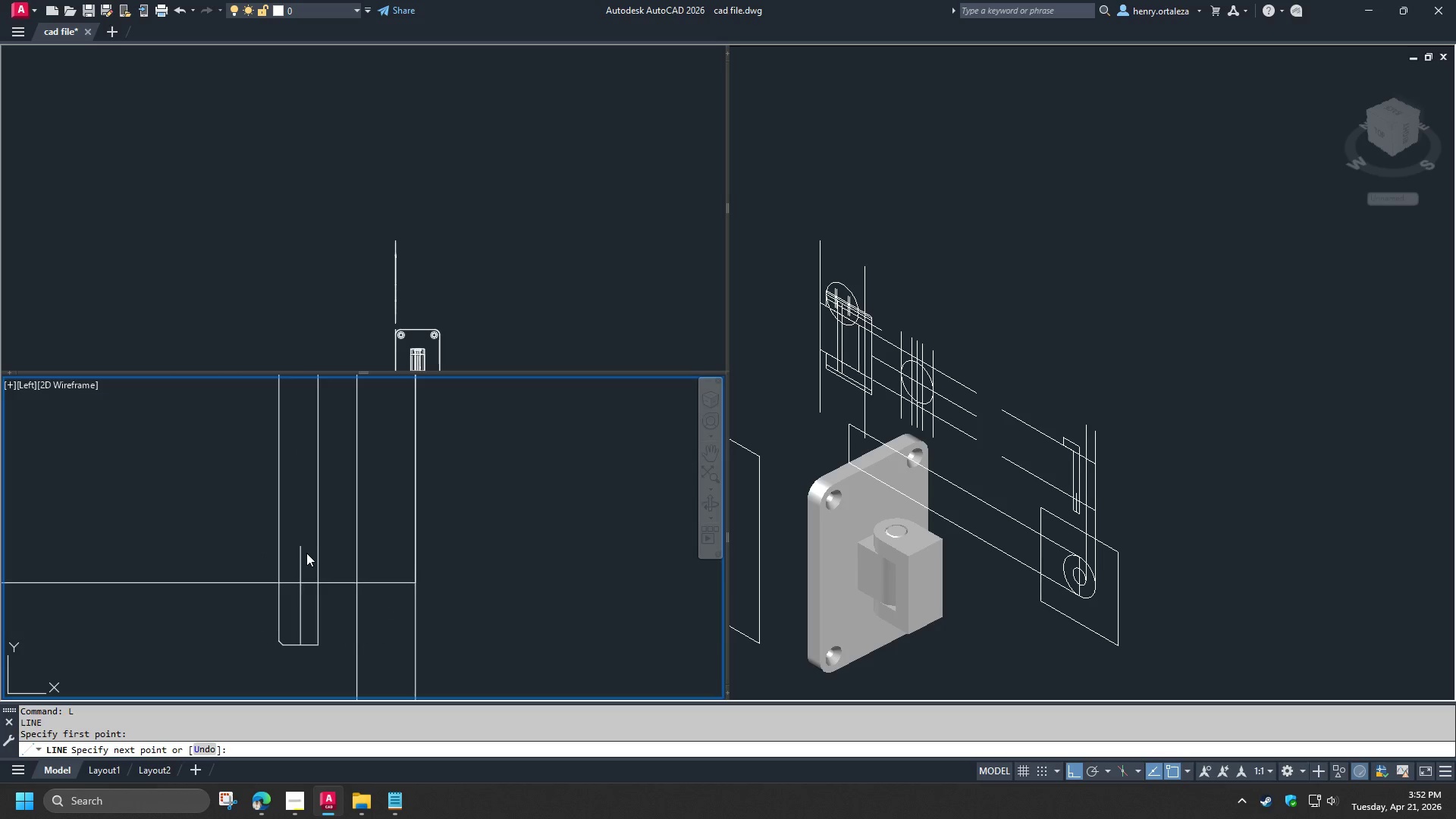 
key(NumpadEnter)
 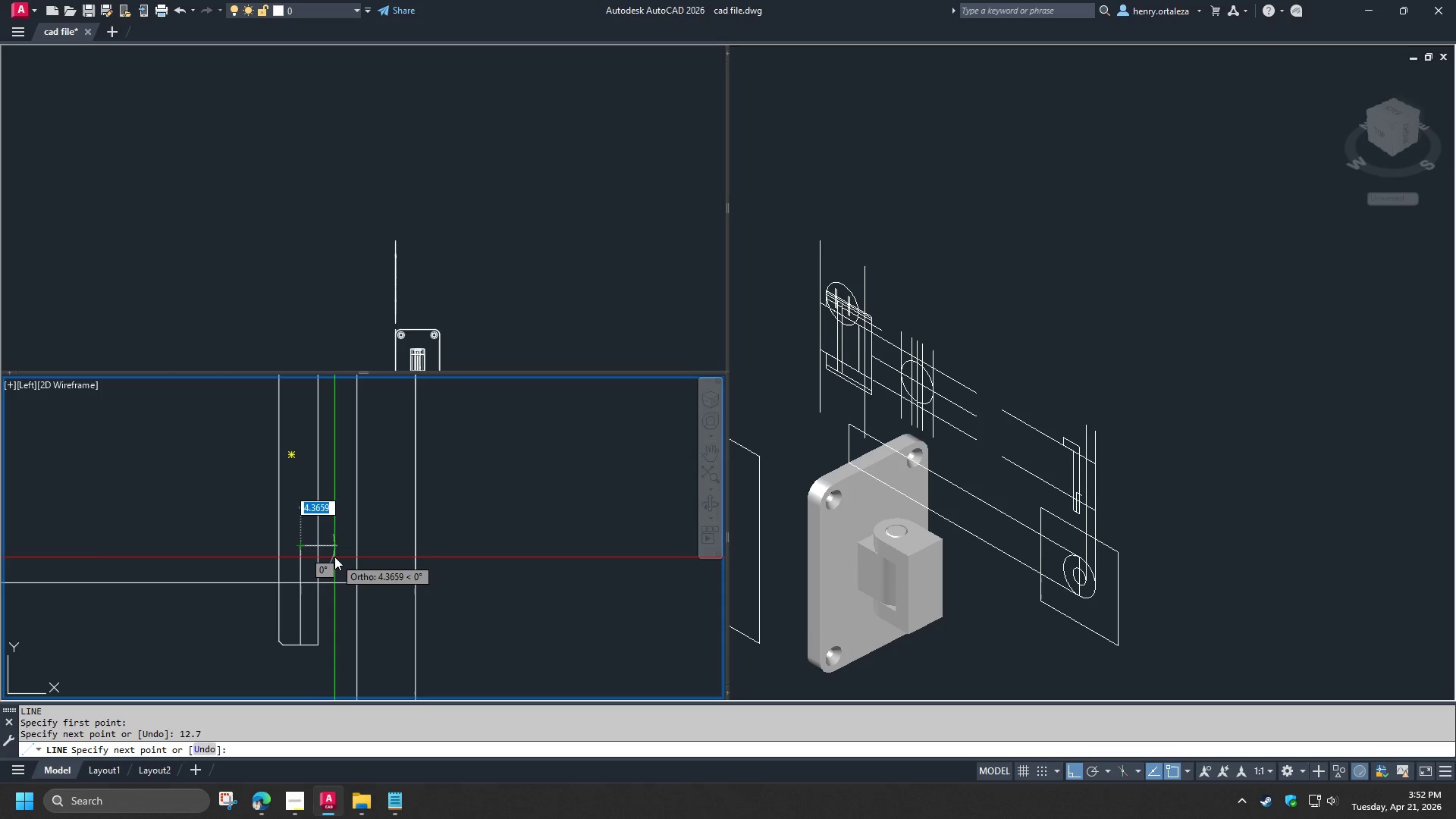 
left_click([334, 557])
 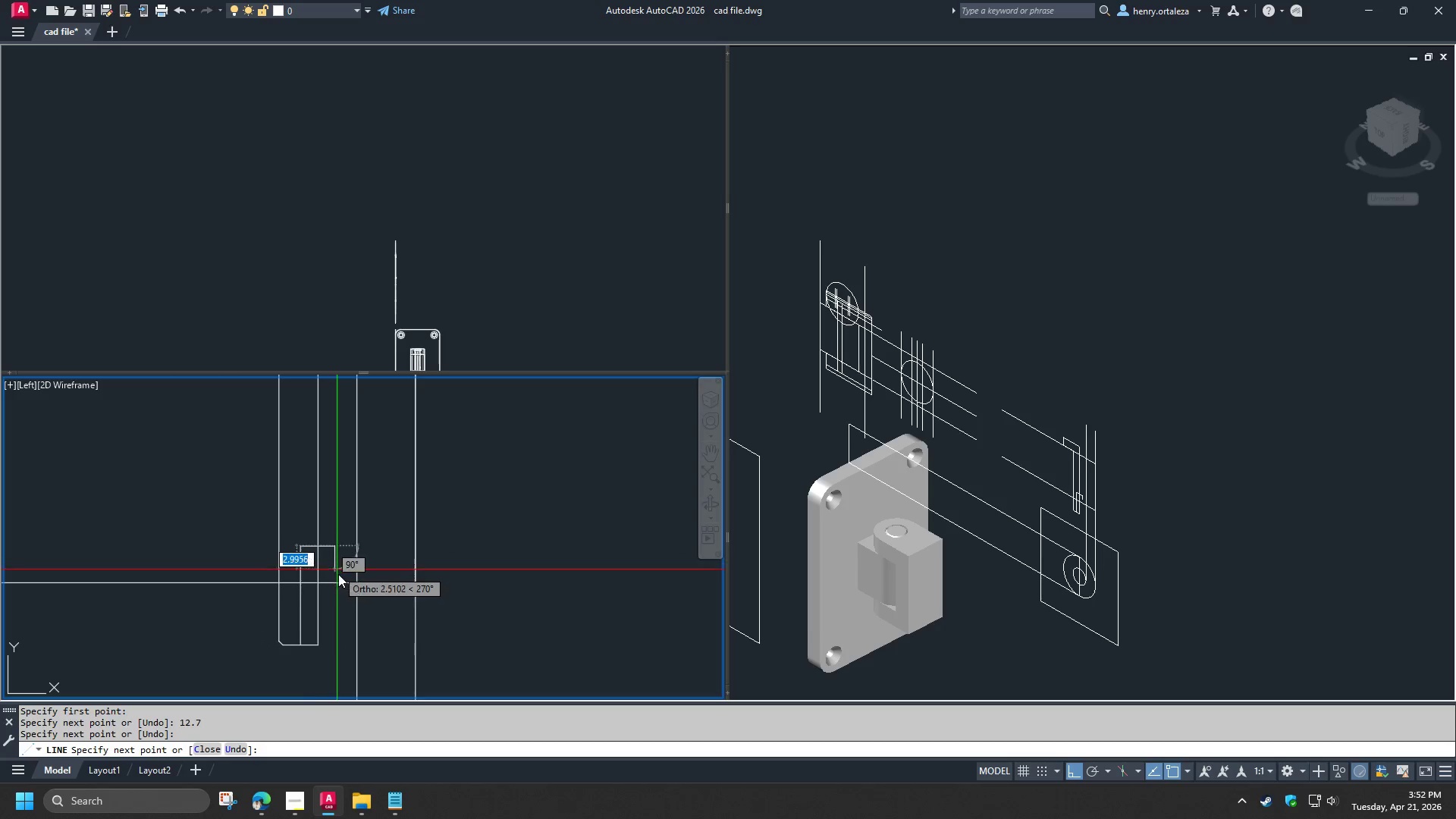 
key(Space)
 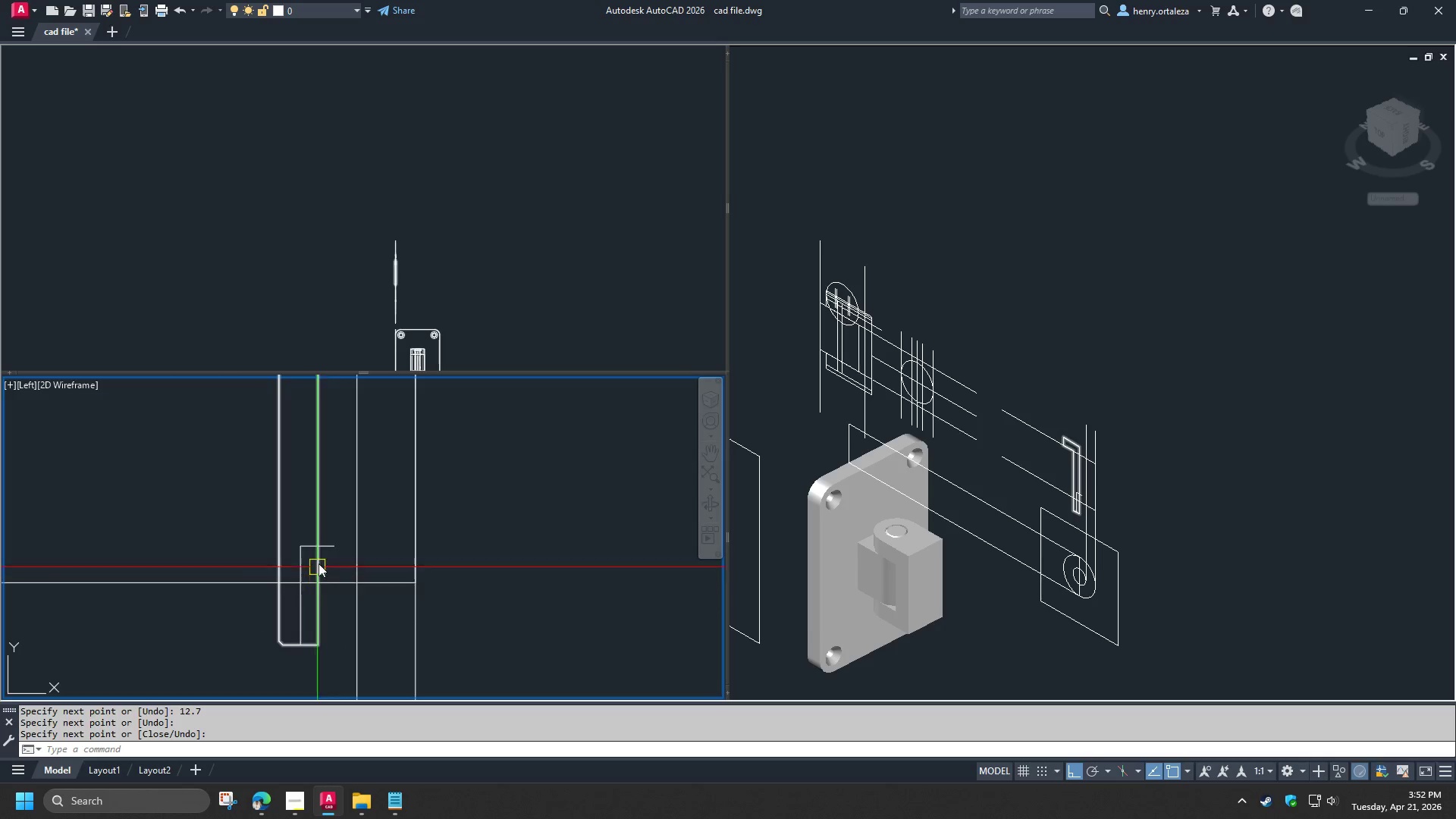 
scroll: coordinate [332, 551], scroll_direction: up, amount: 1.0
 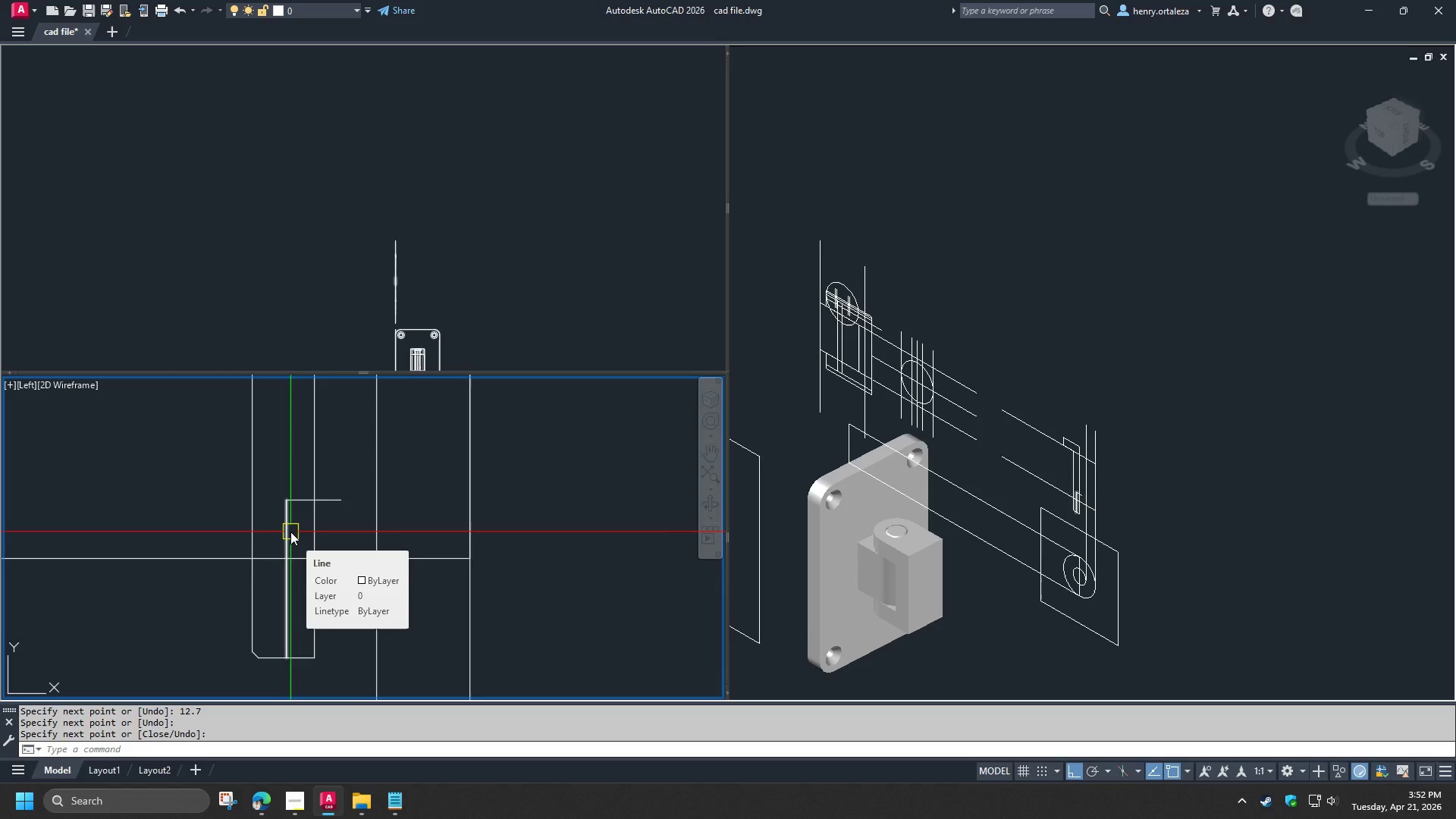 
wait(8.04)
 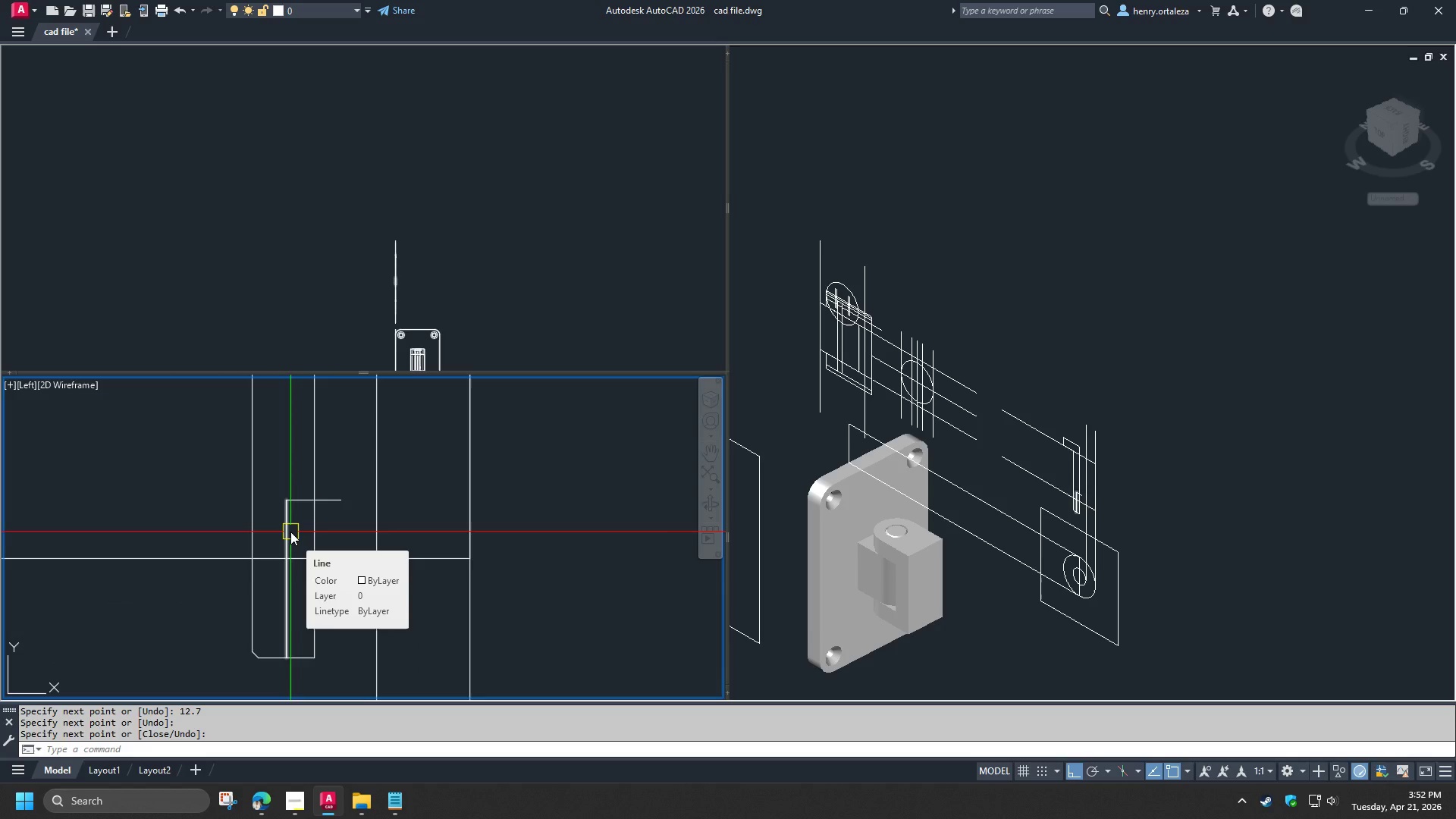 
type(tr)
 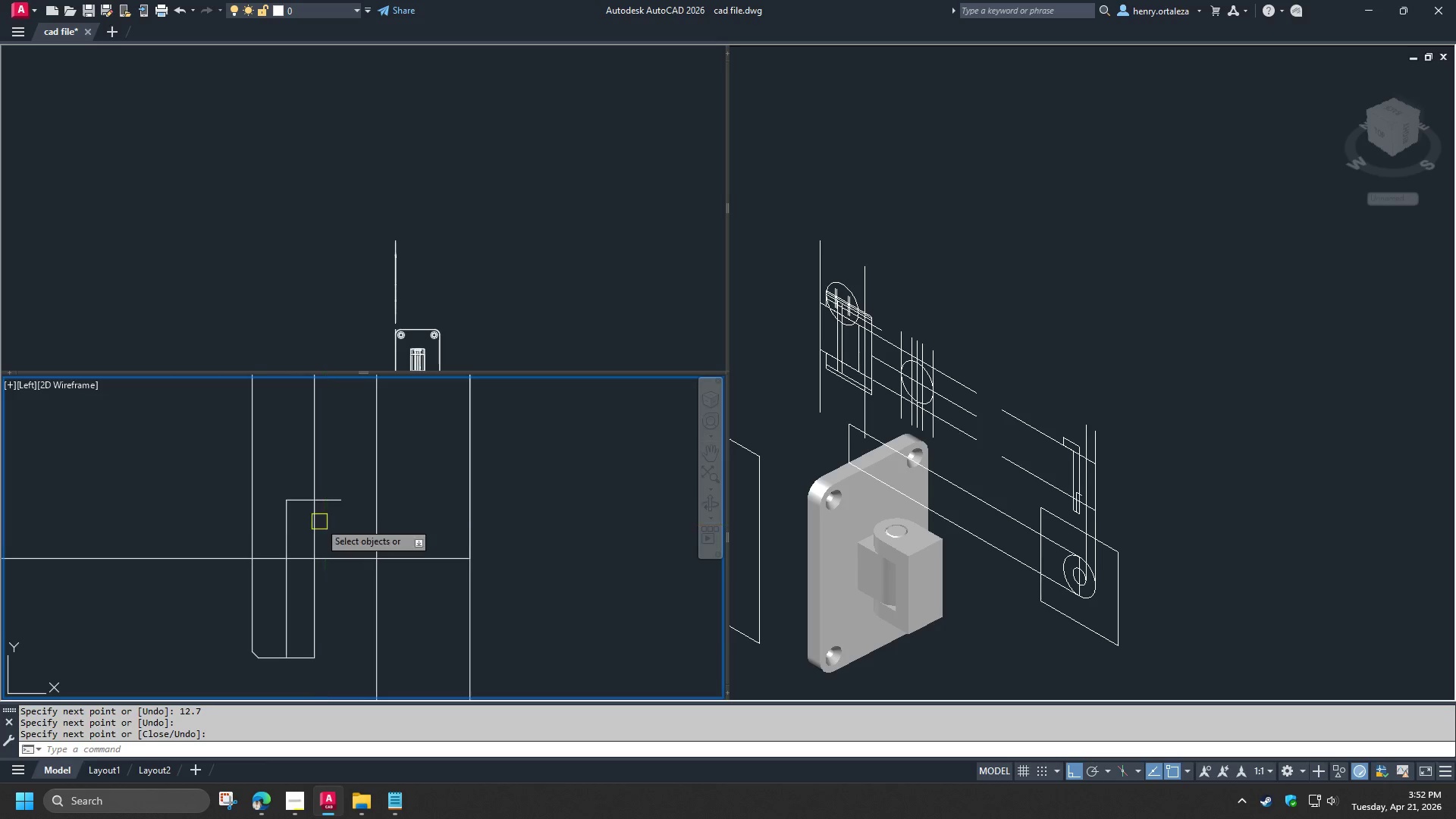 
key(Space)
 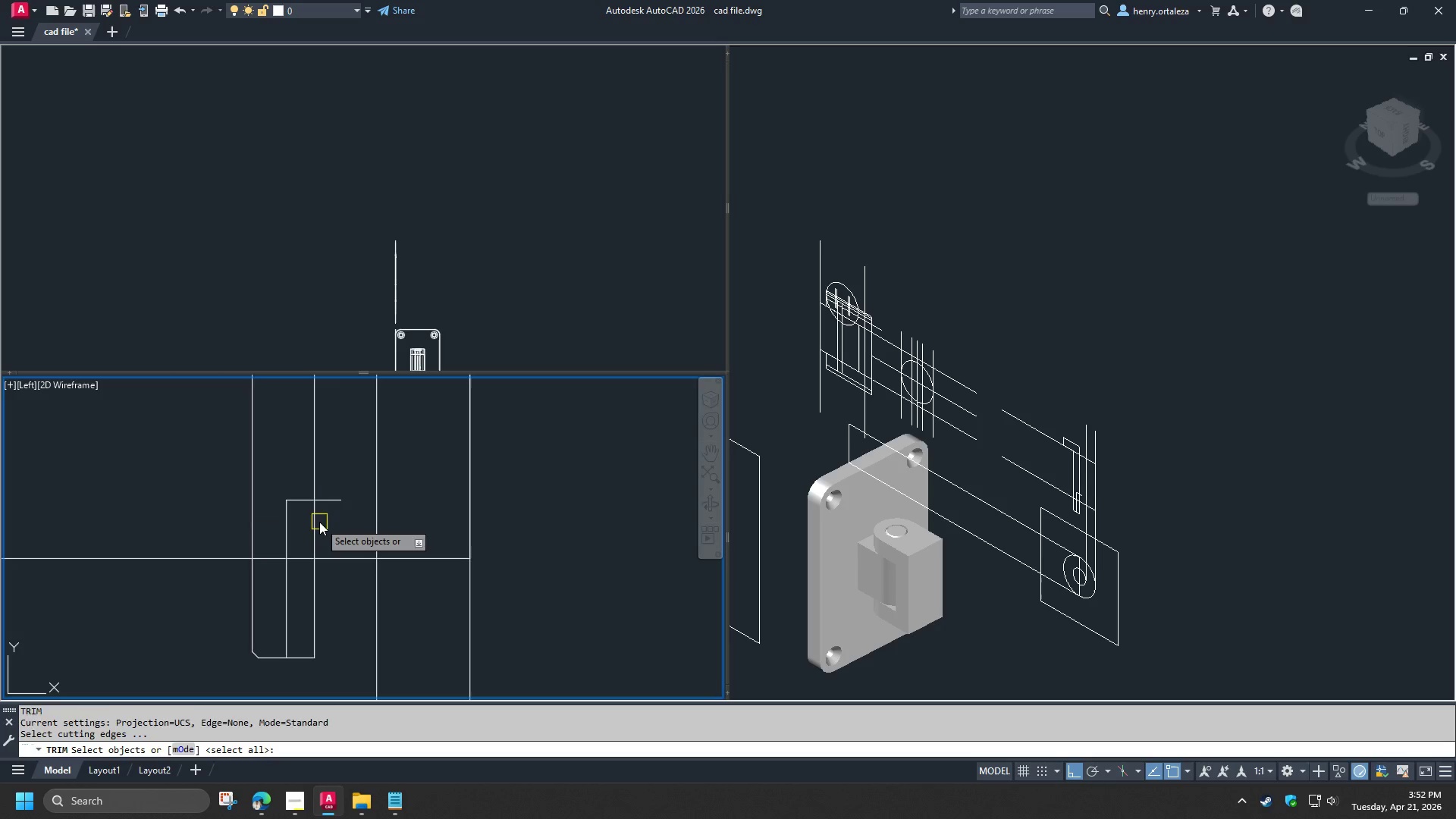 
left_click([319, 522])
 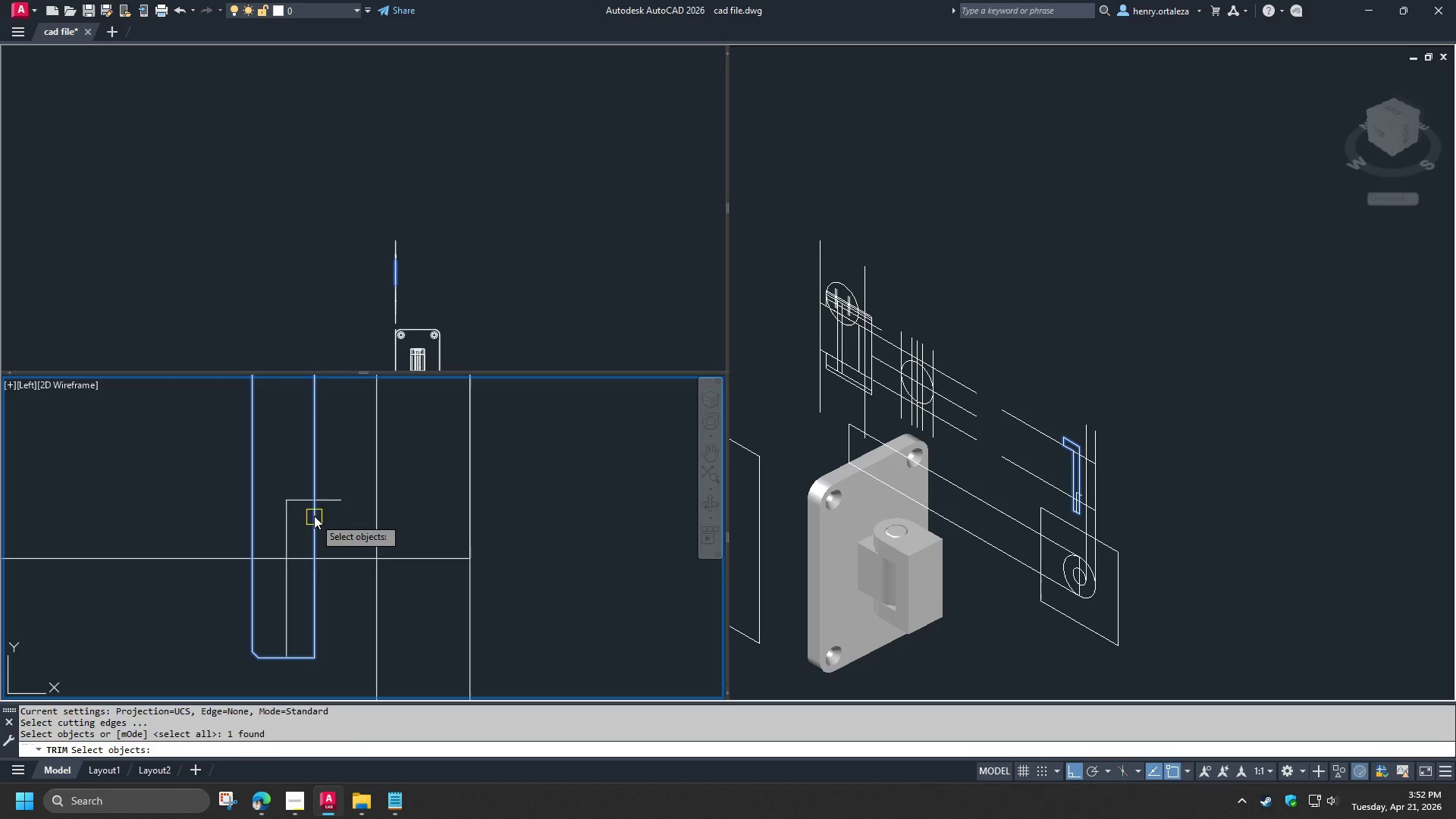 
key(Space)
 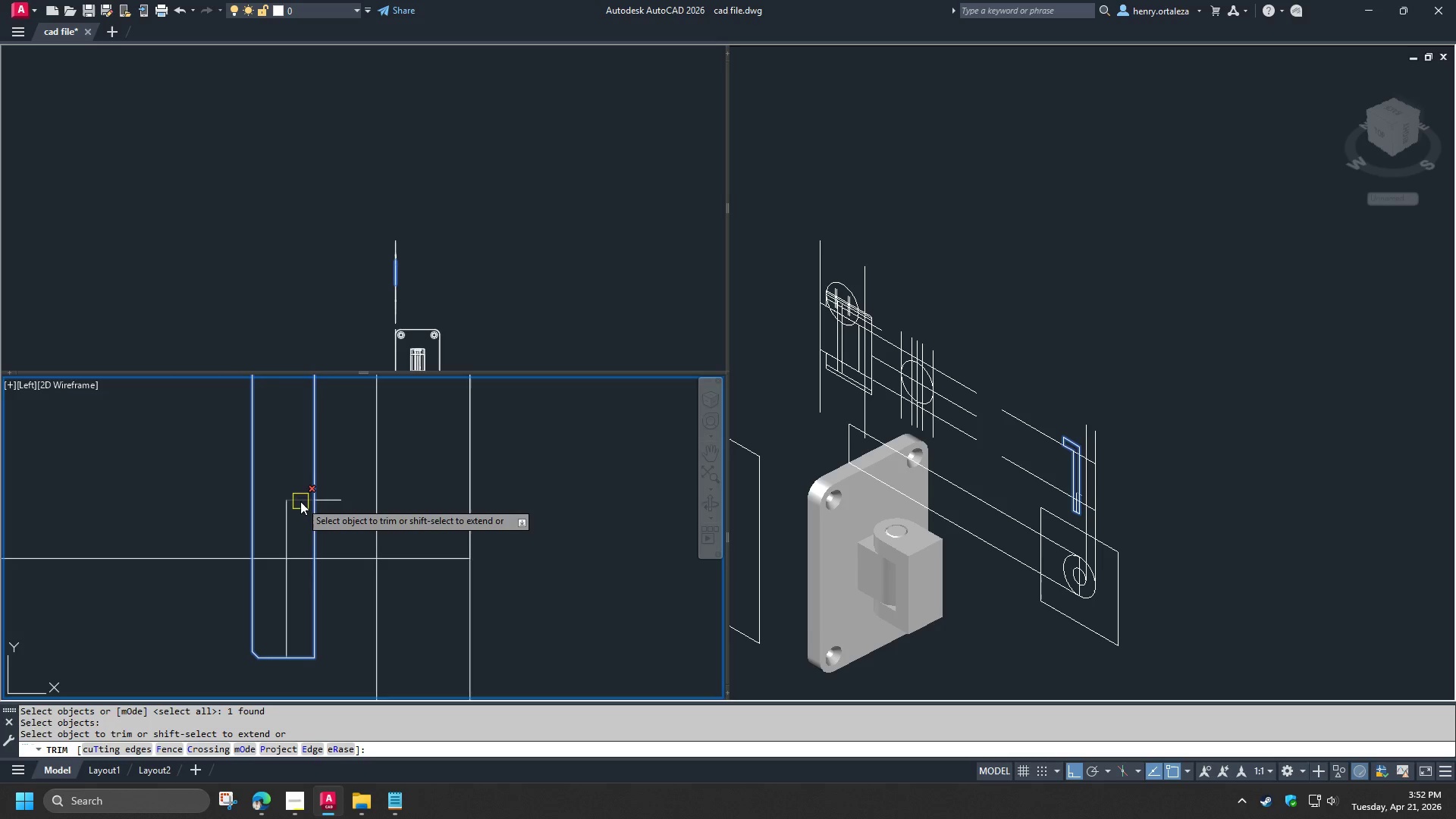 
left_click([300, 501])
 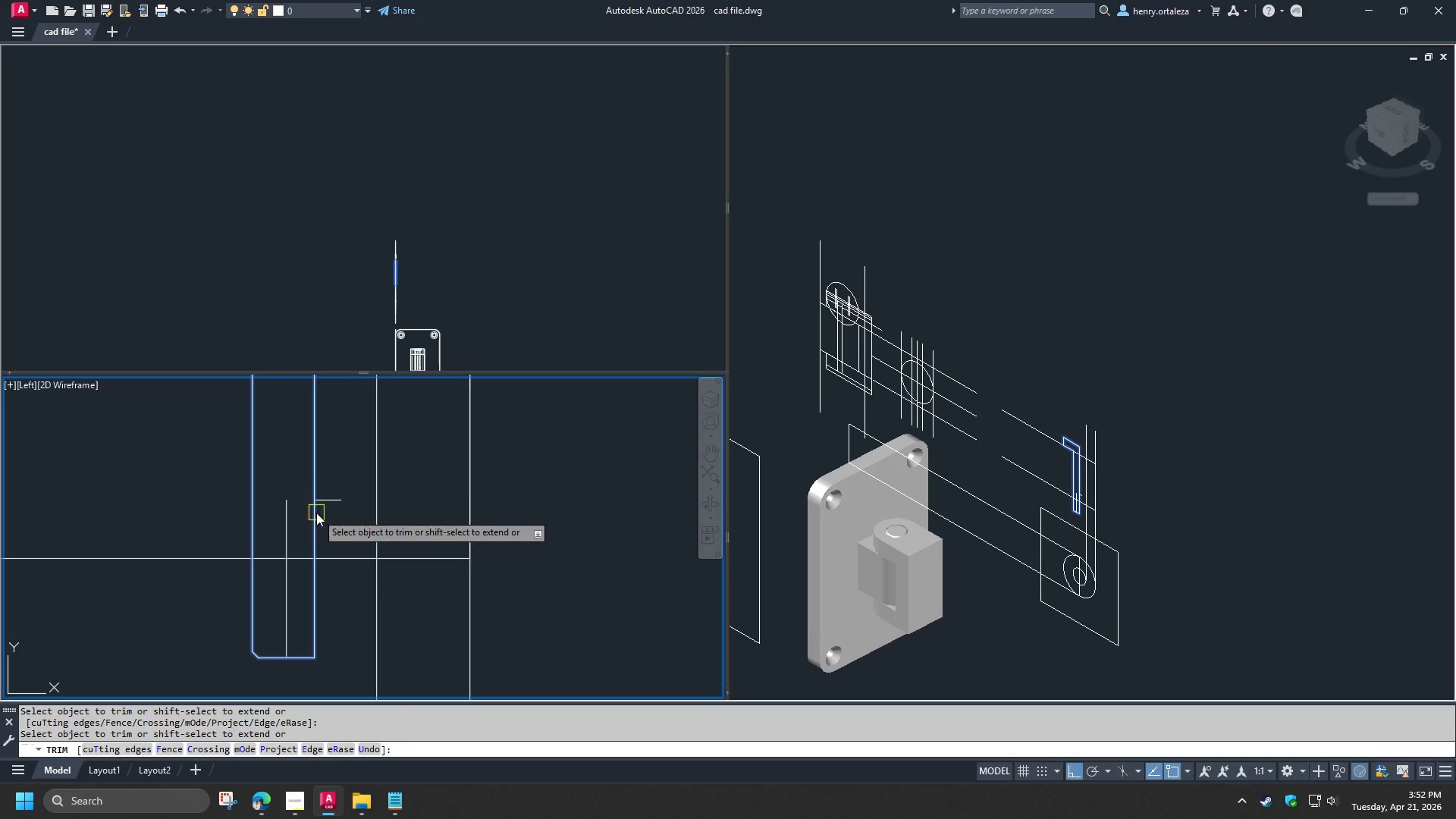 
type( di )
 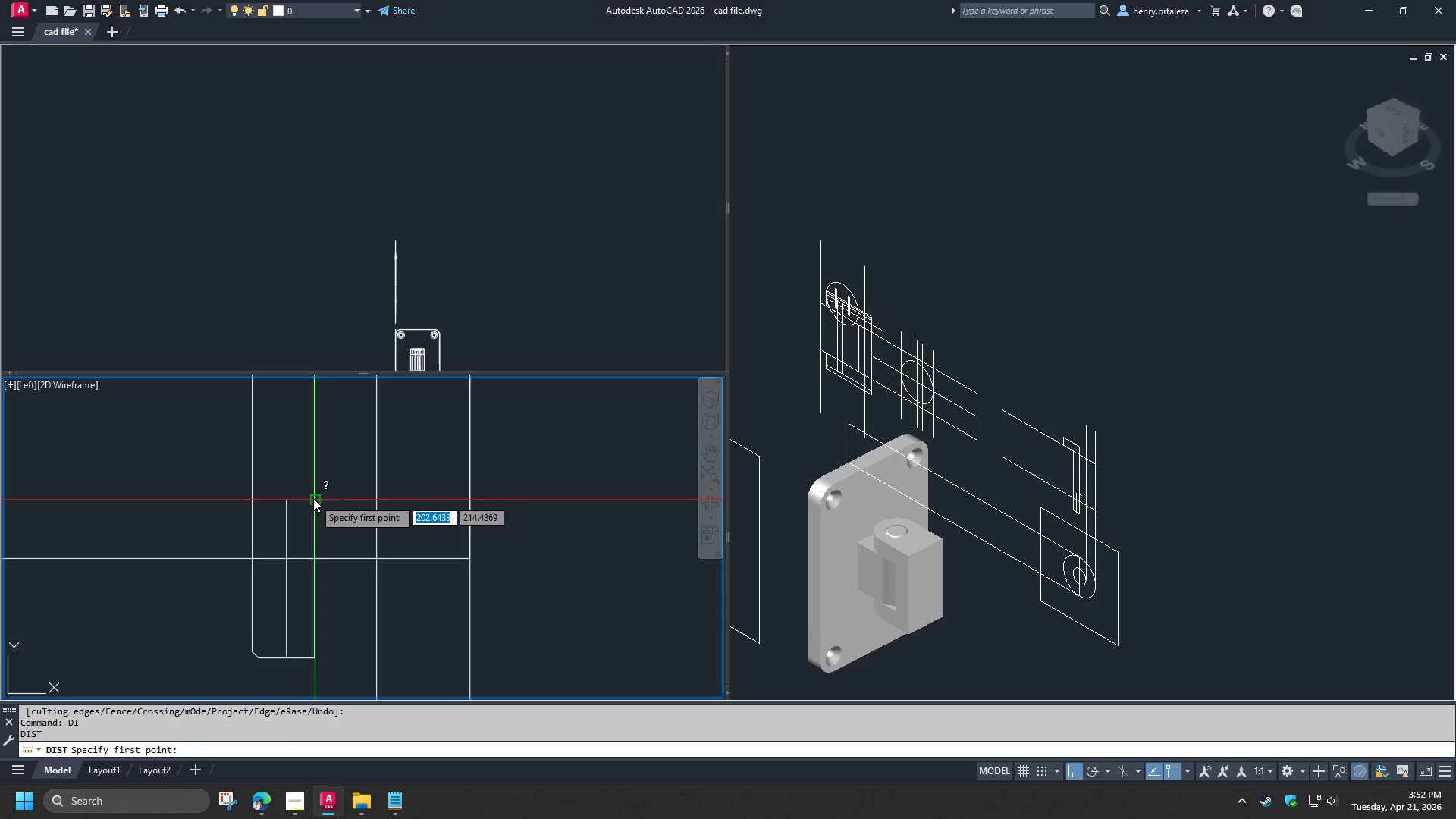 
left_click([313, 498])
 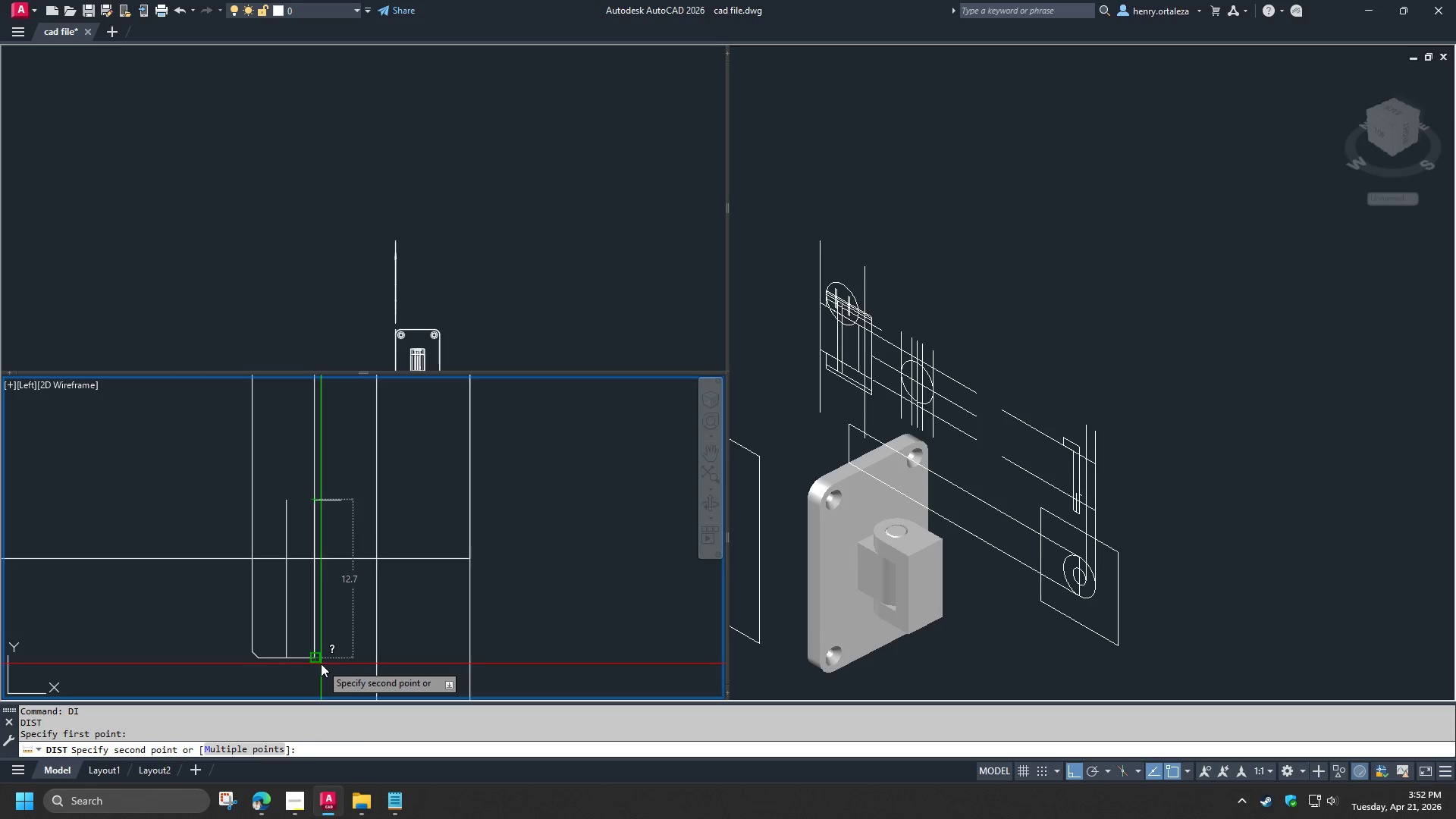 
scroll: coordinate [321, 660], scroll_direction: down, amount: 2.0
 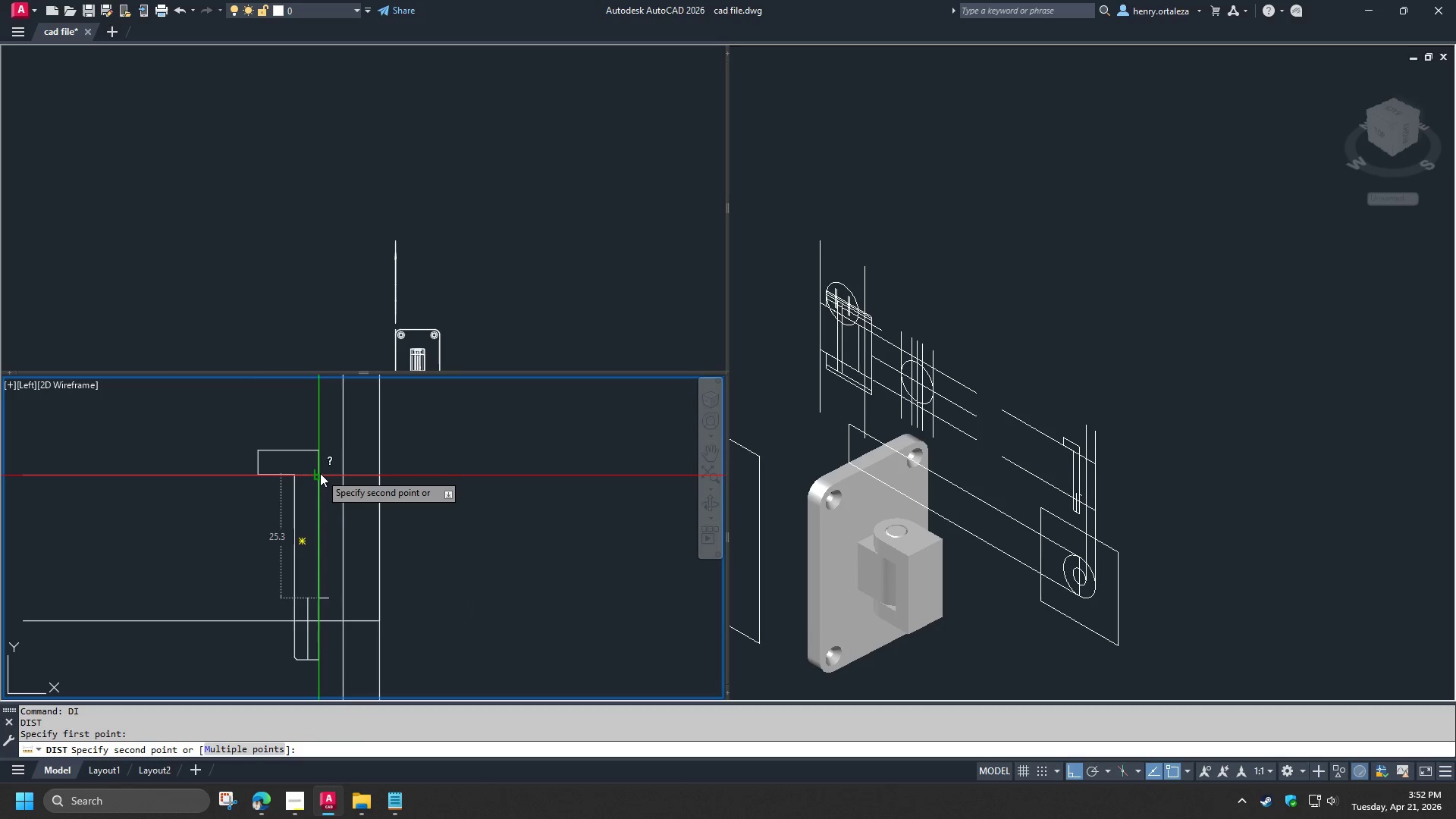 
scroll: coordinate [320, 475], scroll_direction: up, amount: 2.0
 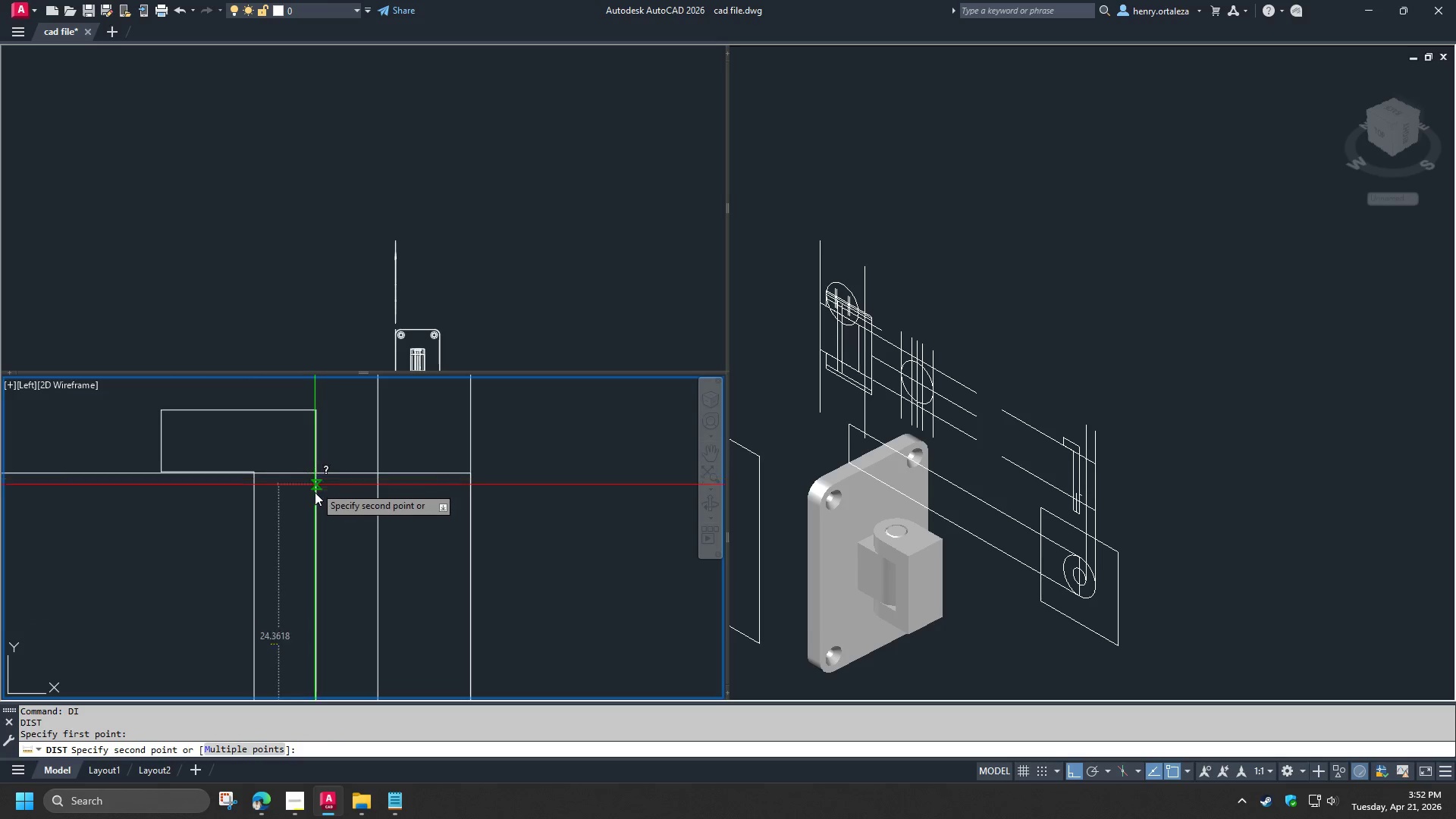 
scroll: coordinate [319, 498], scroll_direction: down, amount: 2.0
 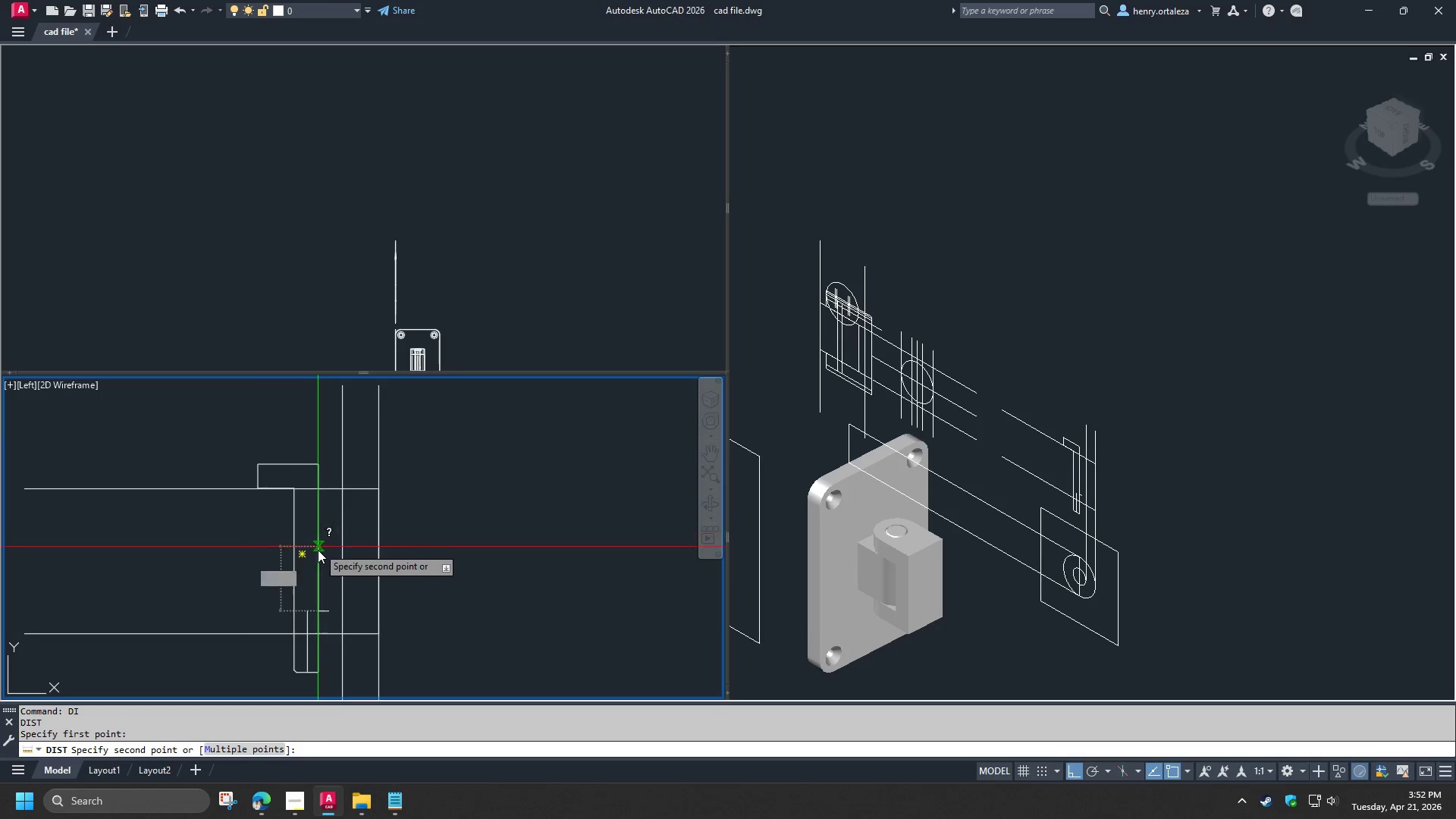 
scroll: coordinate [318, 444], scroll_direction: up, amount: 2.0
 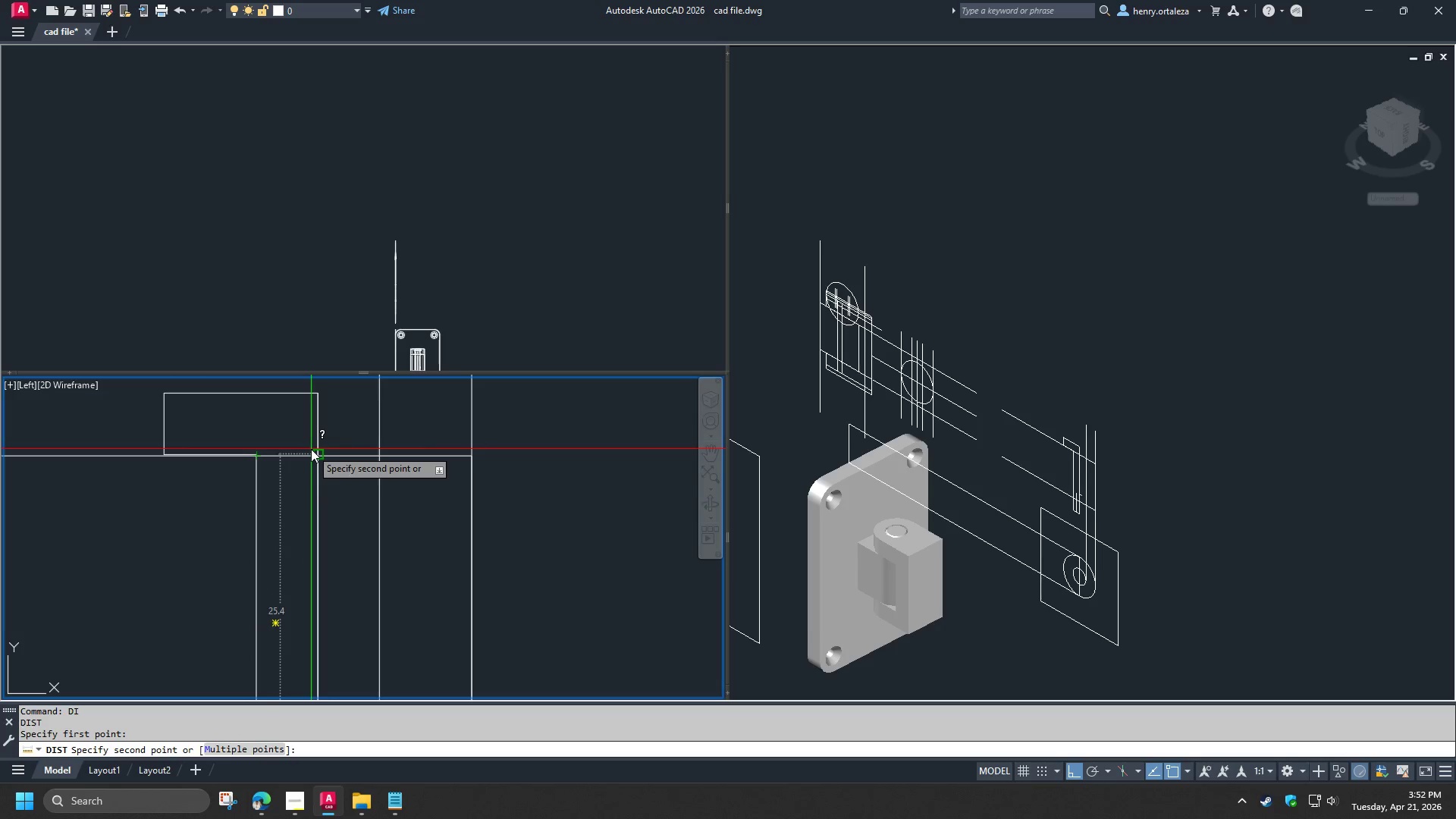 
key(Escape)
 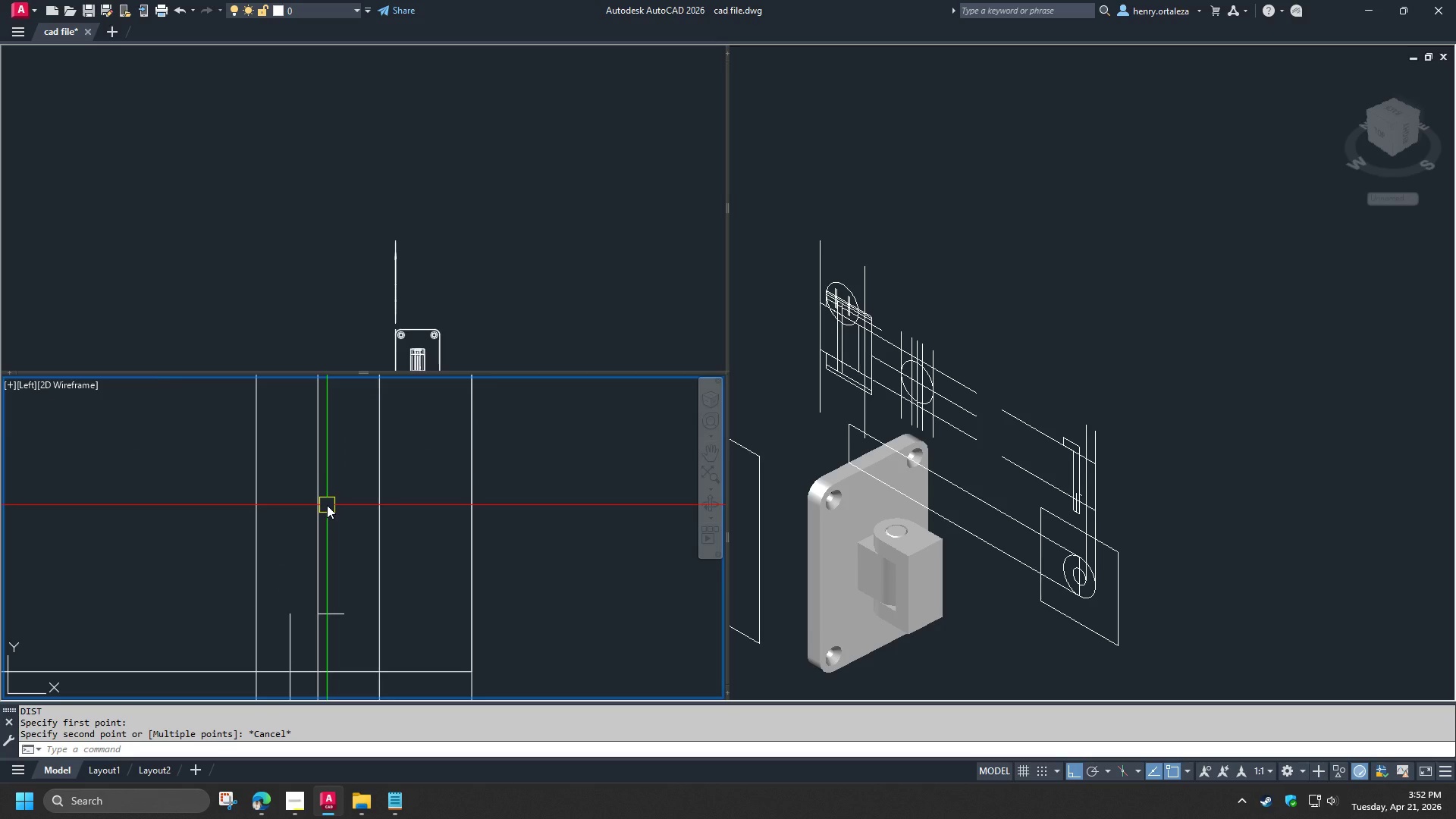 
scroll: coordinate [402, 466], scroll_direction: down, amount: 3.0
 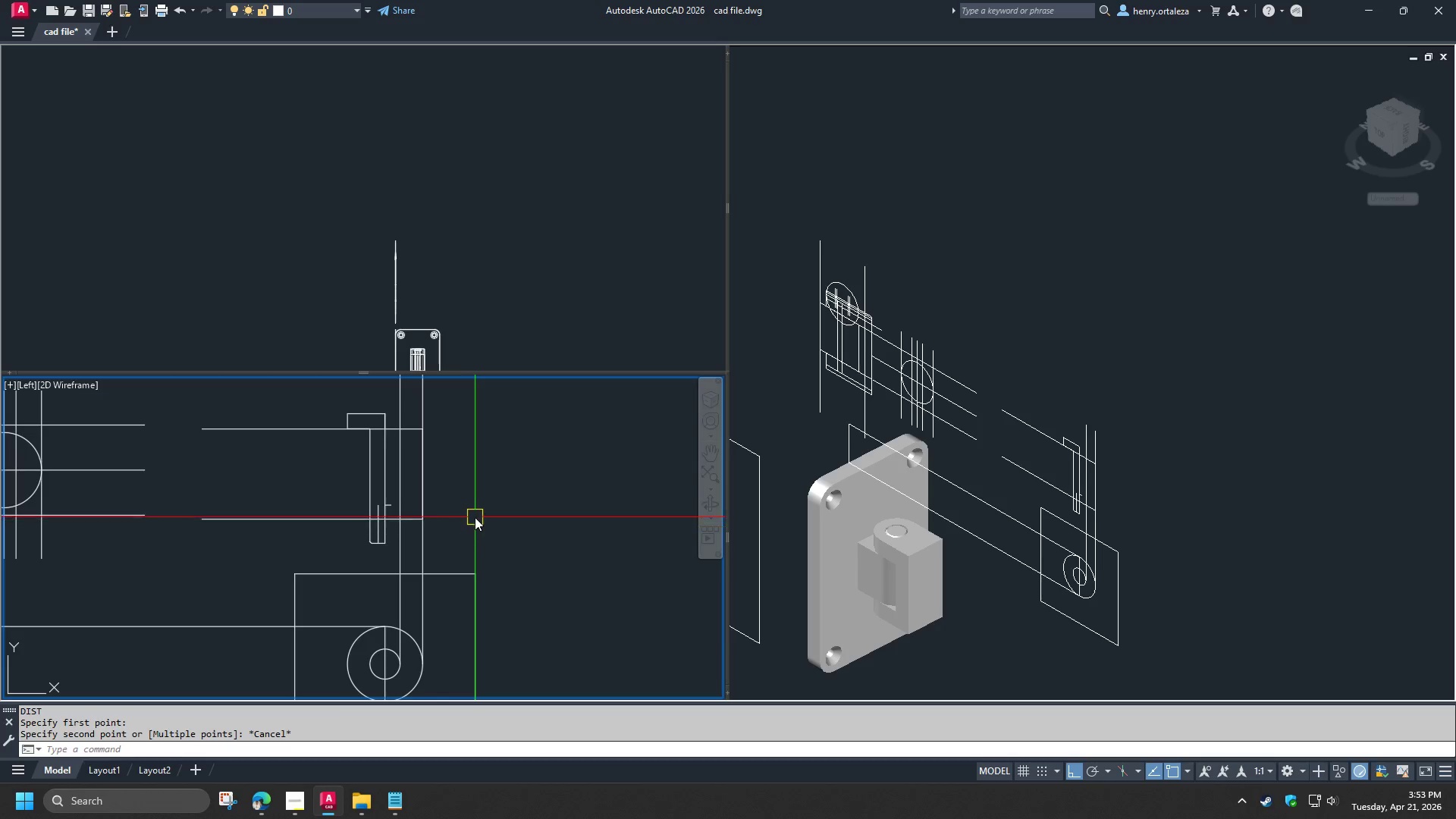 
wait(14.1)
 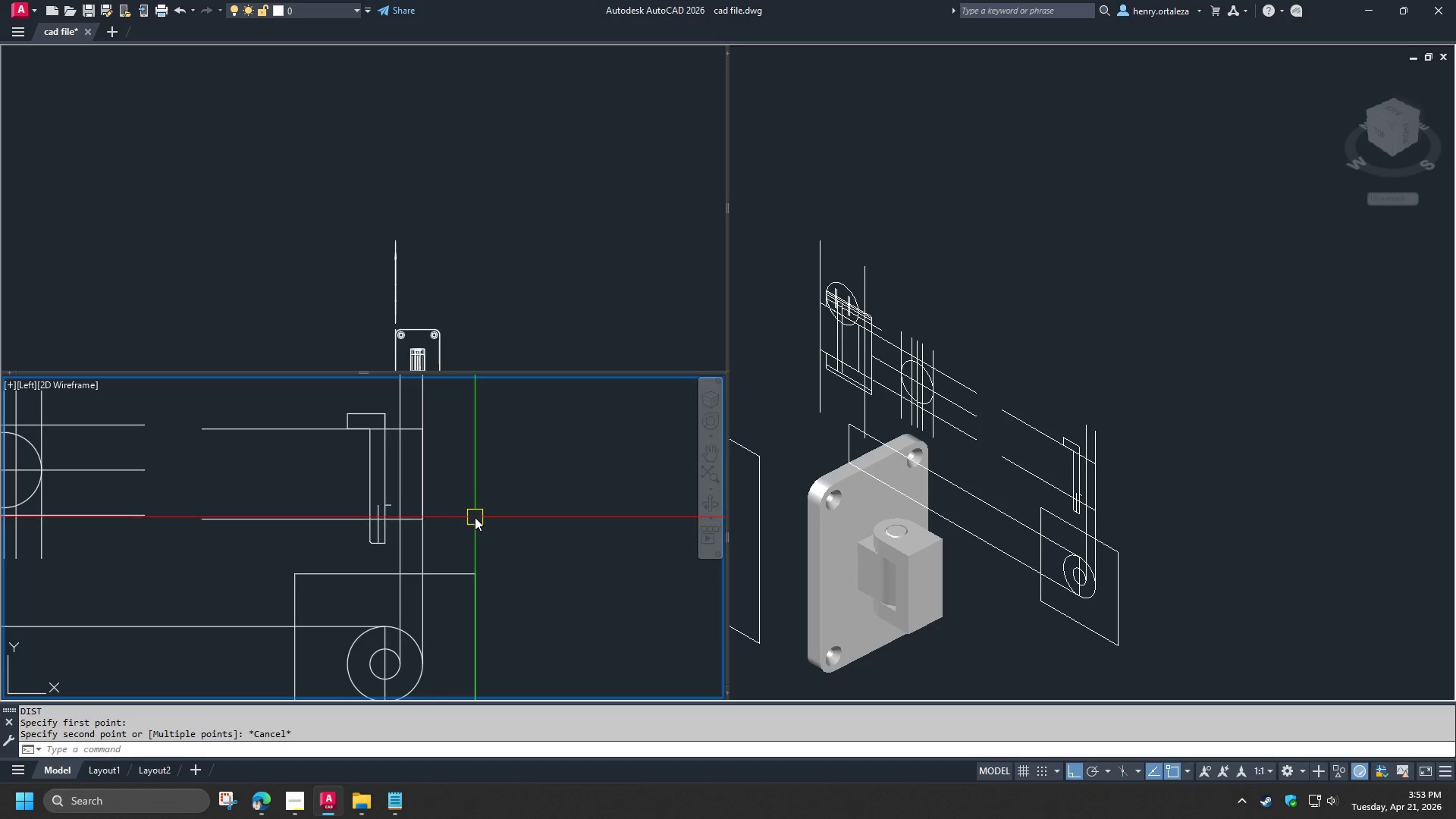 
scroll: coordinate [525, 495], scroll_direction: down, amount: 3.0
 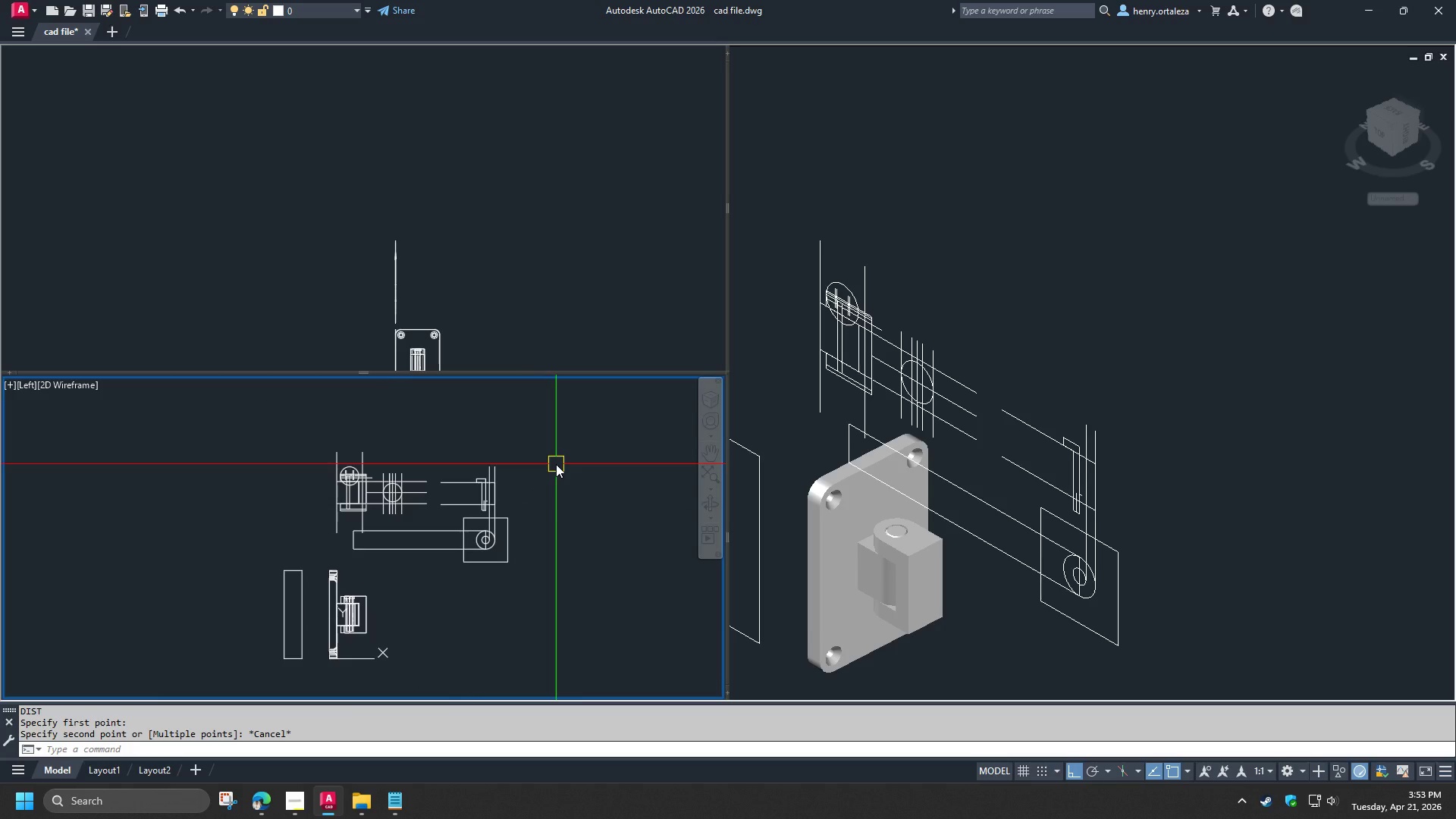 
scroll: coordinate [528, 563], scroll_direction: up, amount: 3.0
 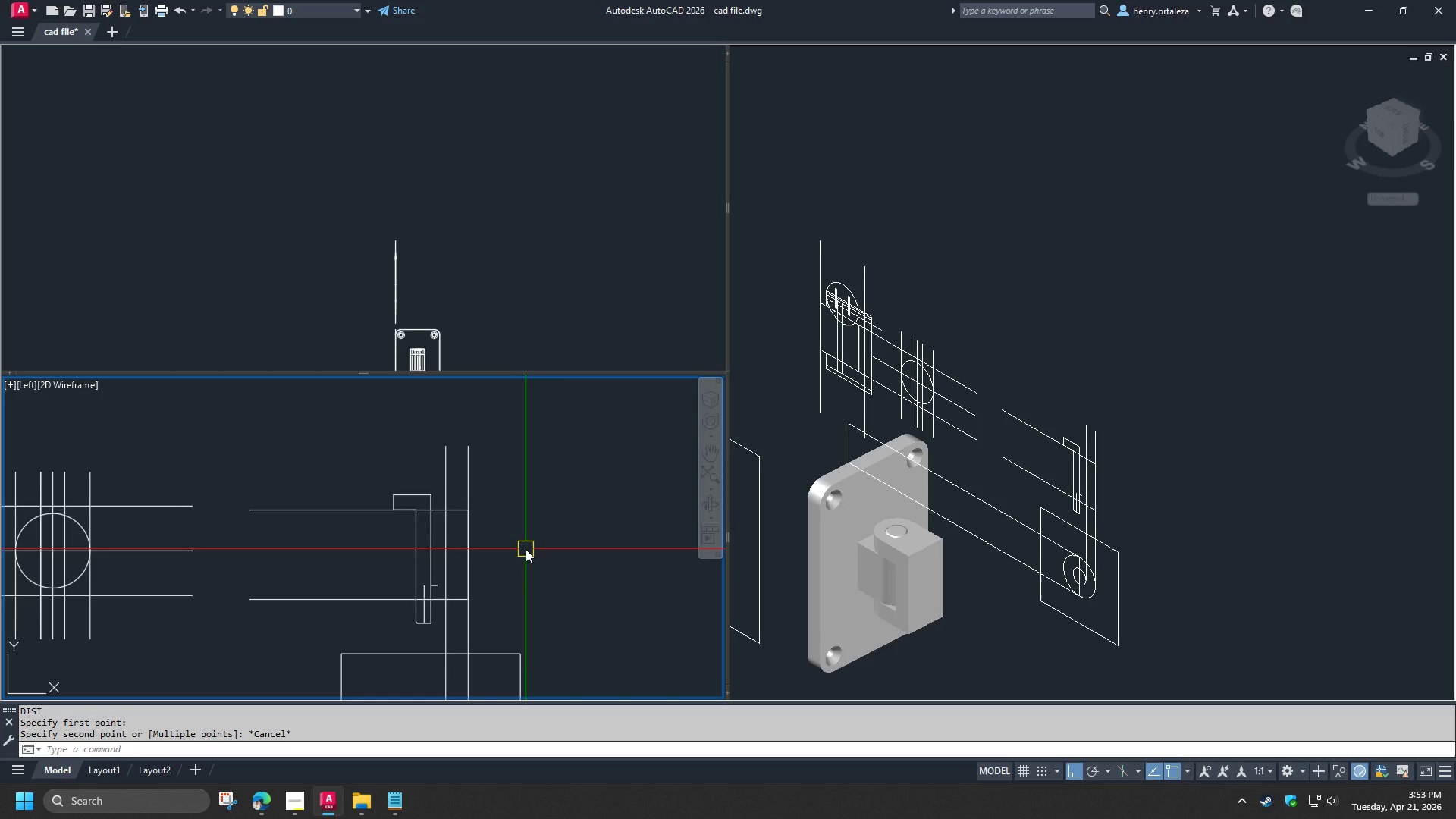 
scroll: coordinate [526, 549], scroll_direction: down, amount: 2.0
 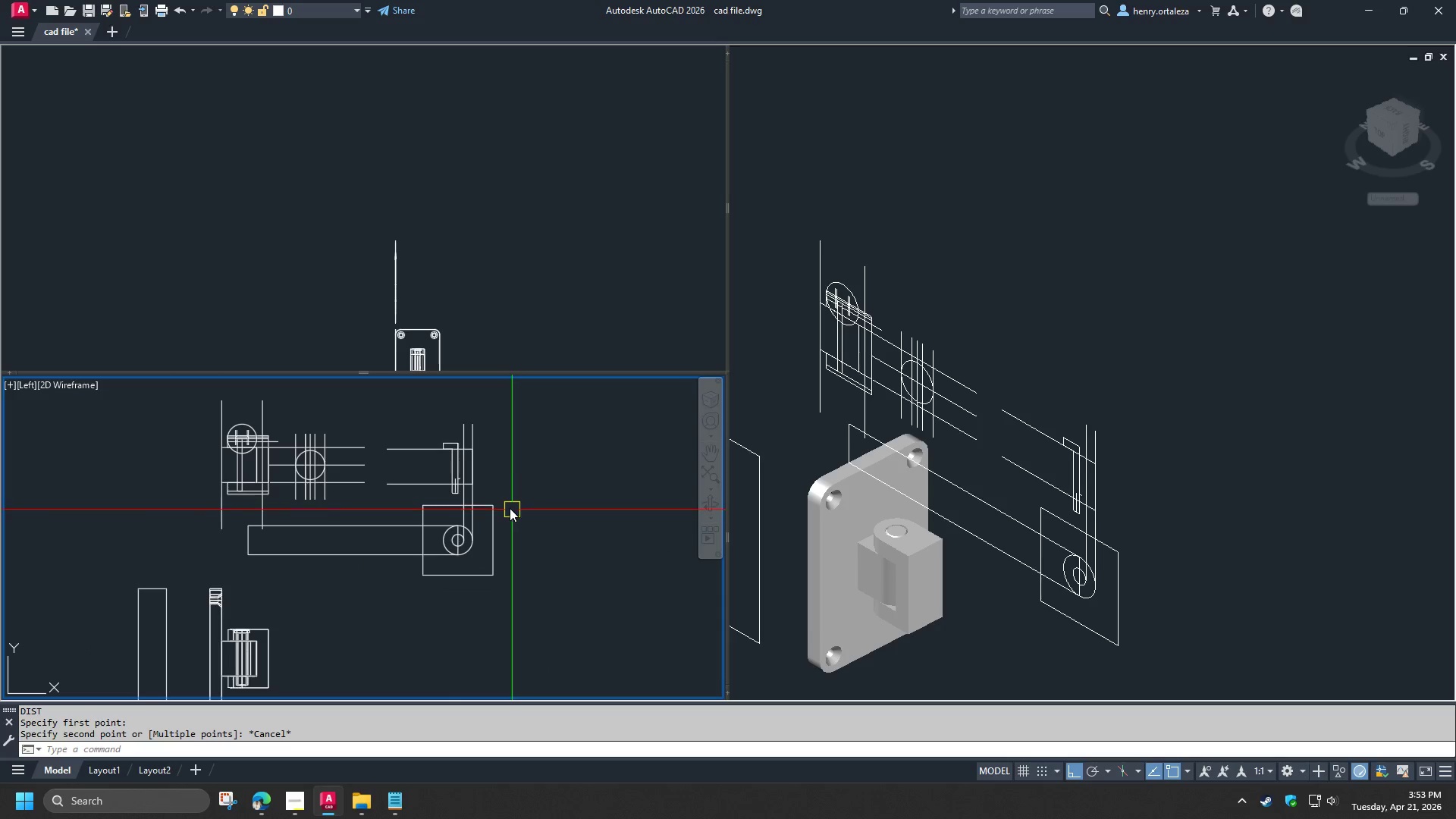 
scroll: coordinate [458, 473], scroll_direction: up, amount: 3.0
 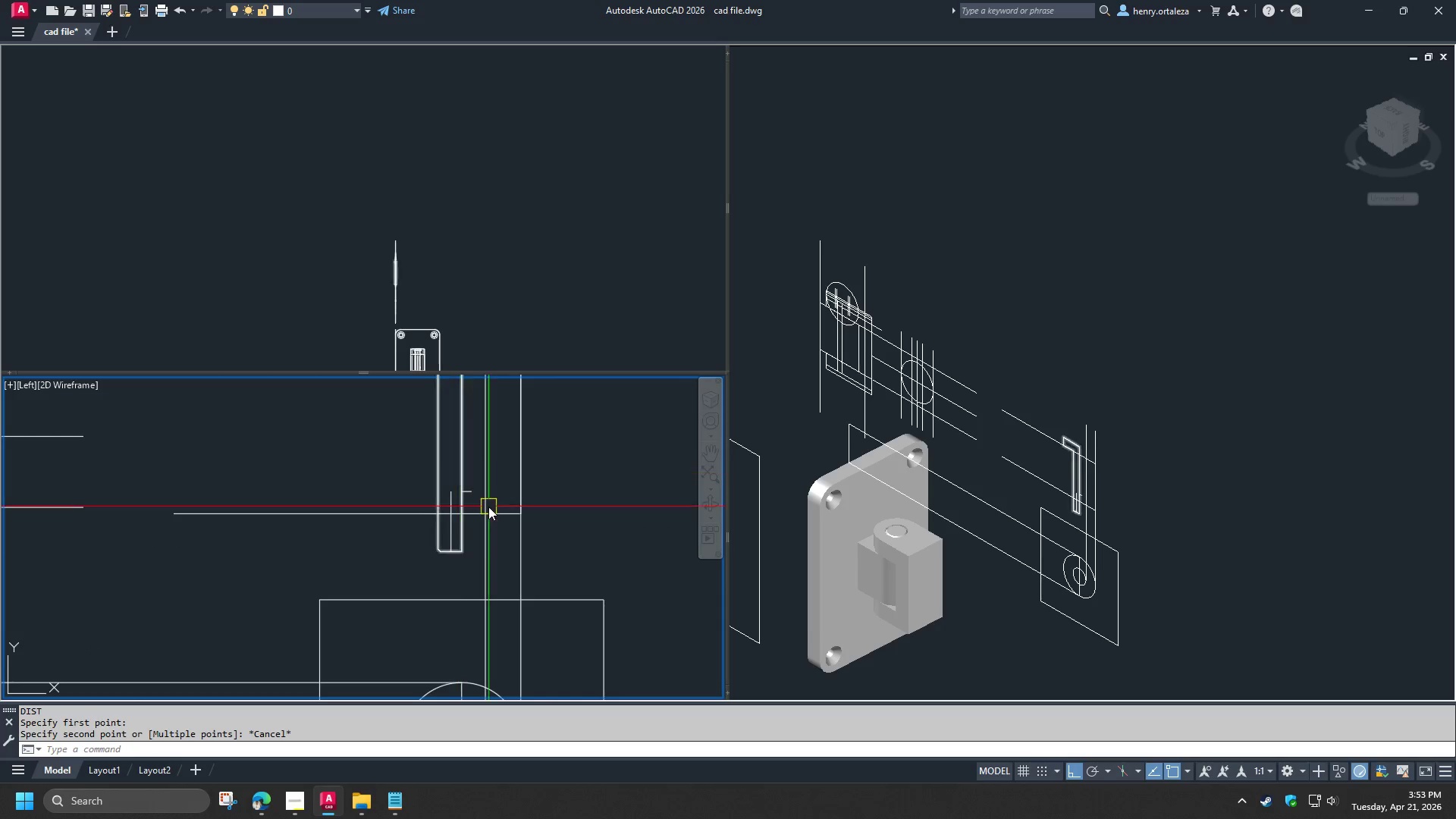 
mouse_move([512, 523])
 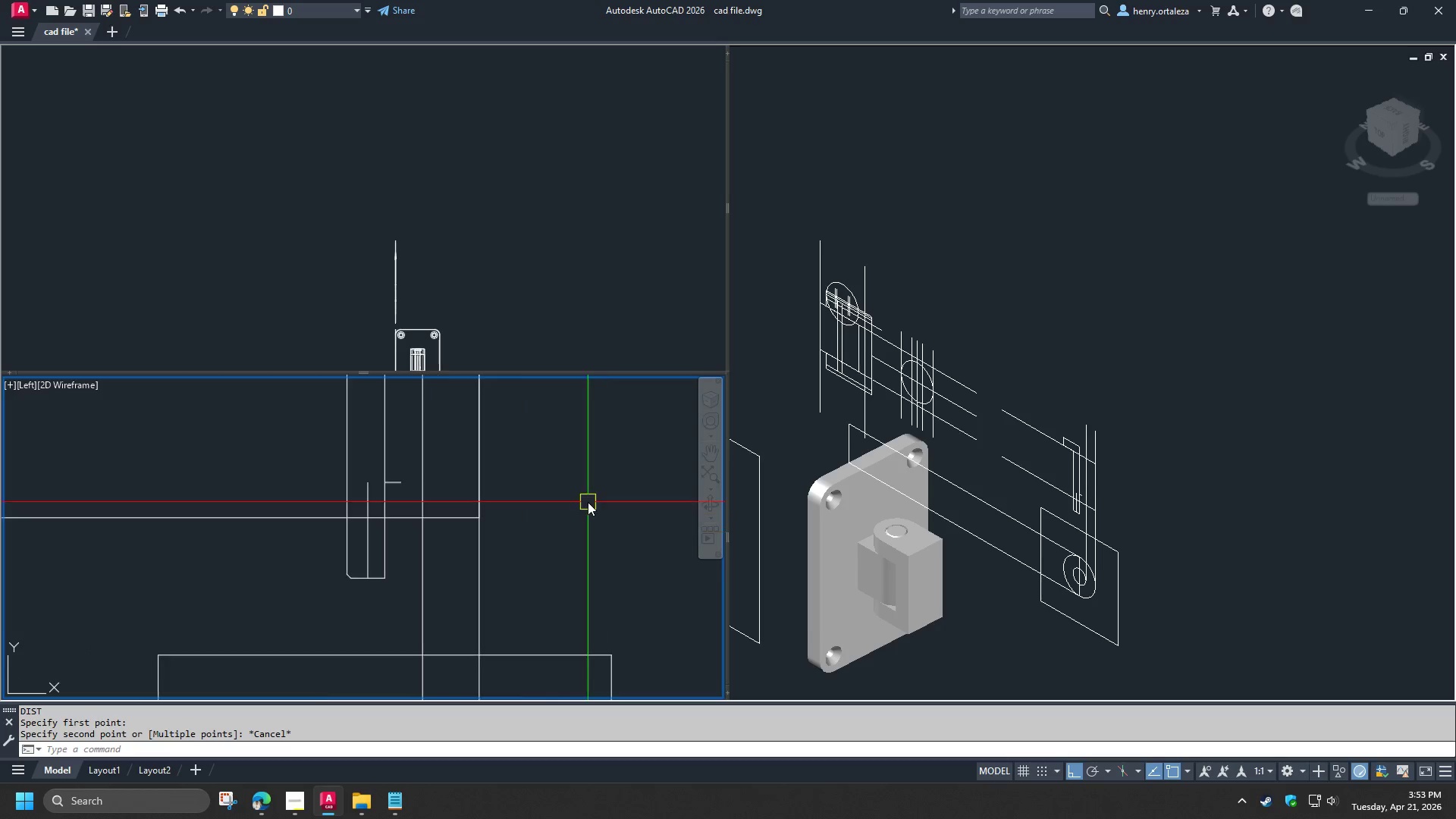 
scroll: coordinate [591, 506], scroll_direction: up, amount: 1.0
 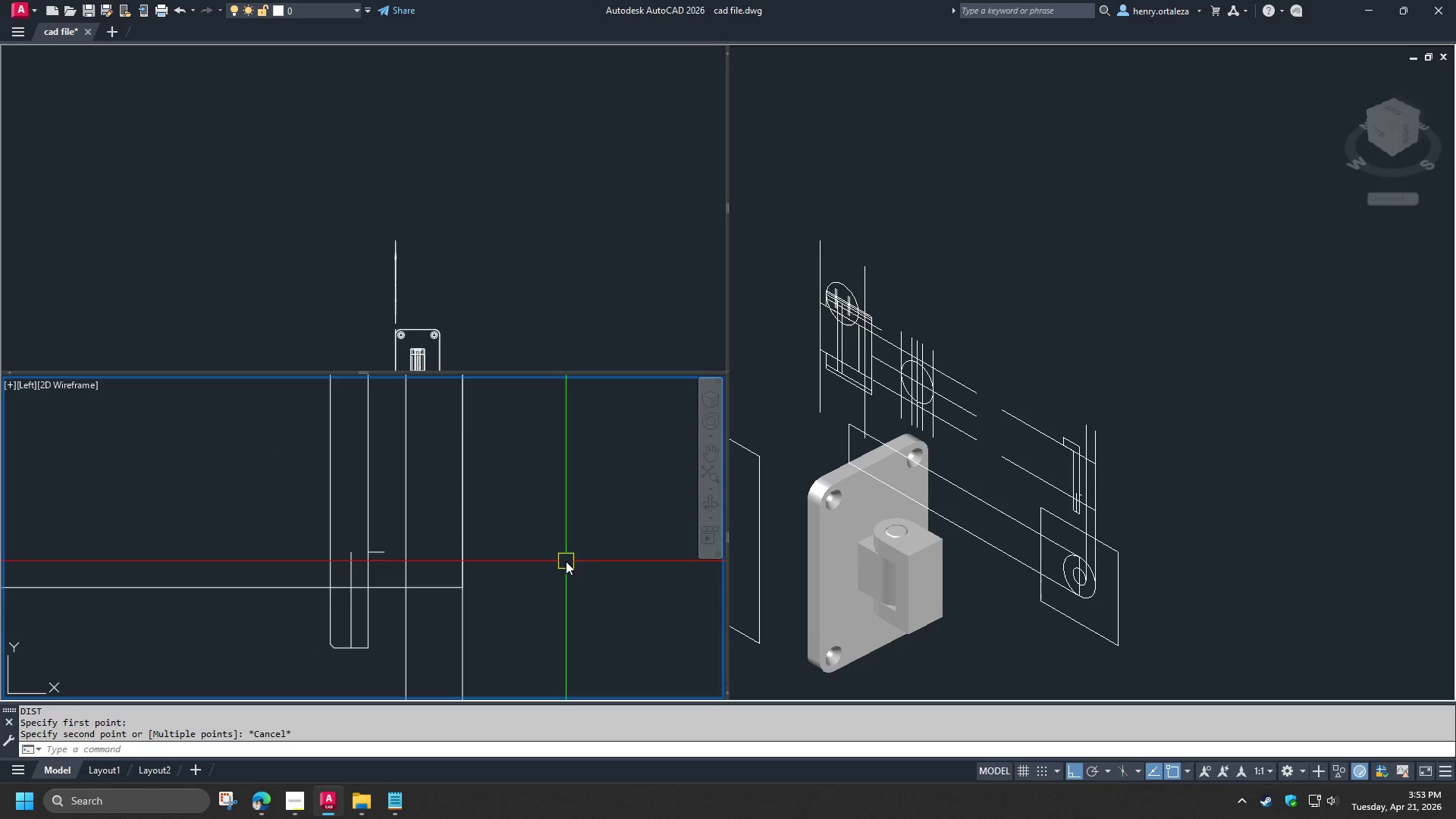 
scroll: coordinate [566, 561], scroll_direction: down, amount: 1.0
 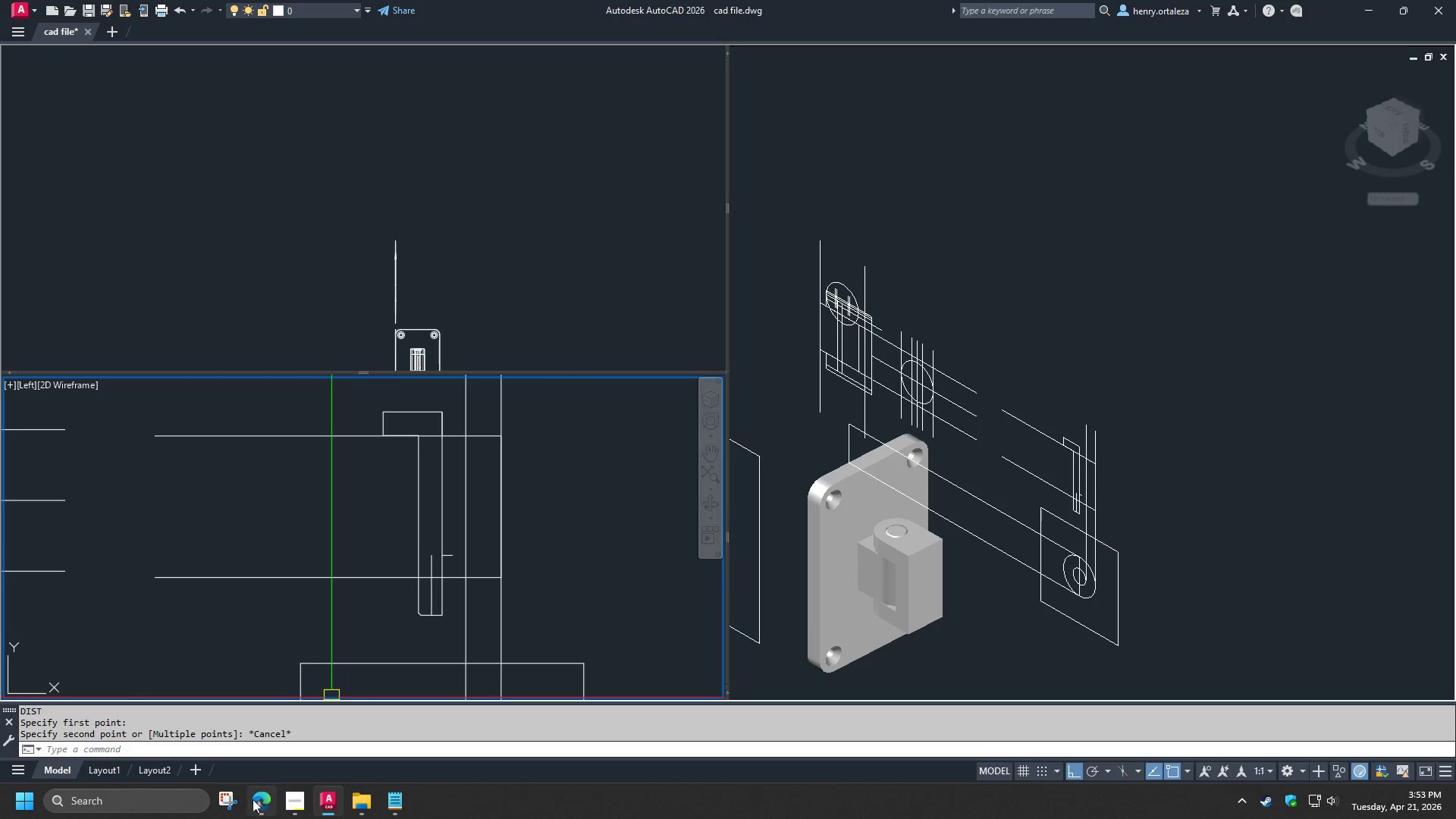 
left_click([258, 802])
 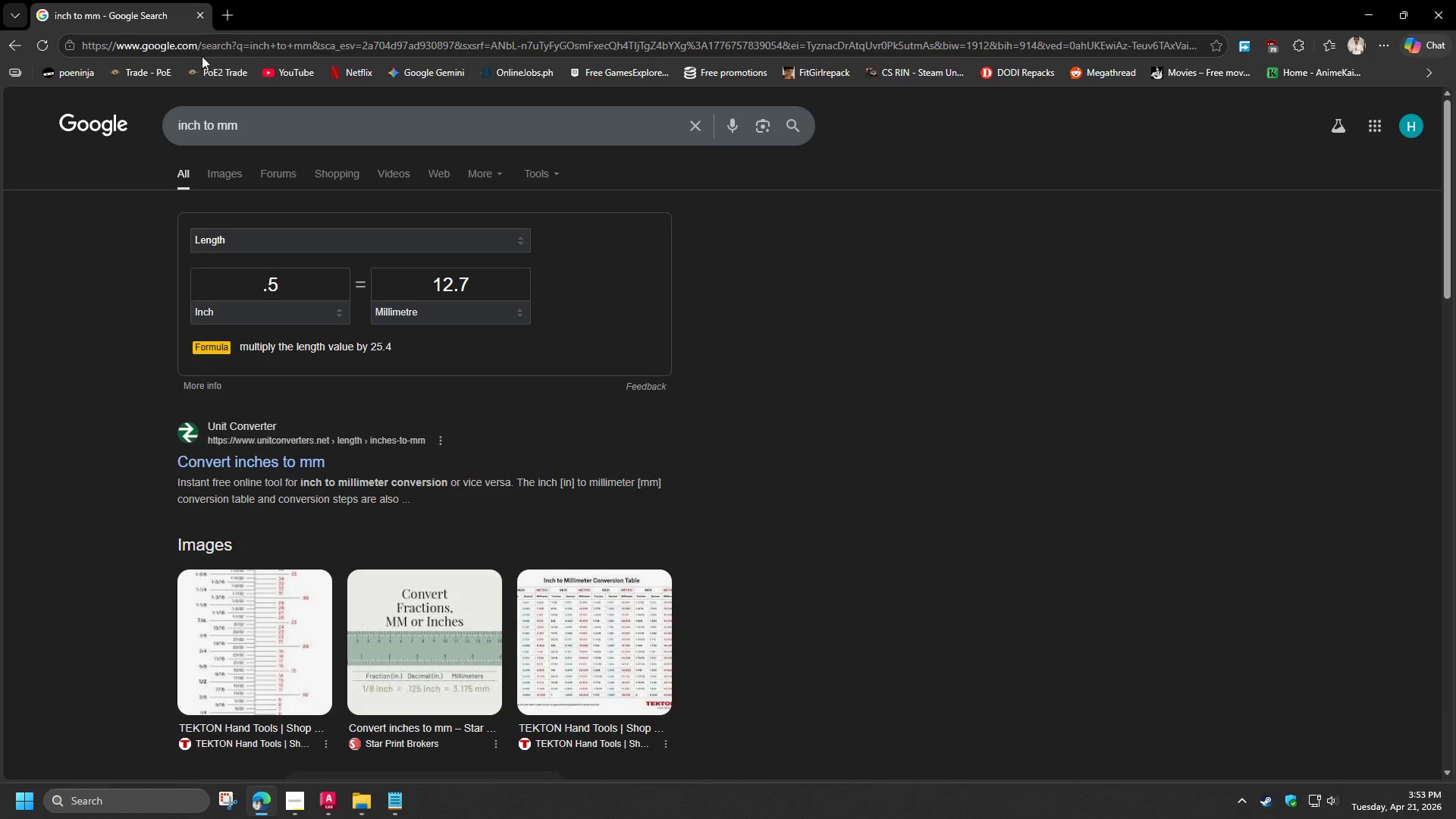 
left_click([224, 16])
 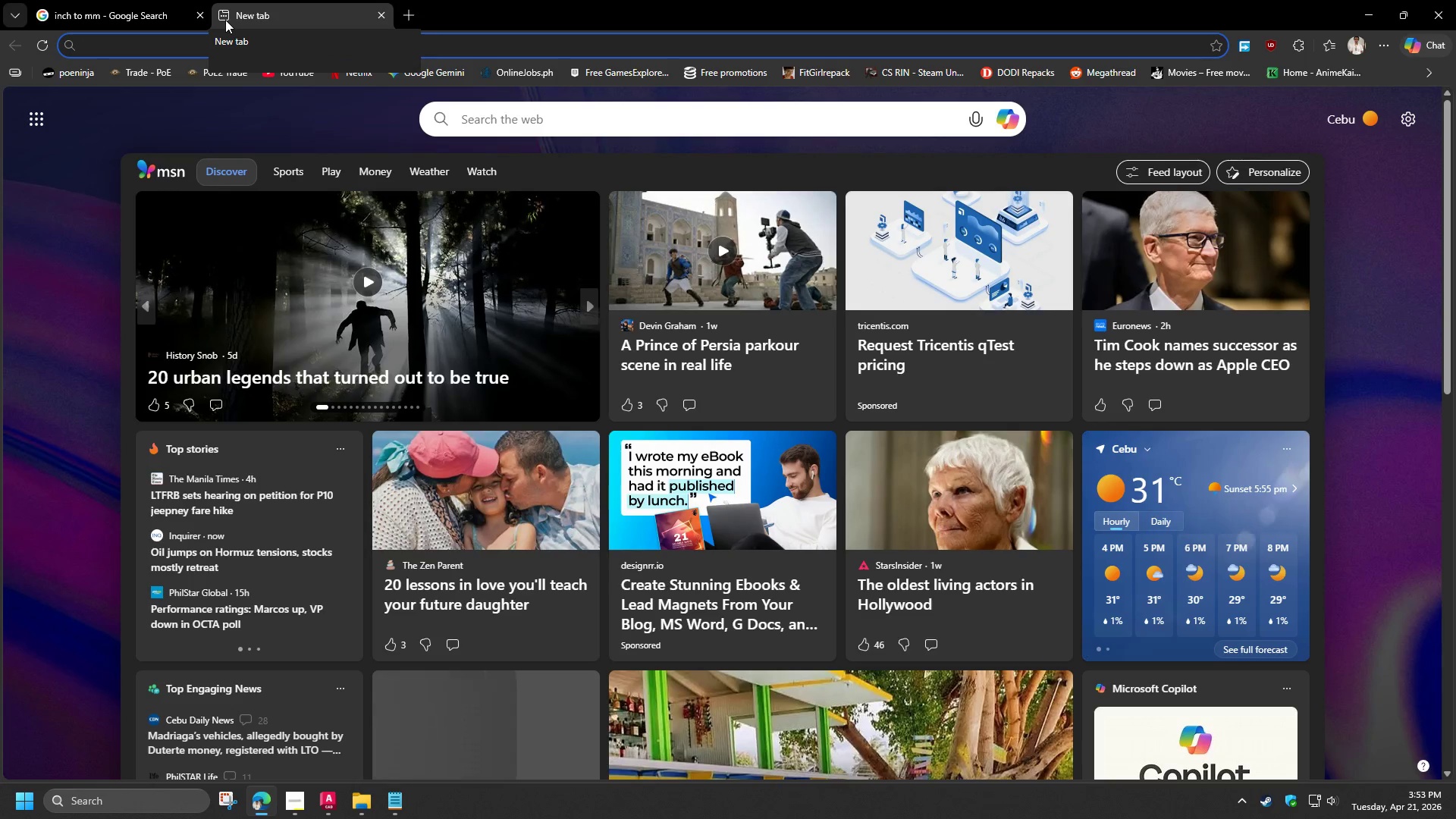 
type(m10 bolt nut)
 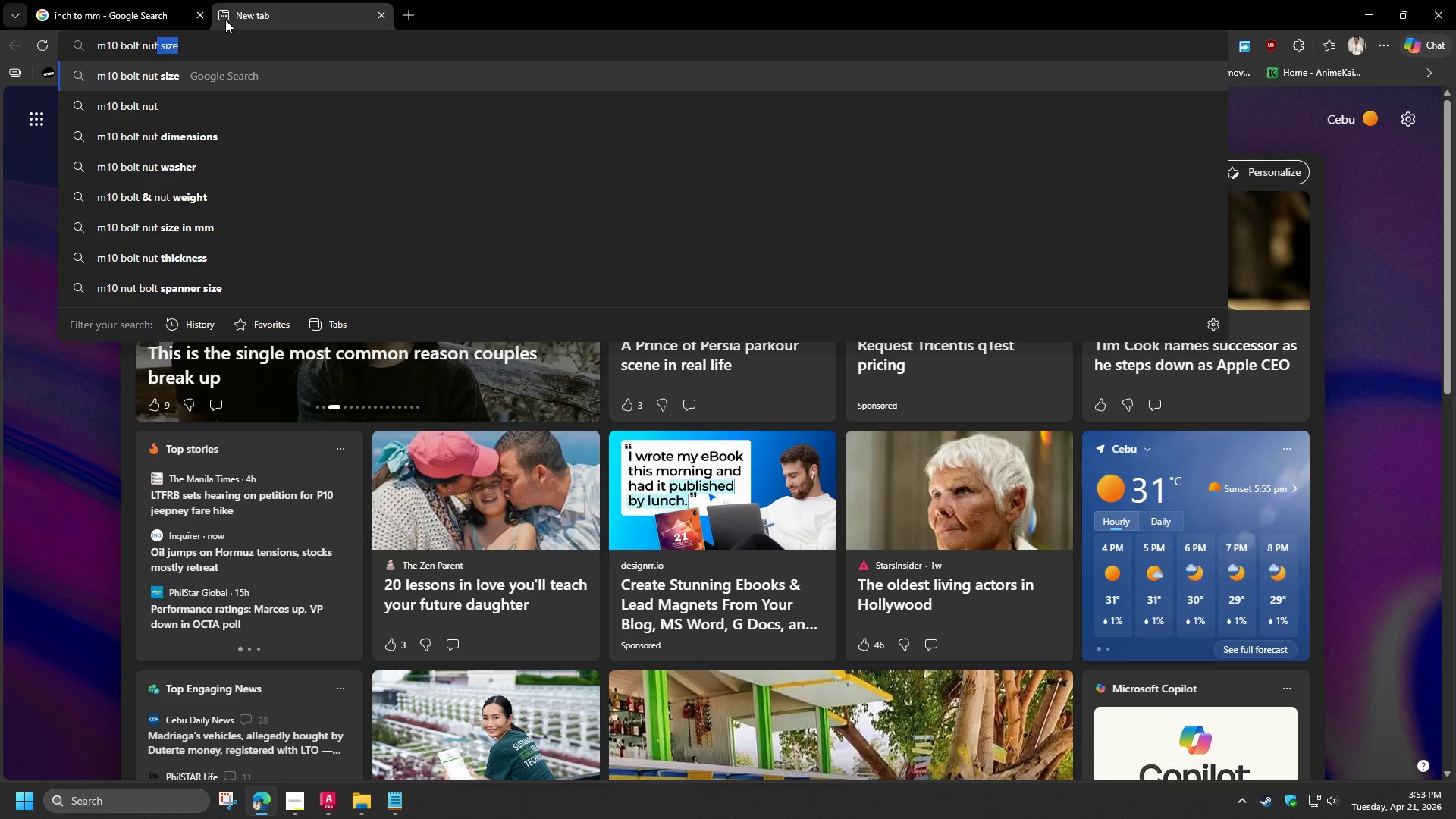 
key(Enter)
 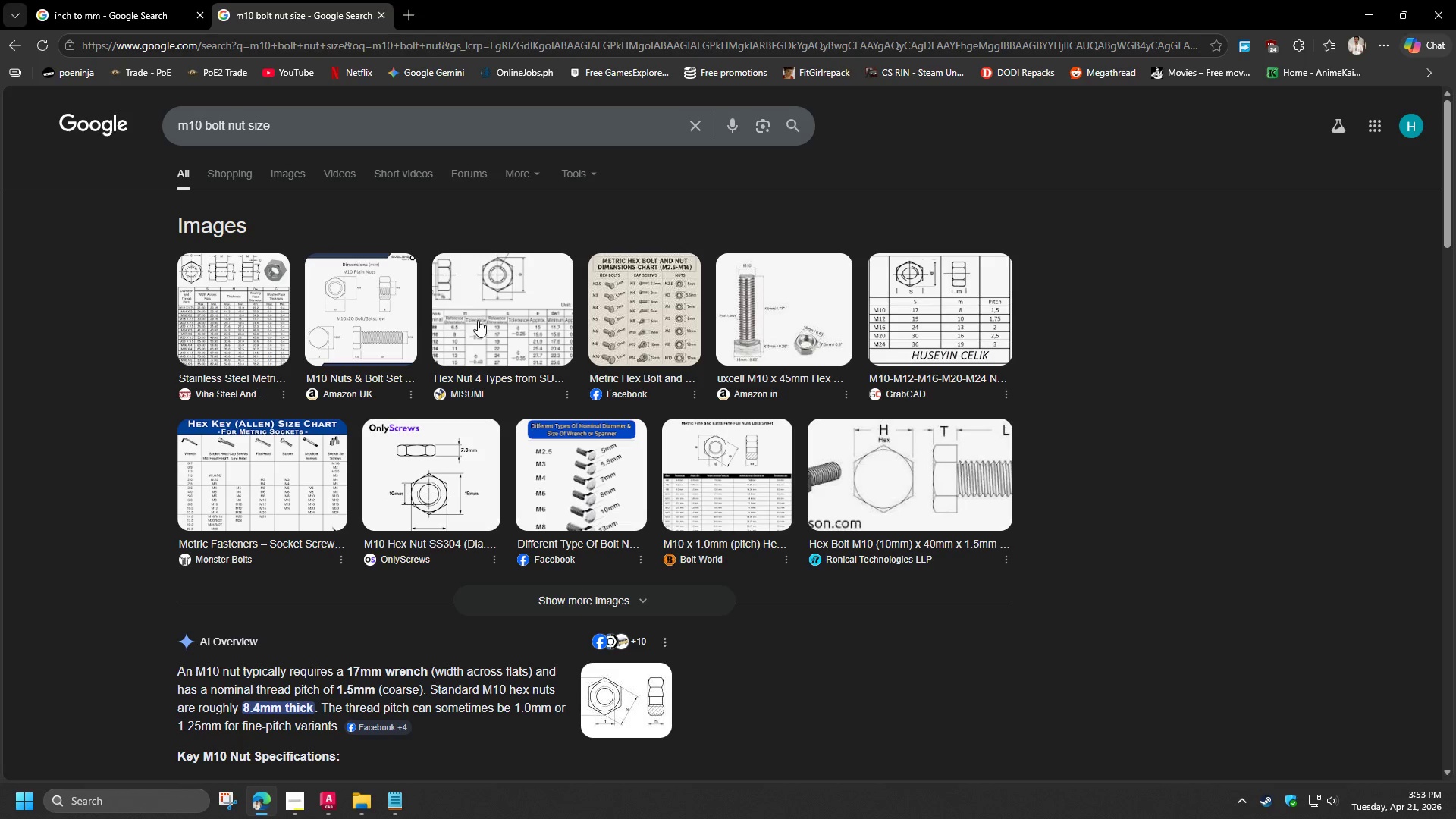 
wait(9.47)
 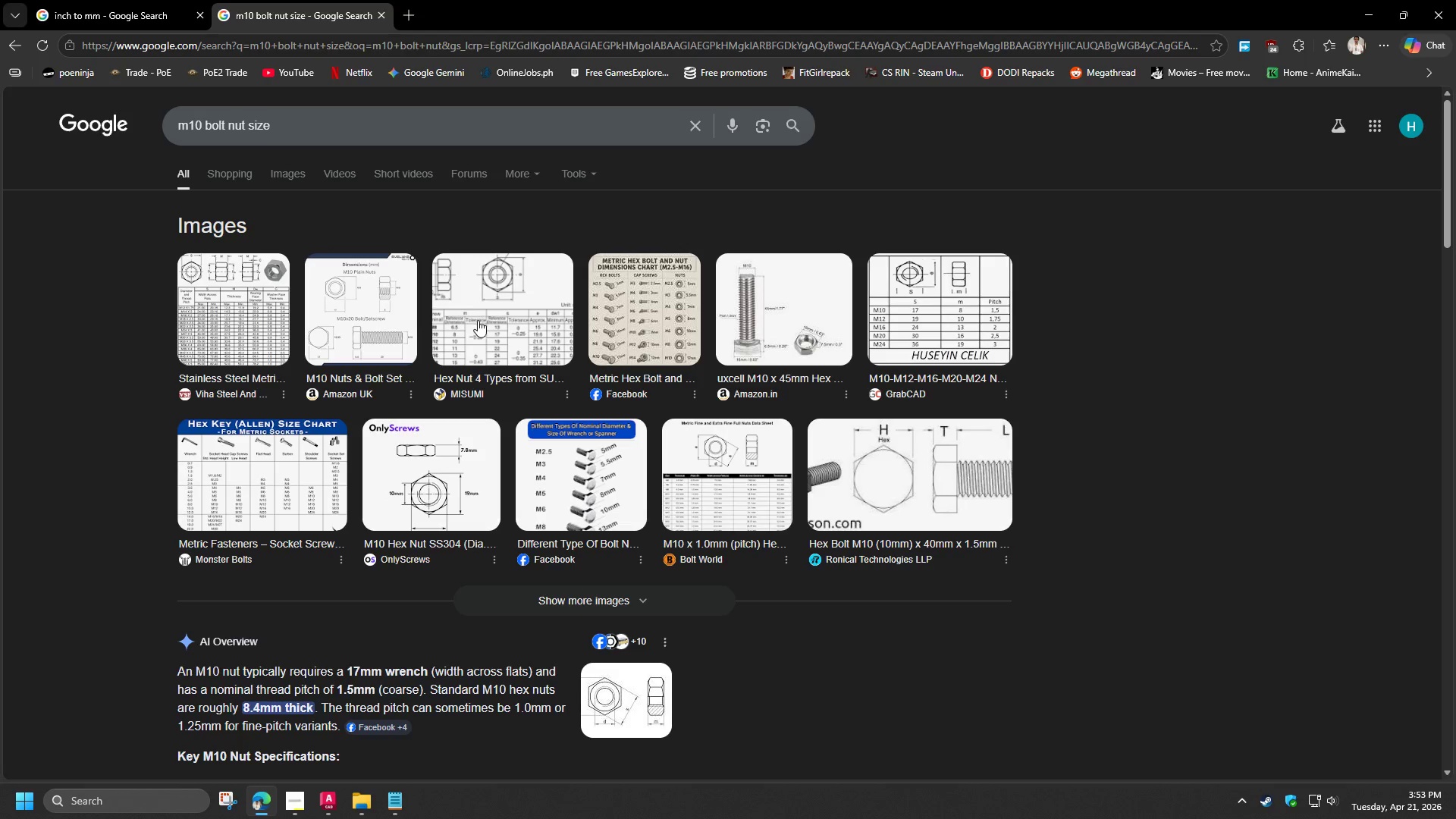 
left_click([348, 321])
 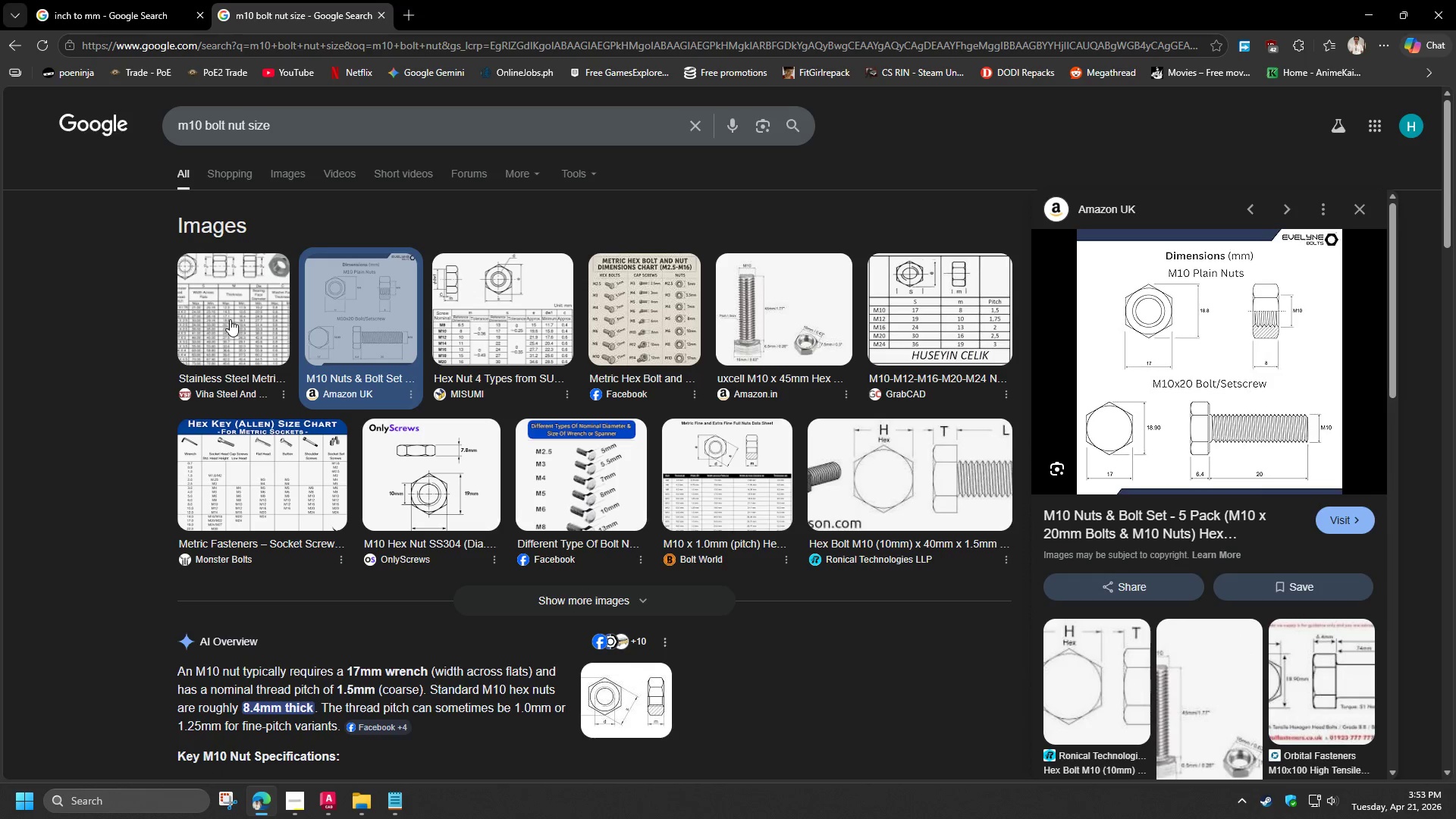 
left_click([231, 322])
 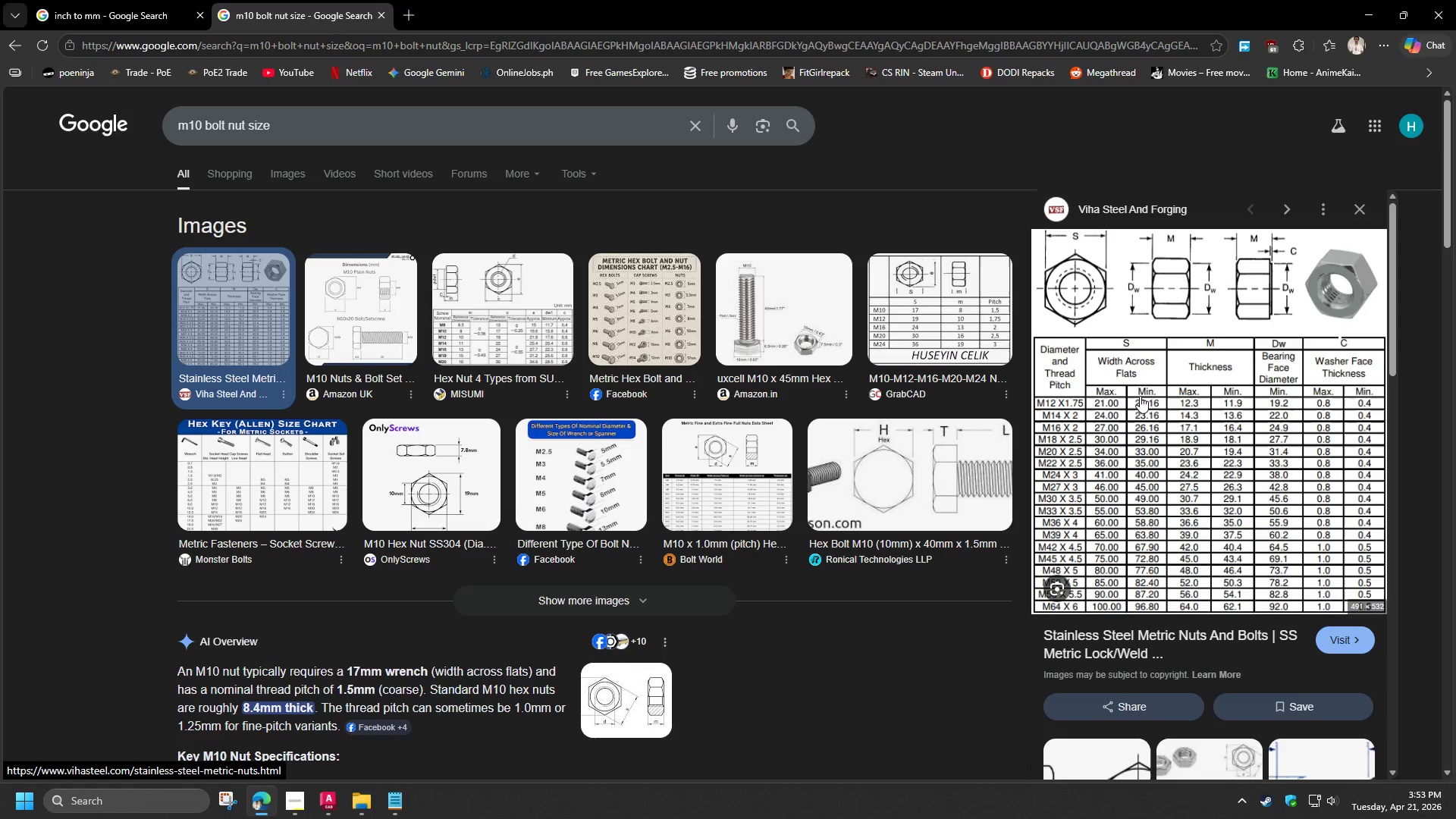 
wait(11.62)
 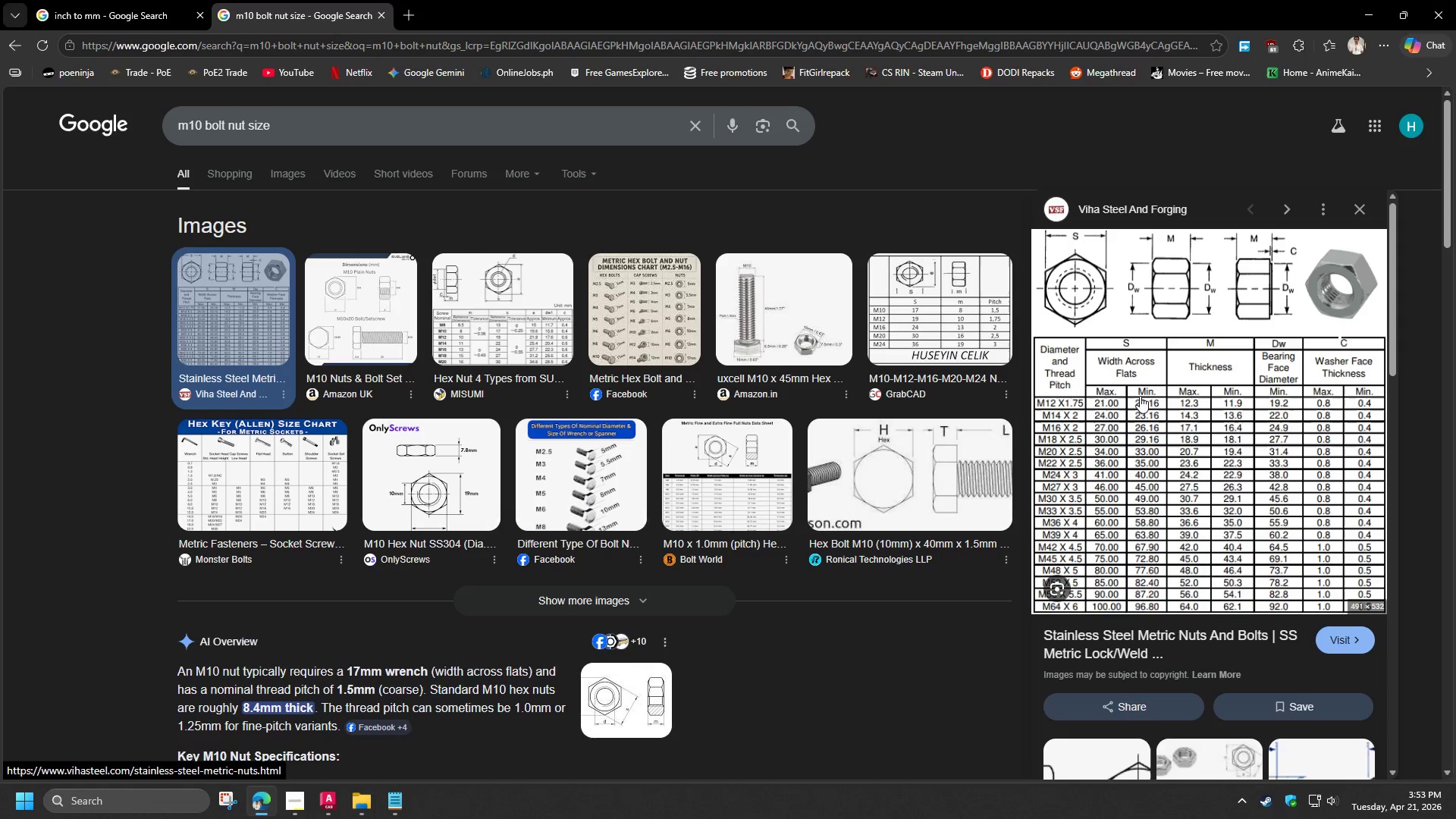 
left_click([354, 320])
 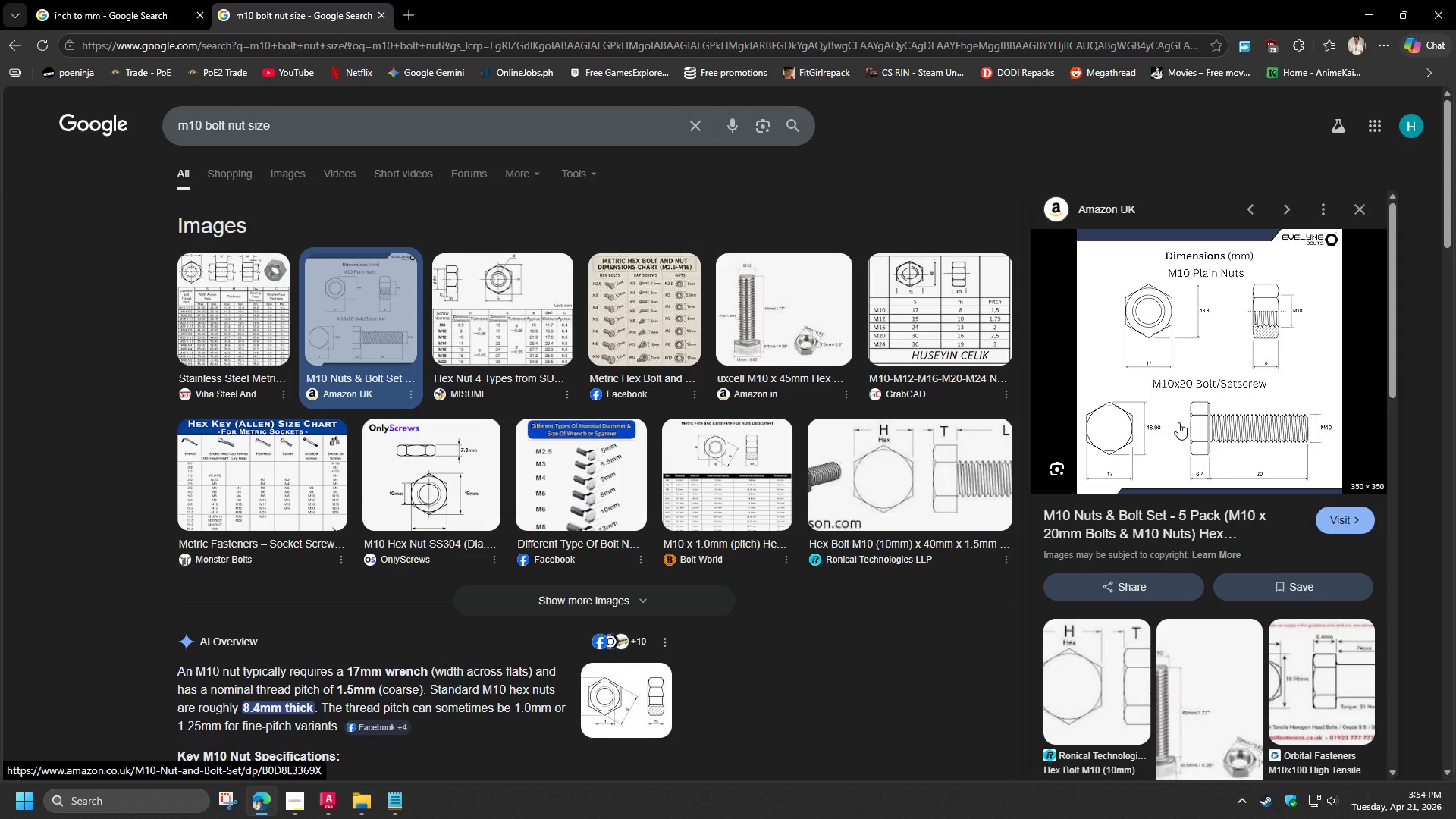 
wait(14.16)
 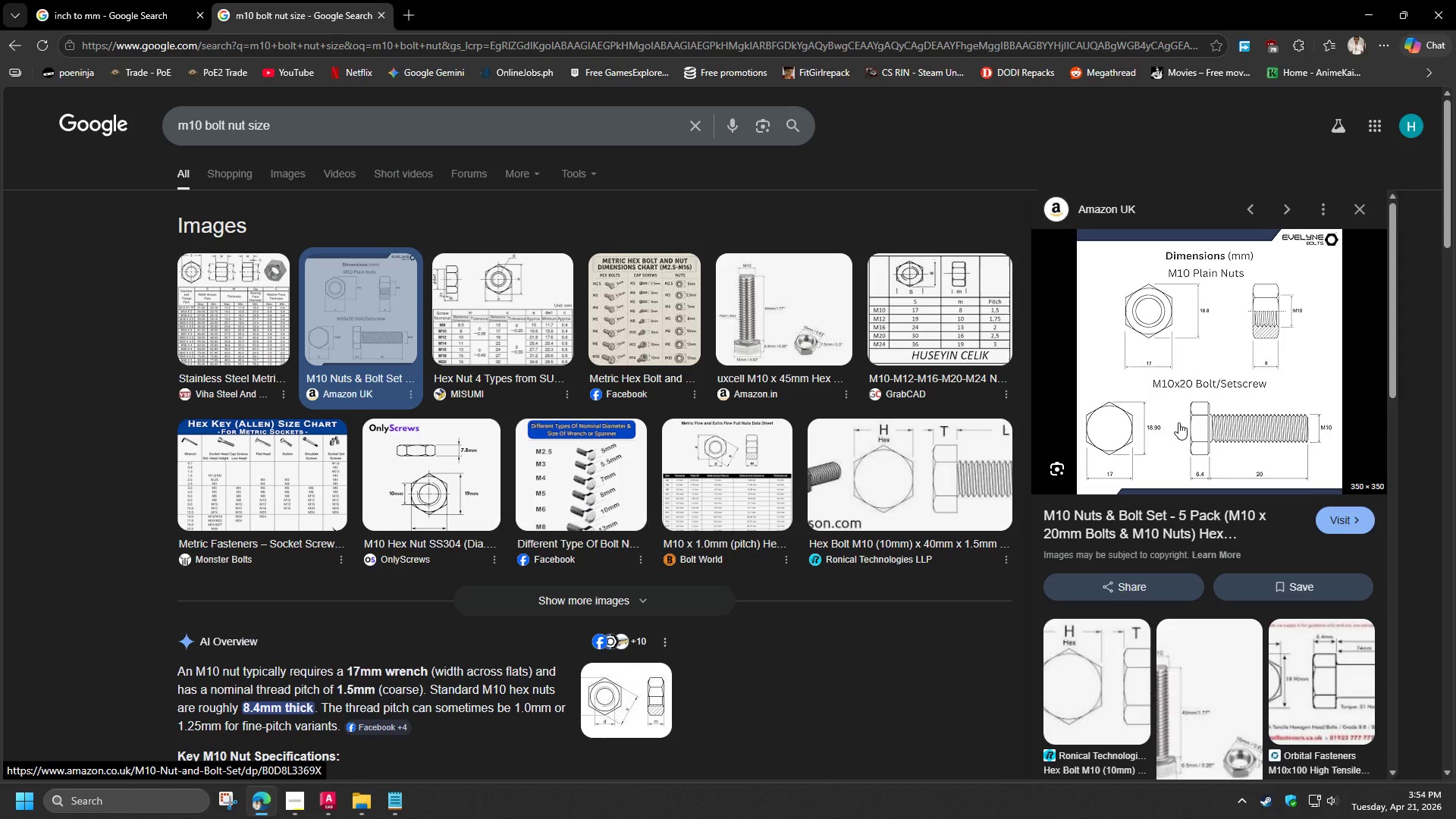 
scroll: coordinate [1281, 347], scroll_direction: up, amount: 1.0
 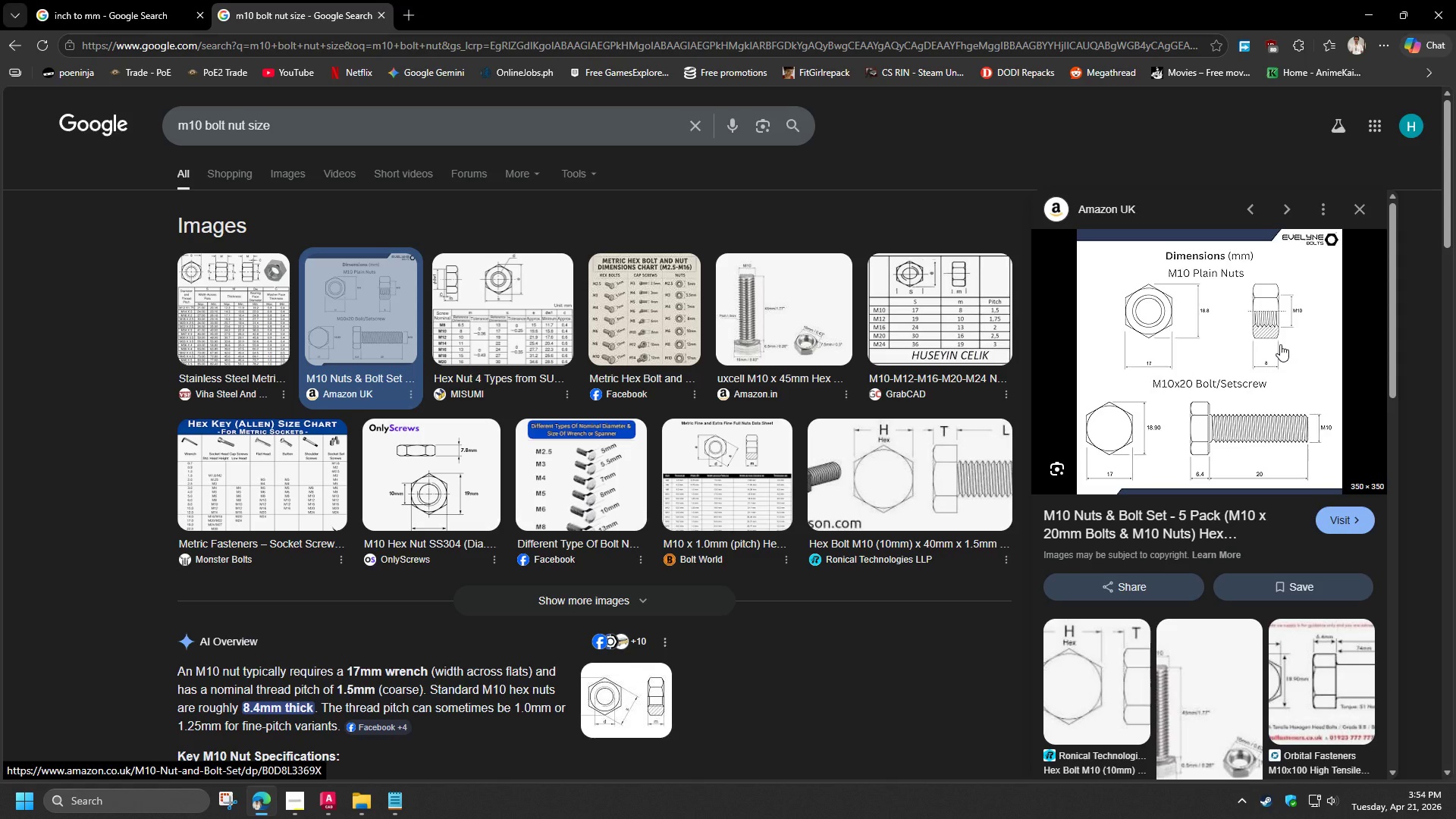 
key(Control+ControlLeft)
 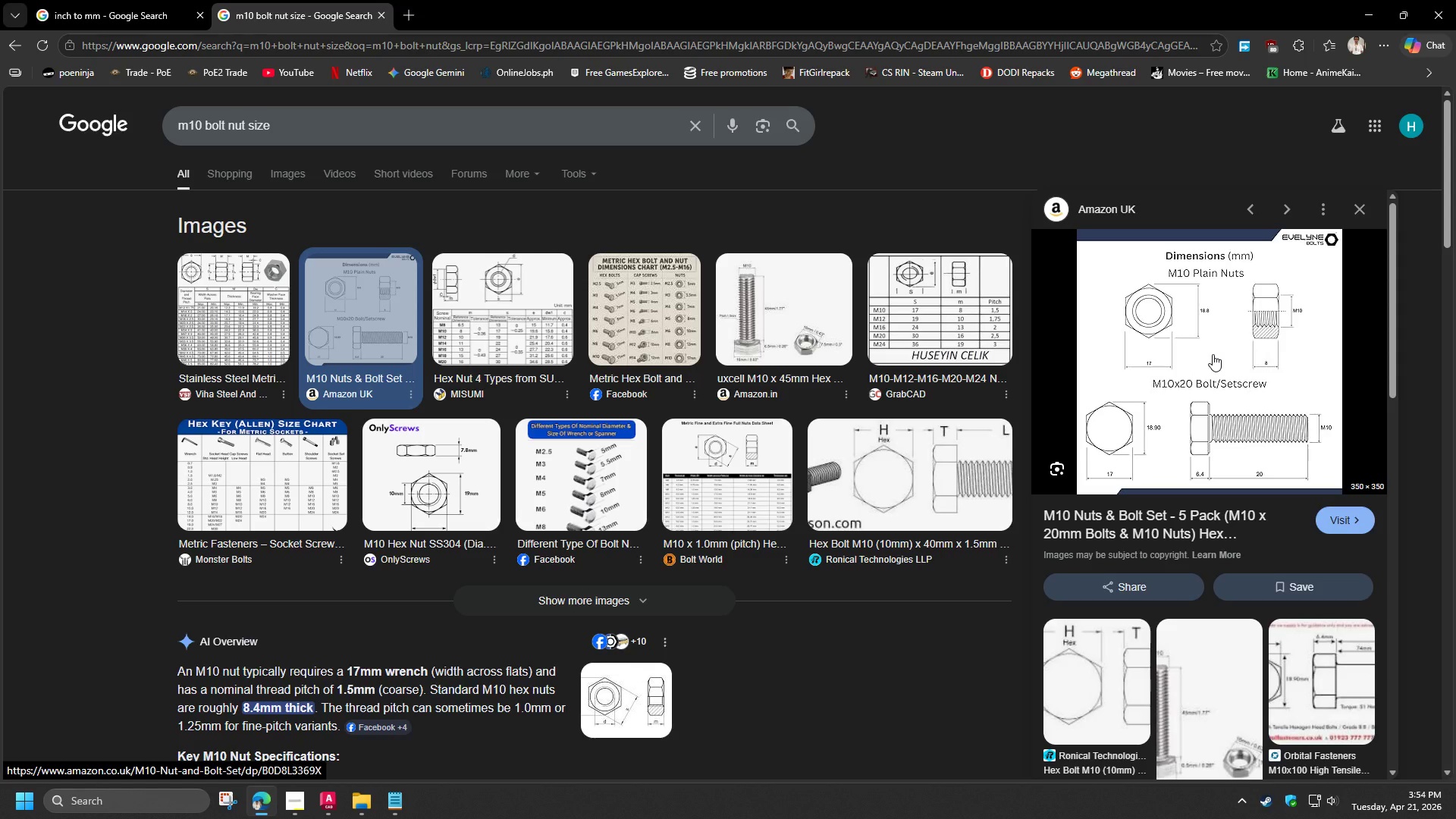 
key(Control+ControlLeft)
 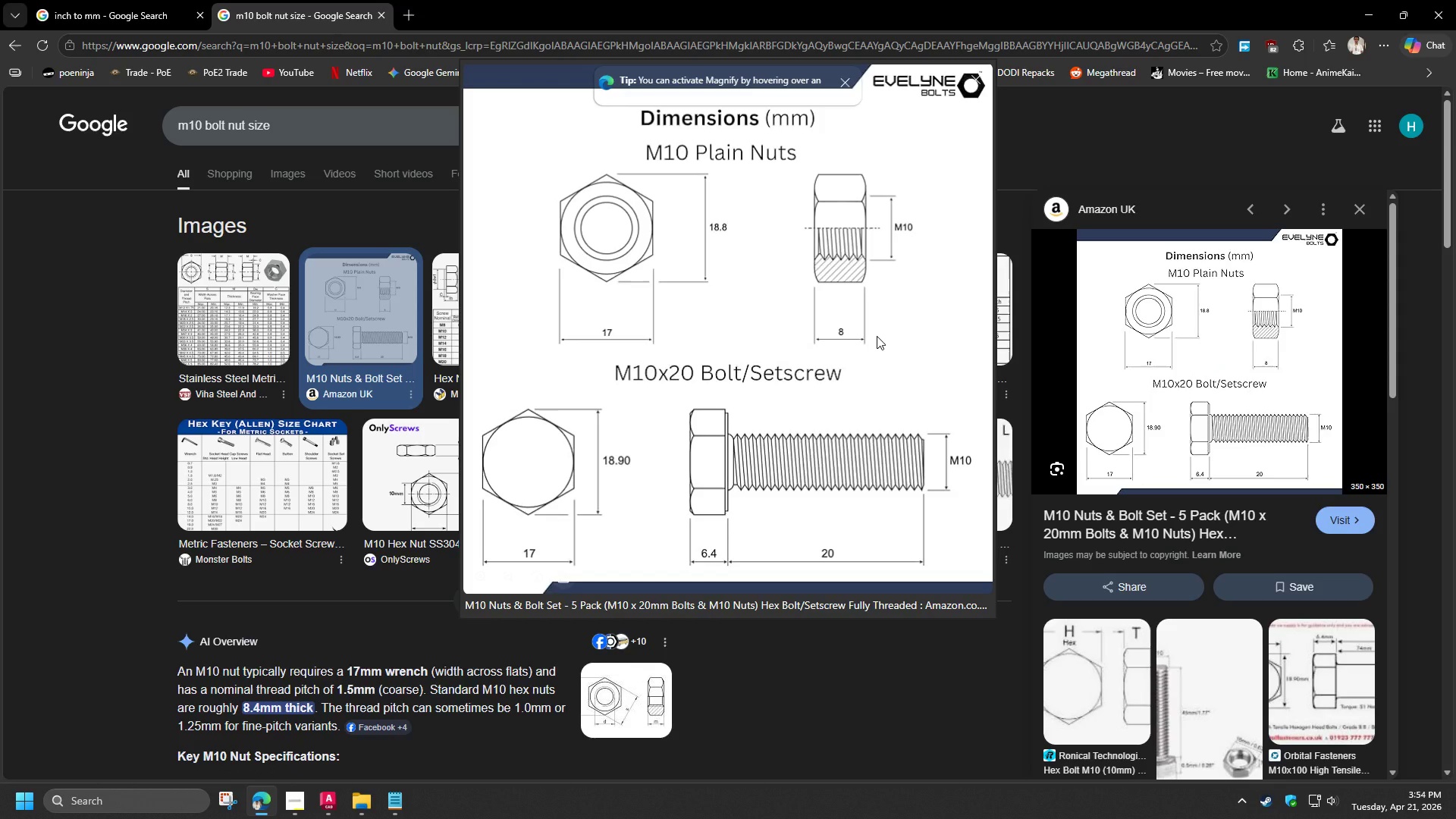 
wait(7.24)
 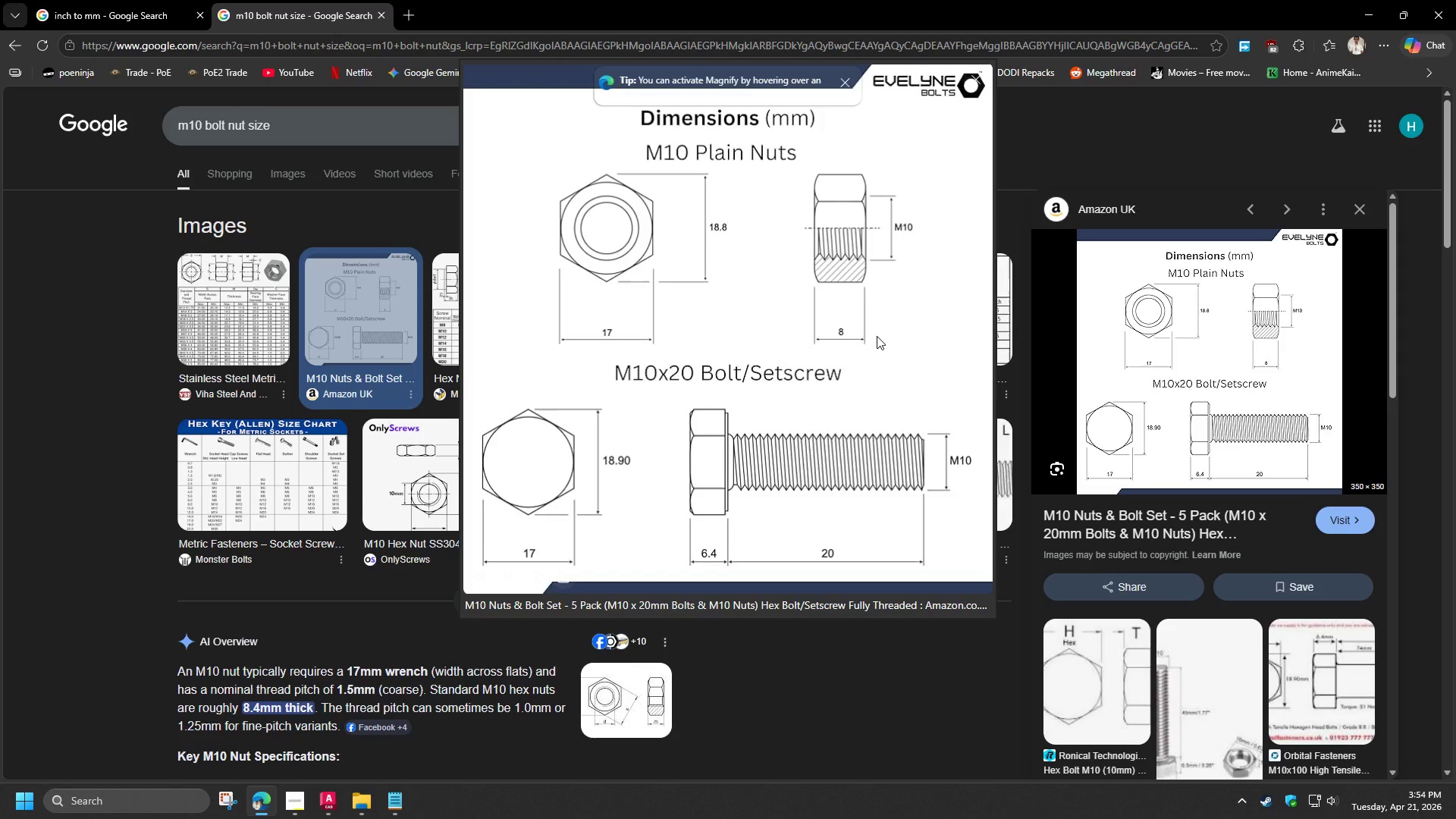 
left_click([261, 801])
 